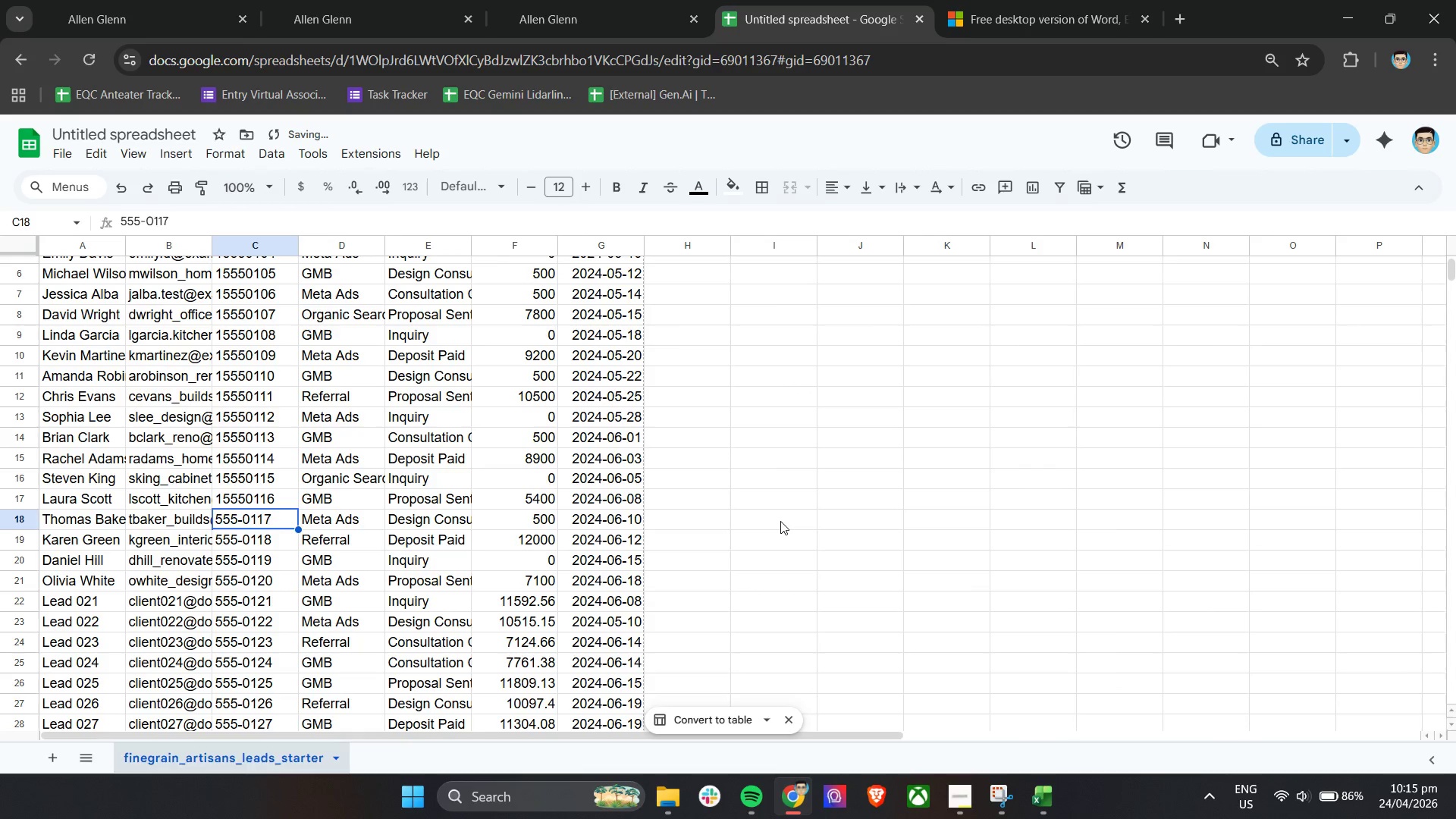 
key(Enter)
 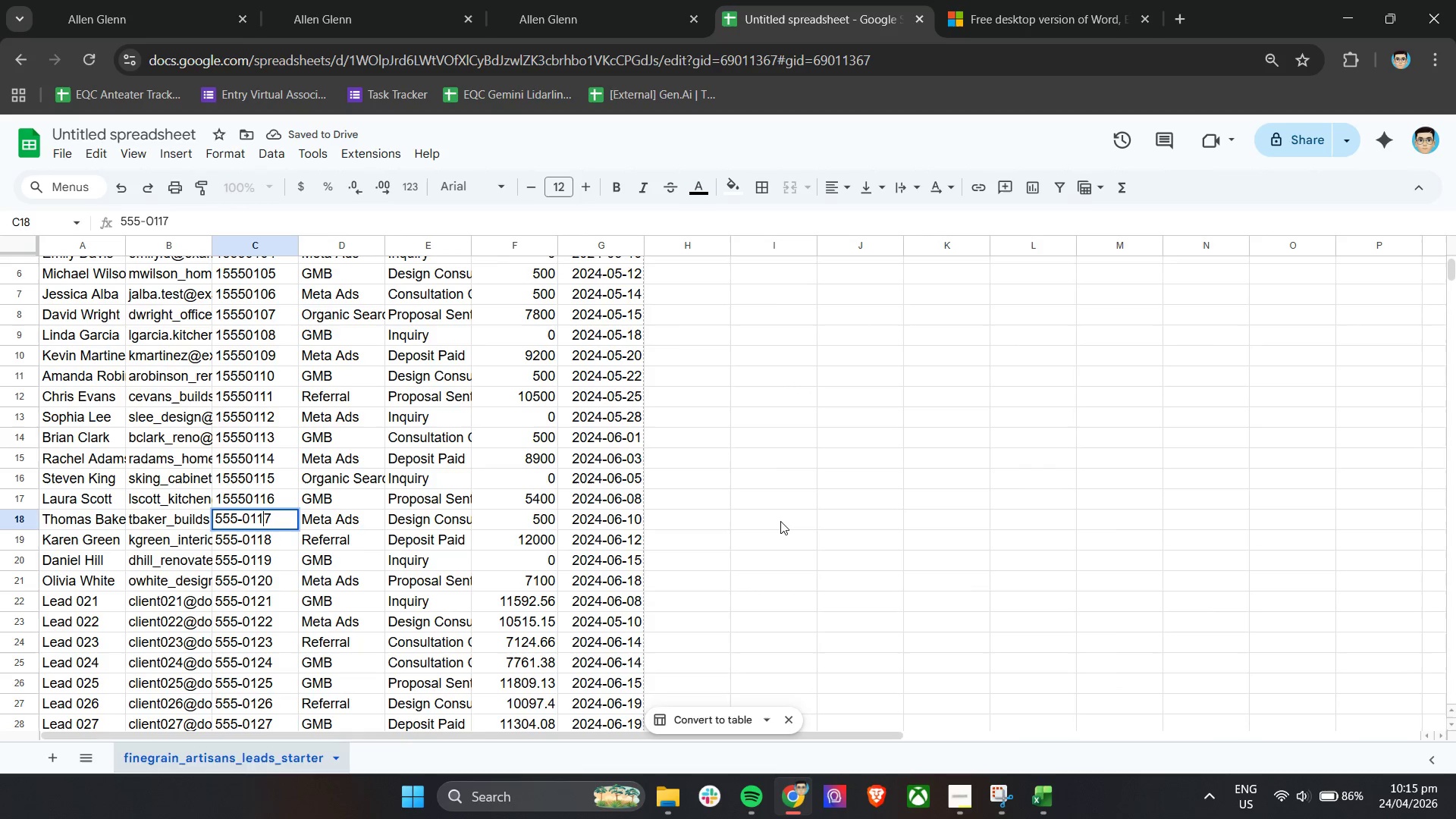 
key(ArrowLeft)
 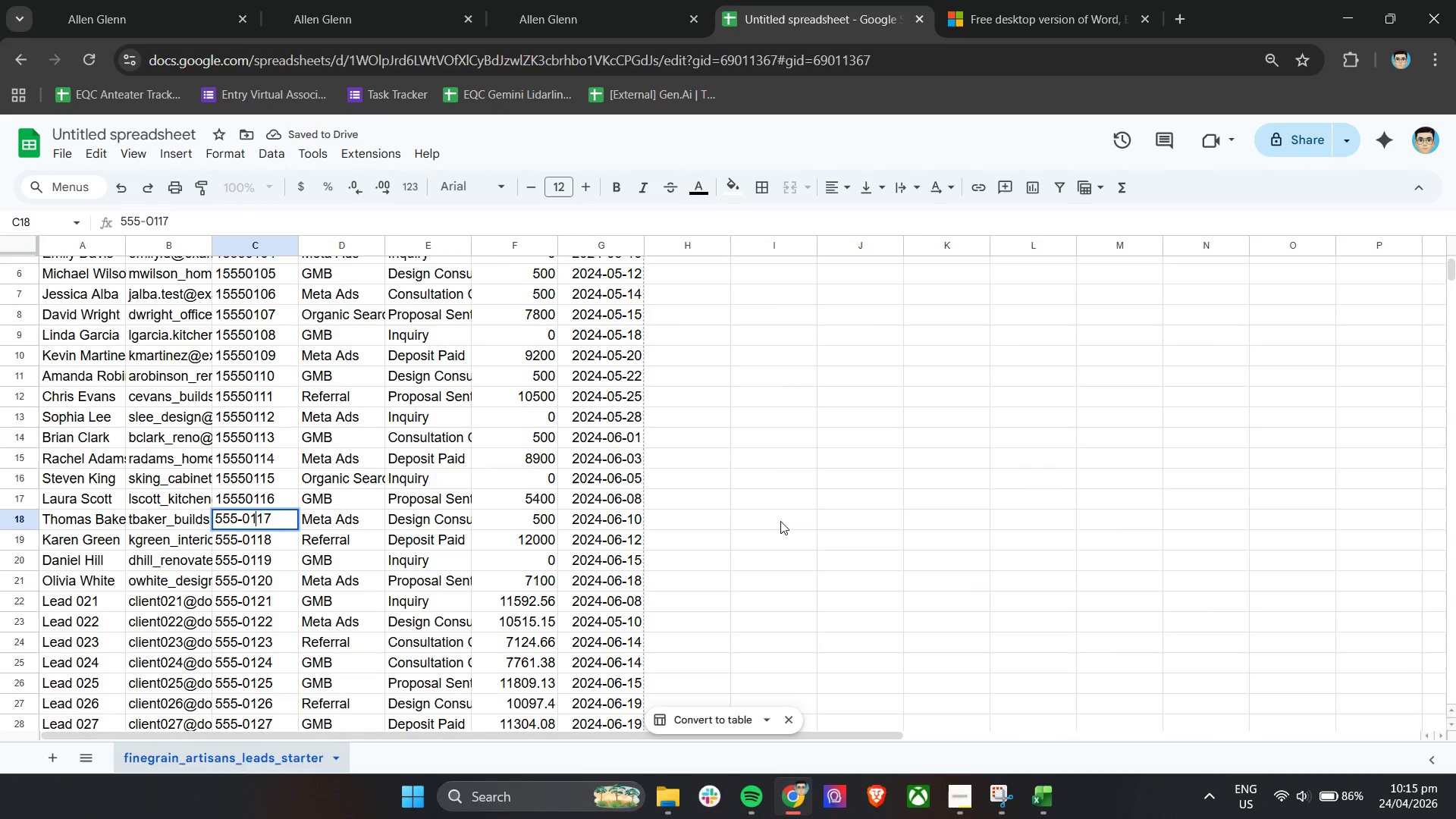 
key(ArrowLeft)
 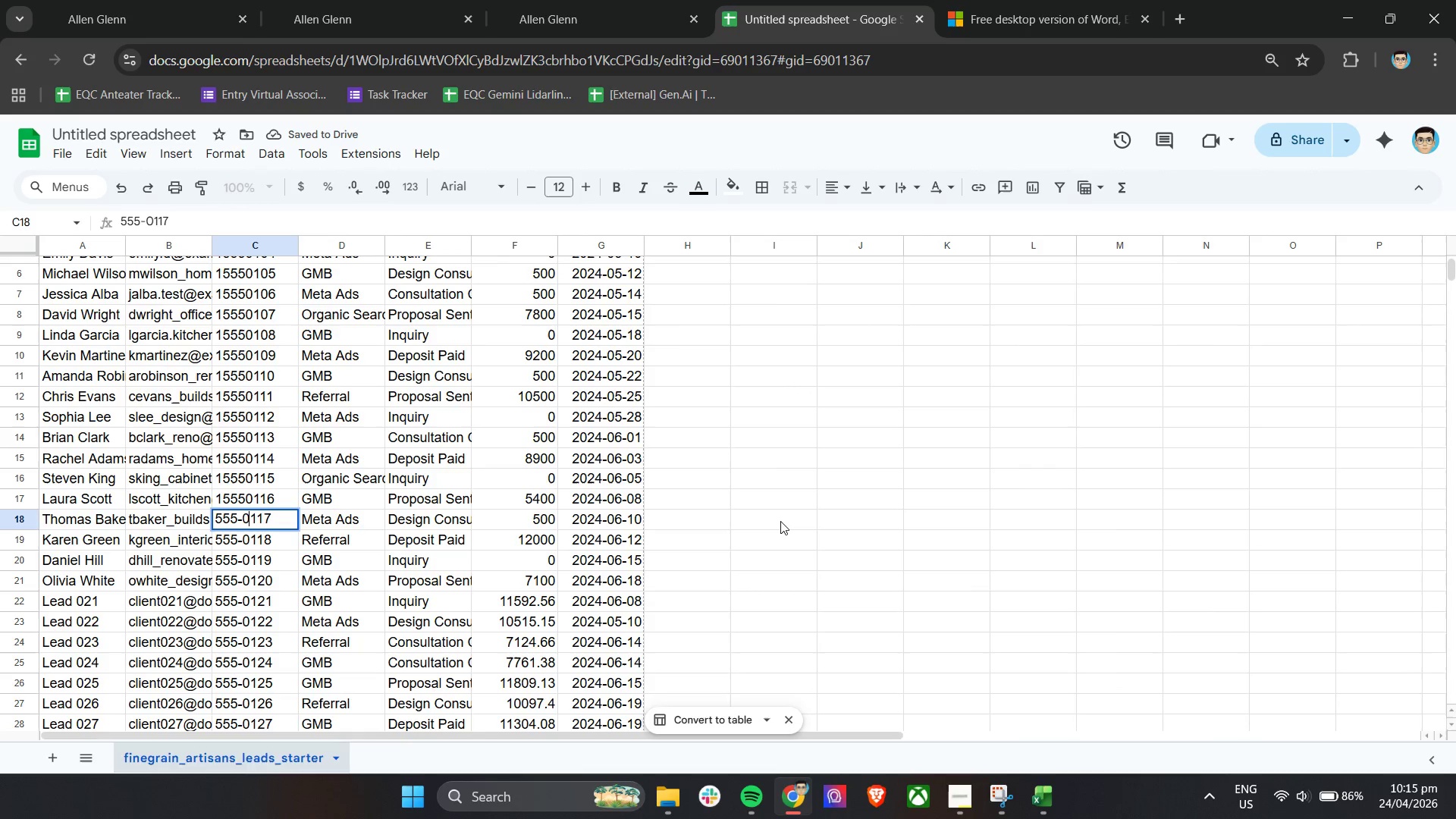 
key(ArrowLeft)
 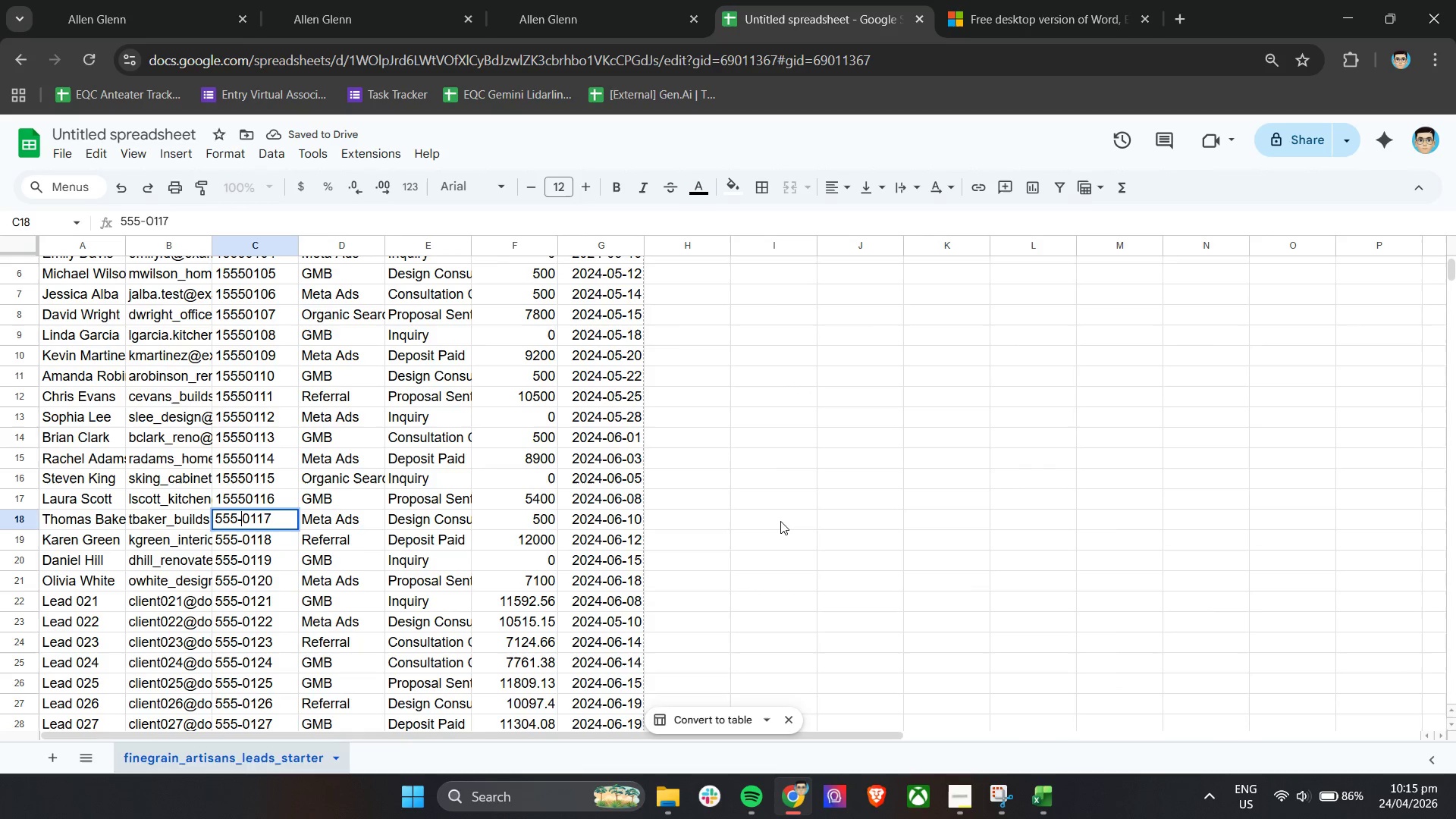 
key(ArrowLeft)
 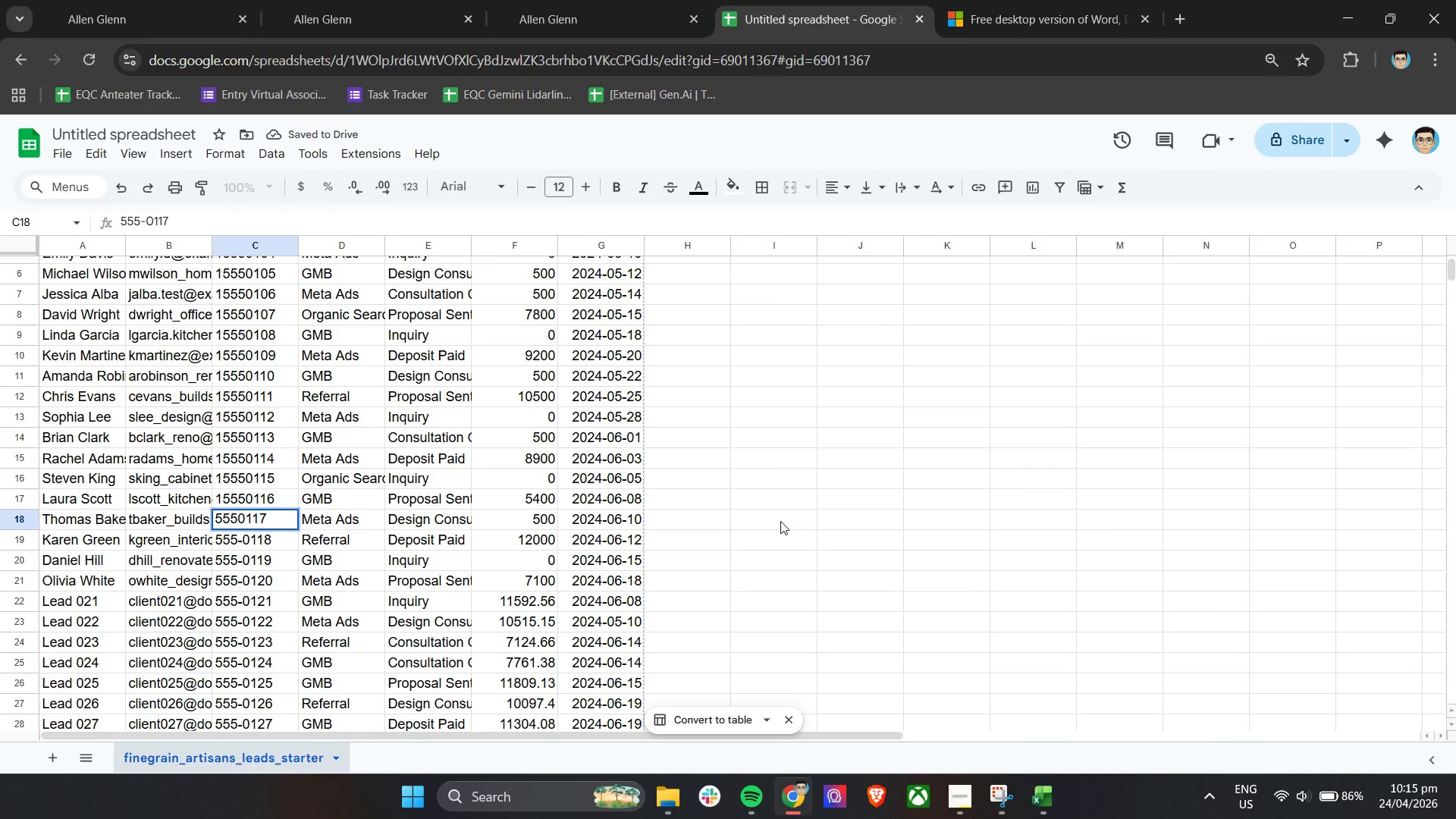 
key(Backspace)
 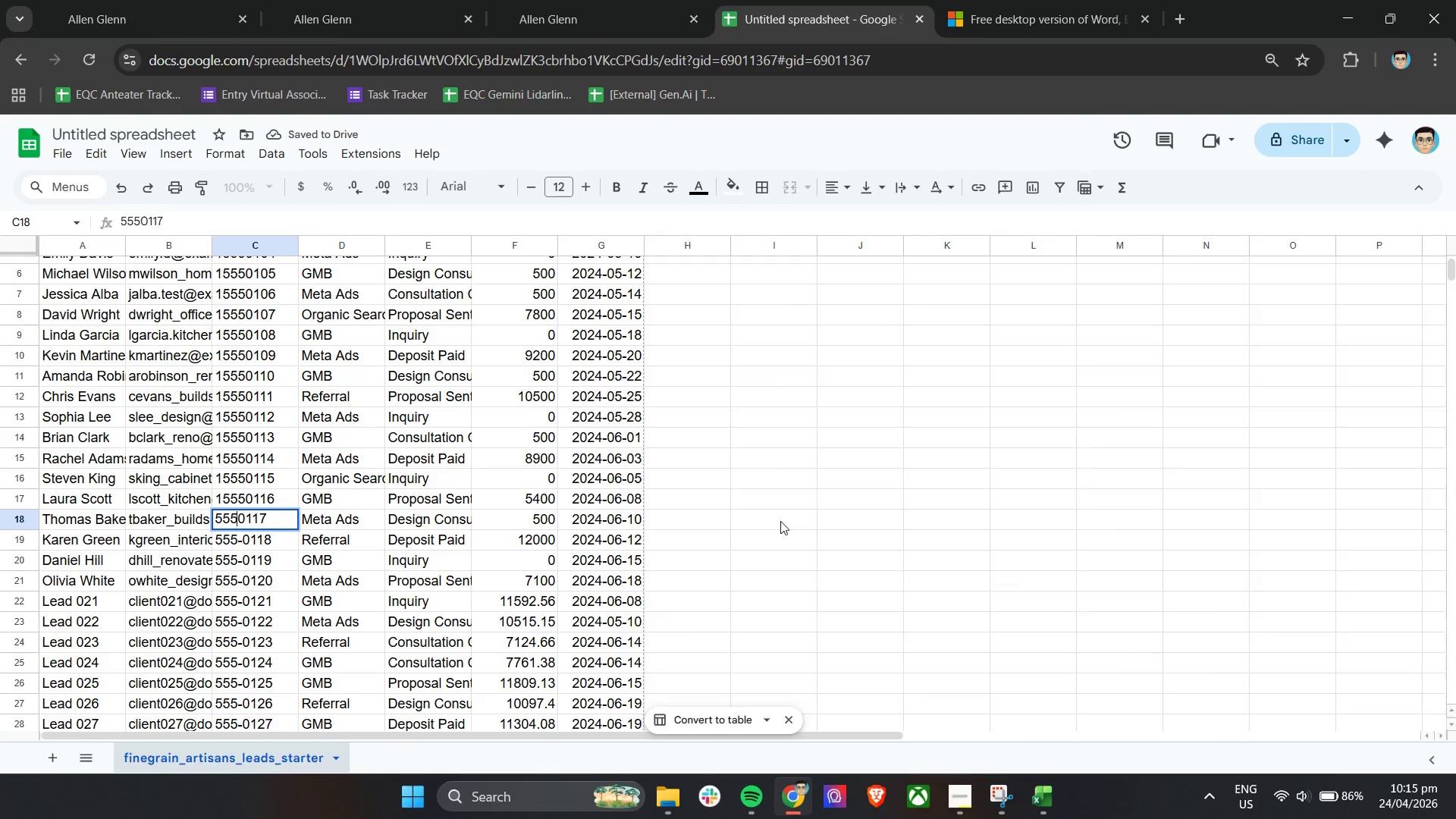 
key(ArrowUp)
 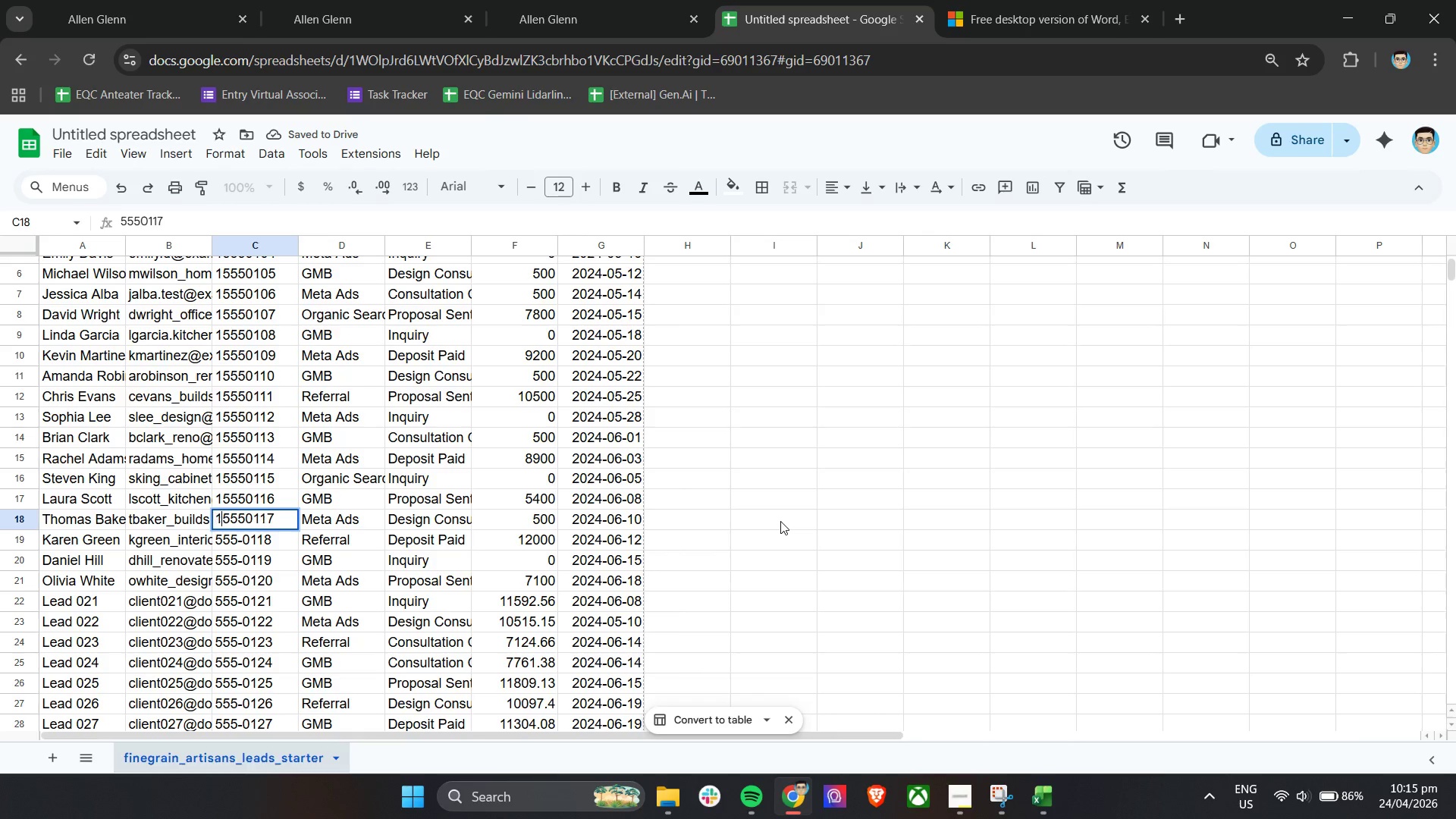 
key(1)
 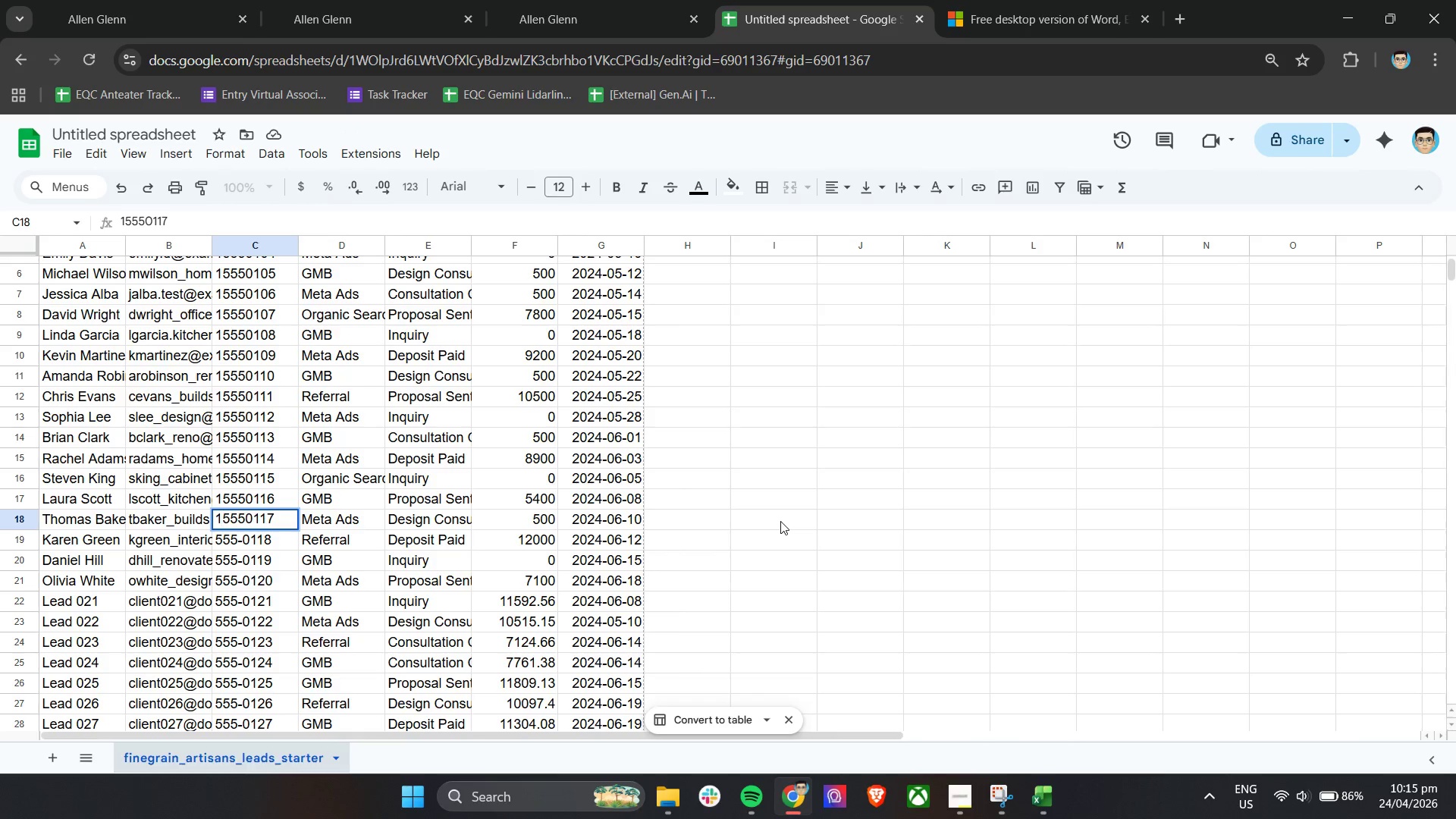 
key(Enter)
 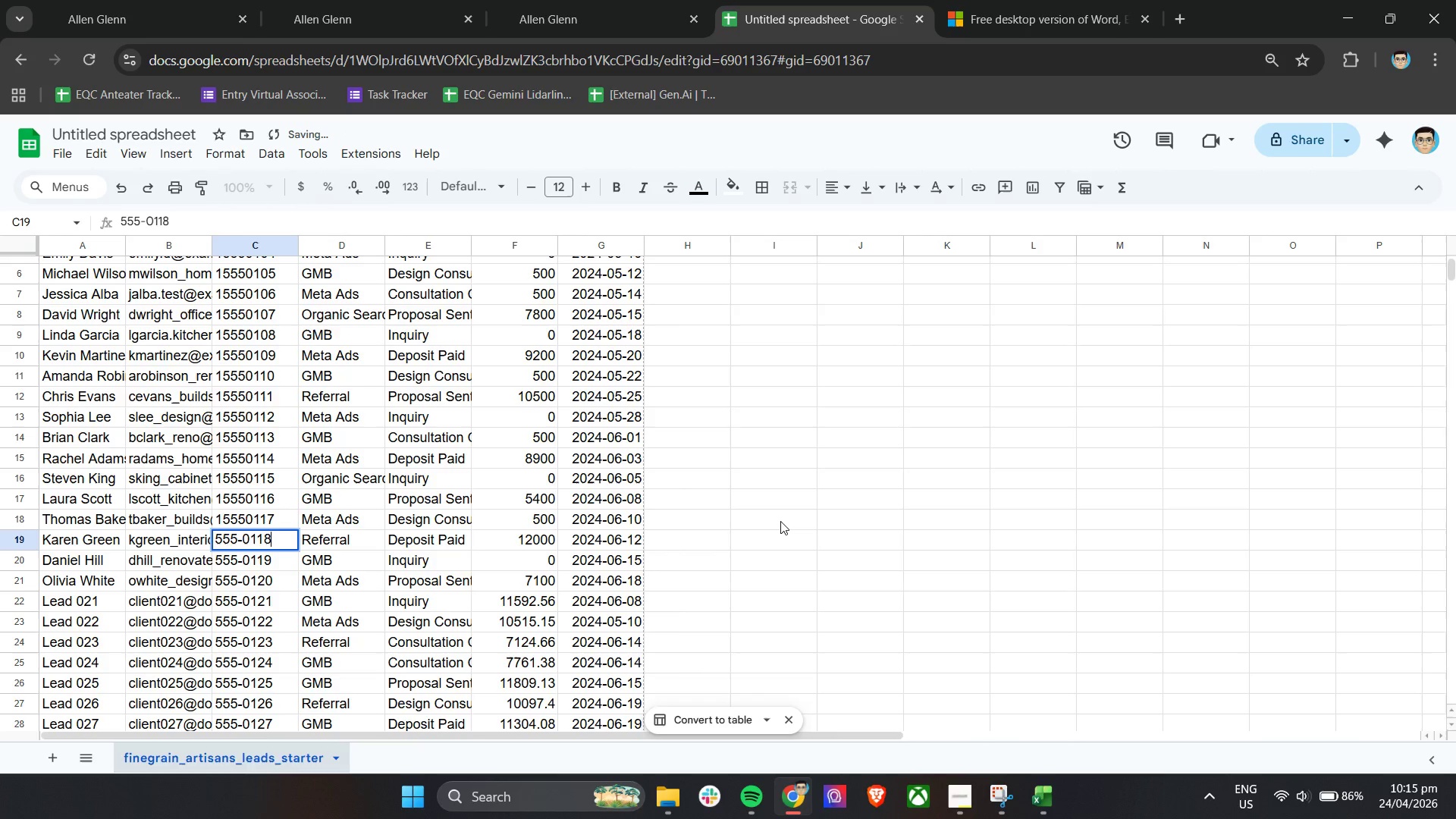 
key(Enter)
 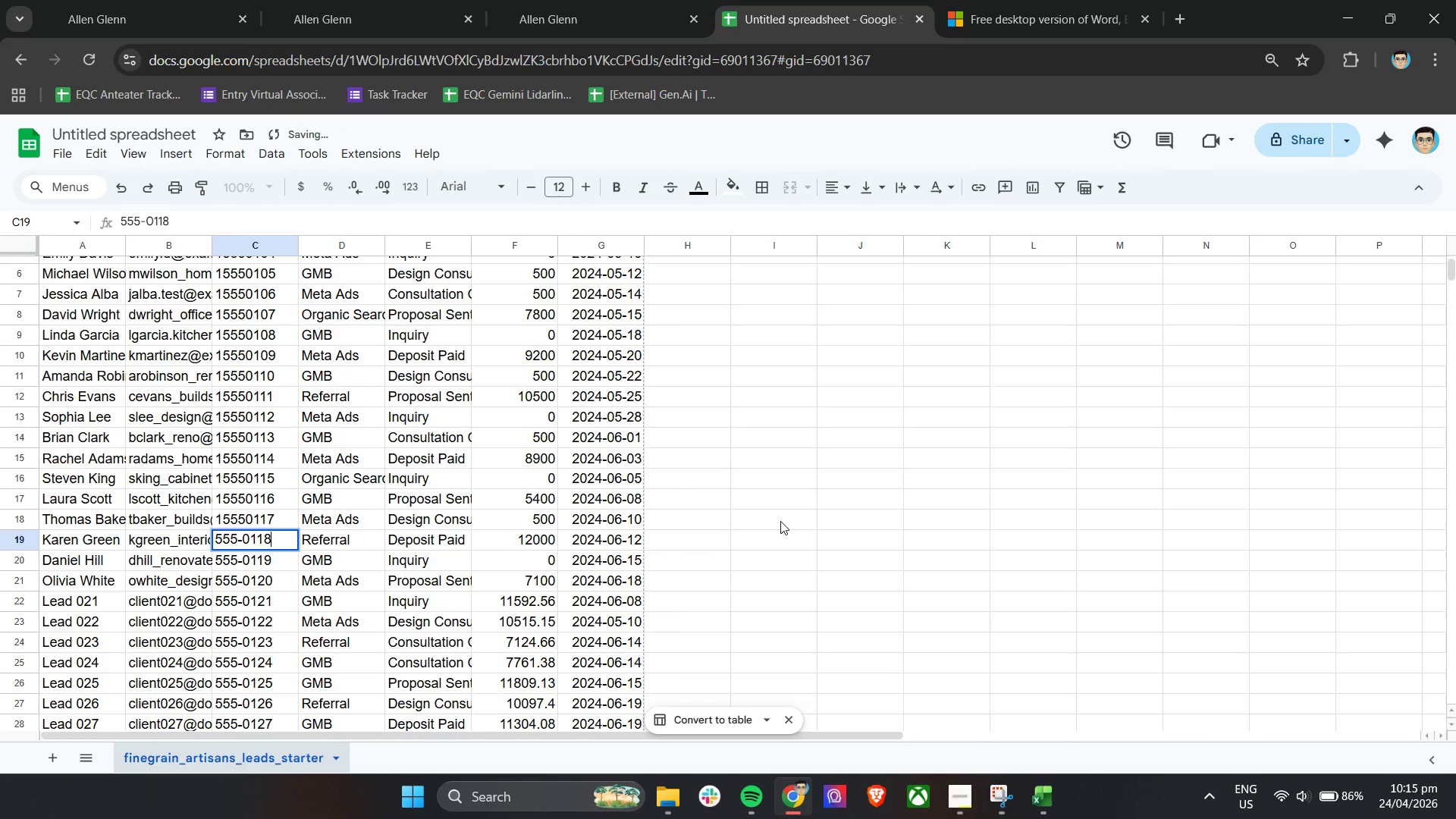 
key(ArrowLeft)
 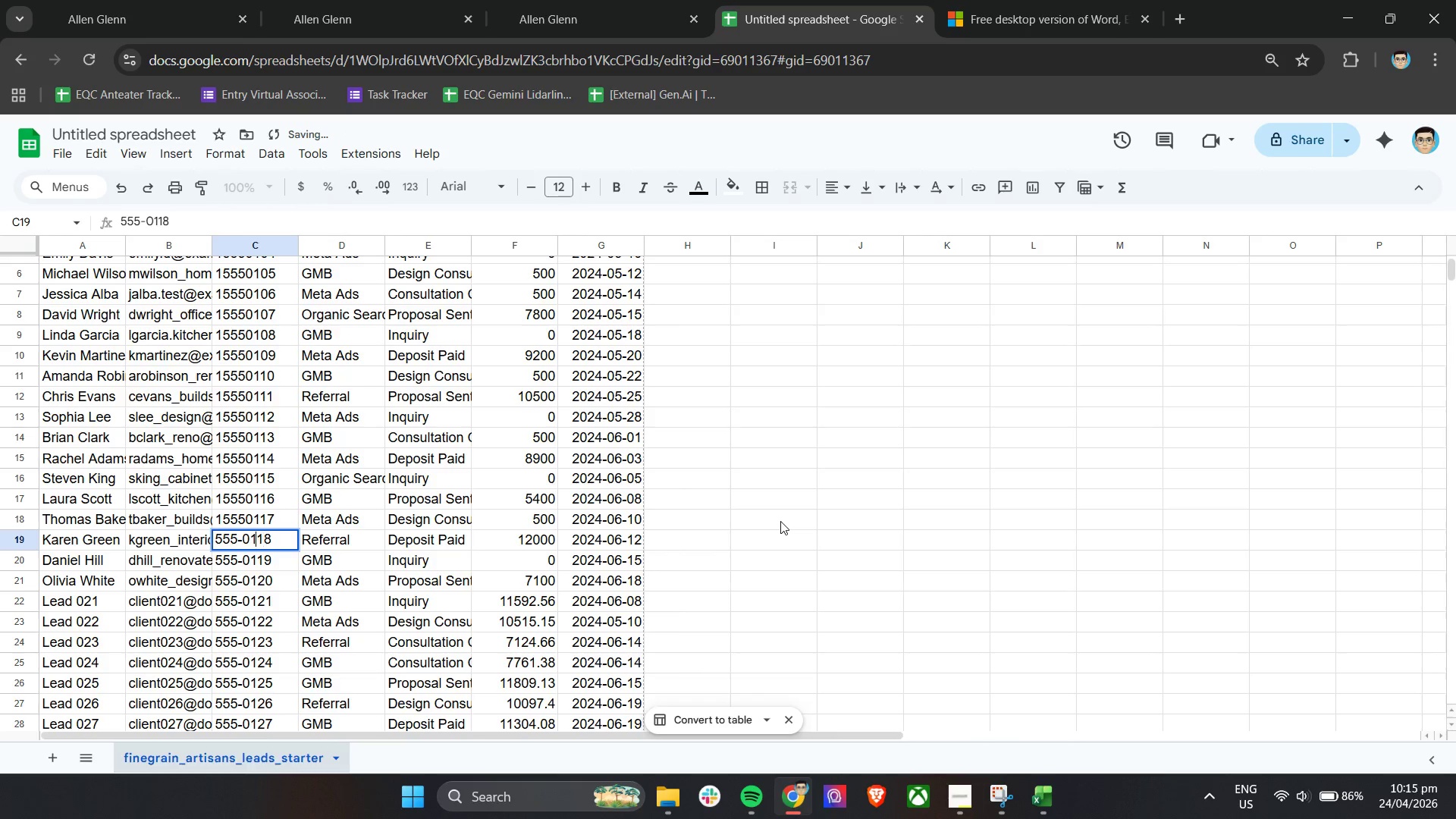 
key(ArrowLeft)
 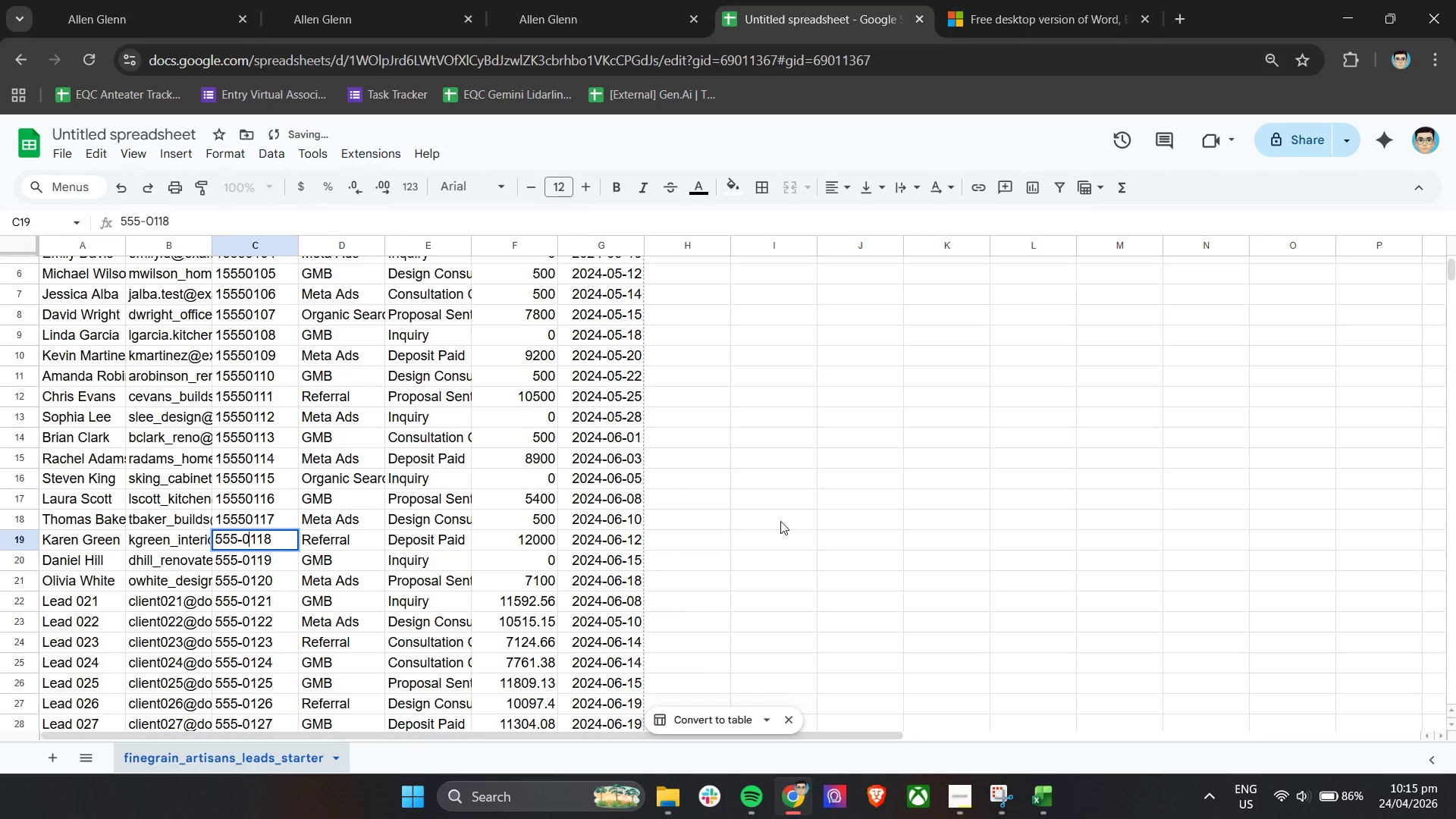 
key(ArrowLeft)
 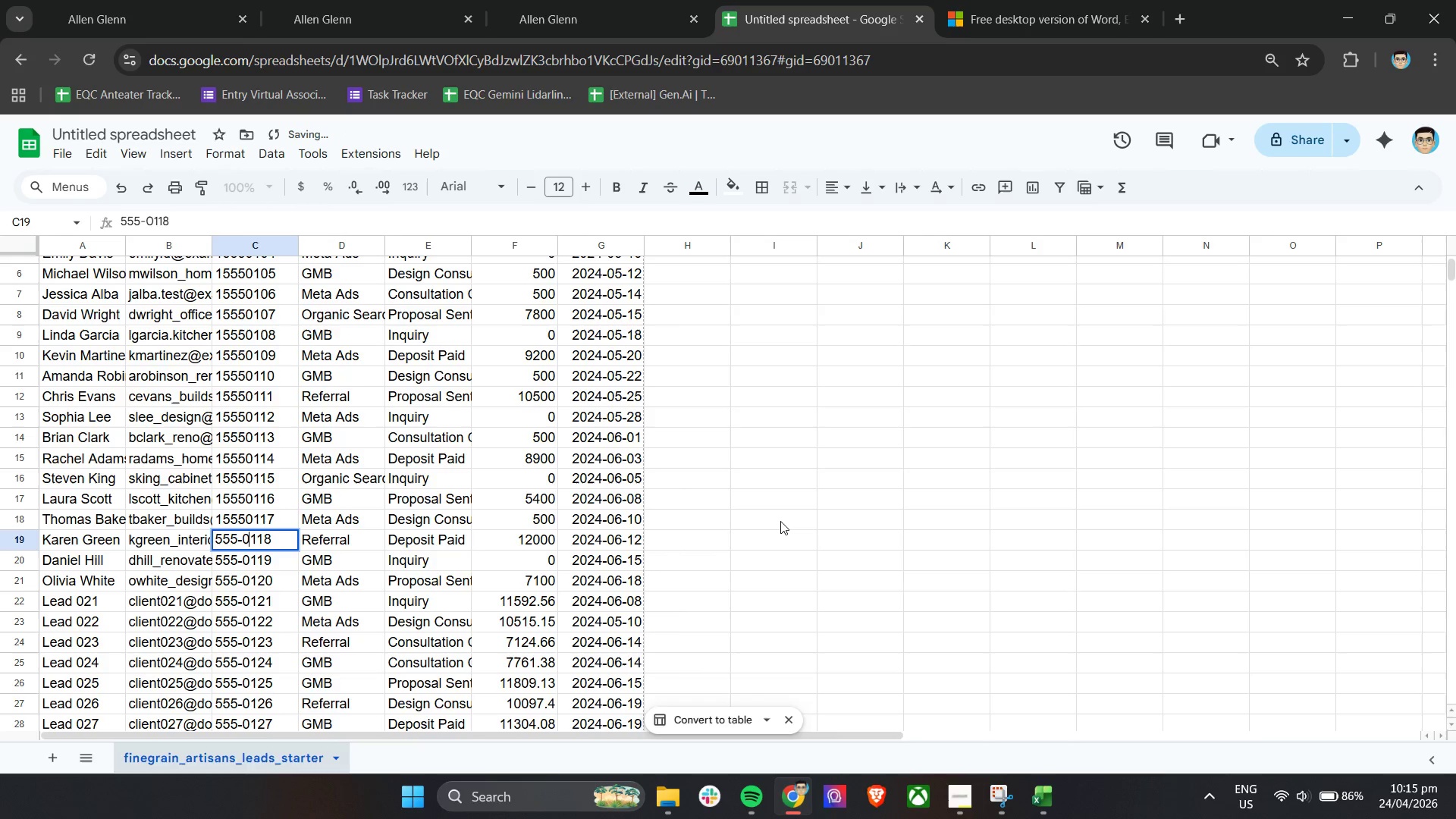 
key(ArrowLeft)
 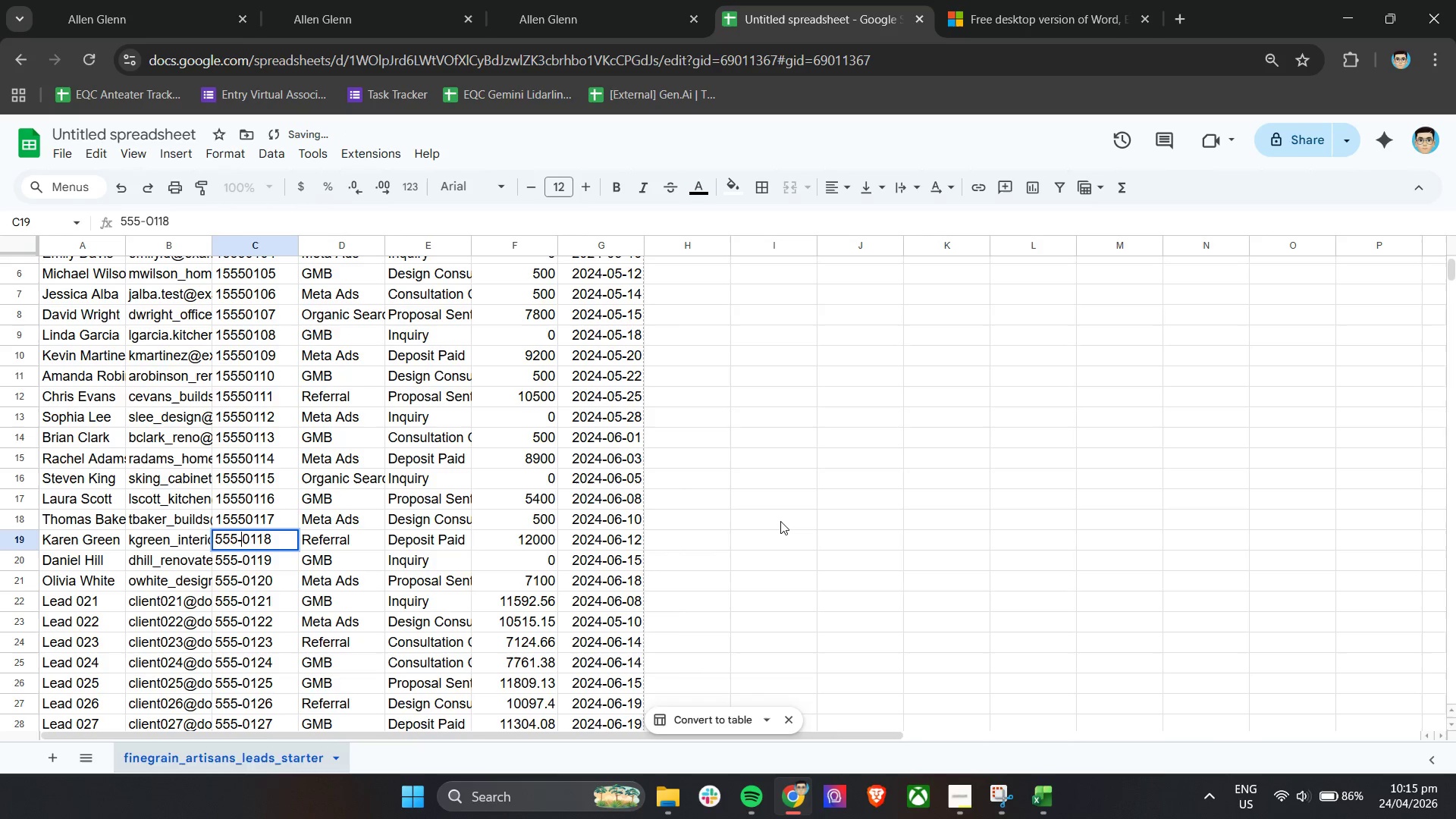 
key(ArrowLeft)
 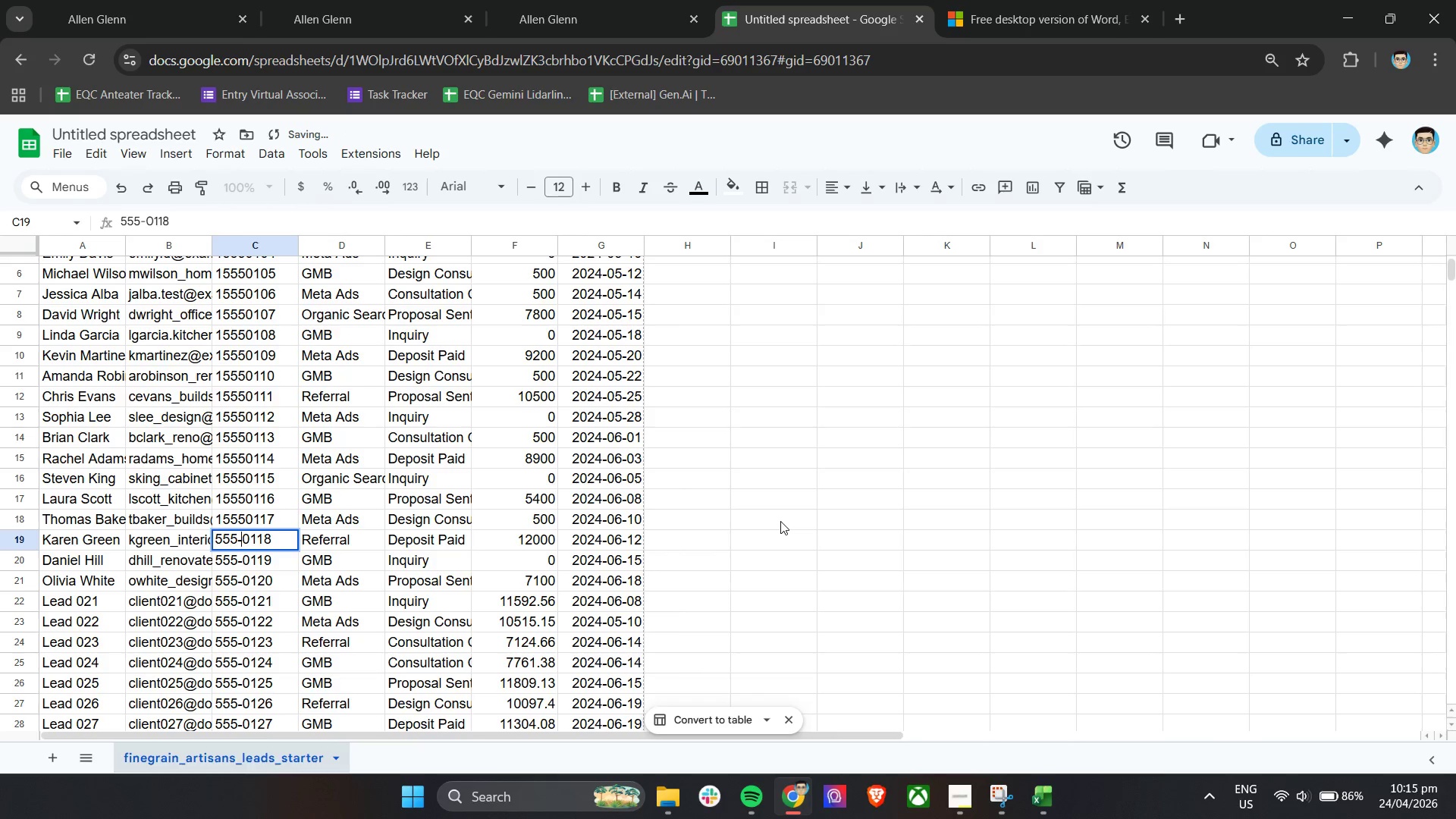 
key(ArrowRight)
 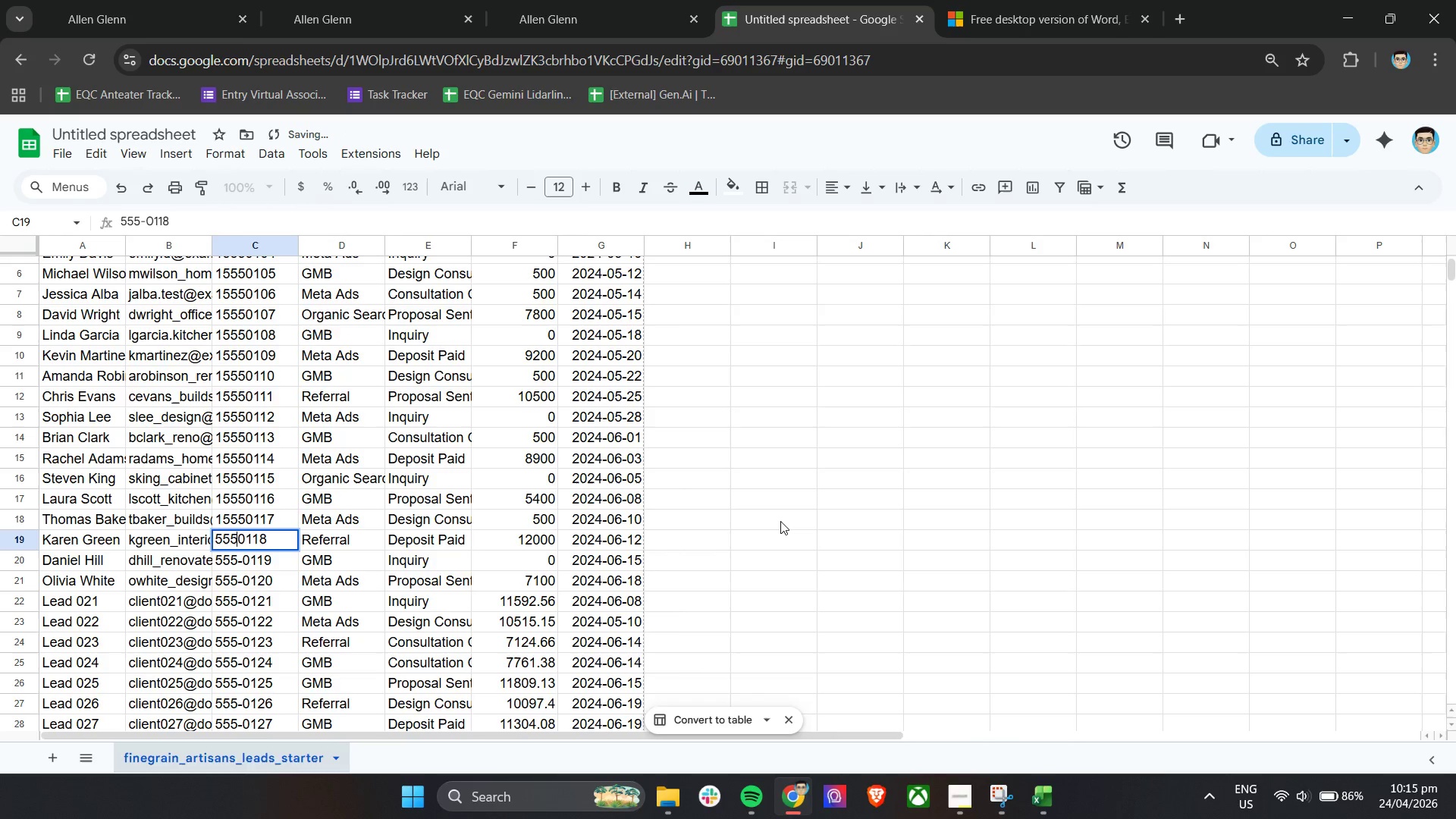 
key(Backspace)
 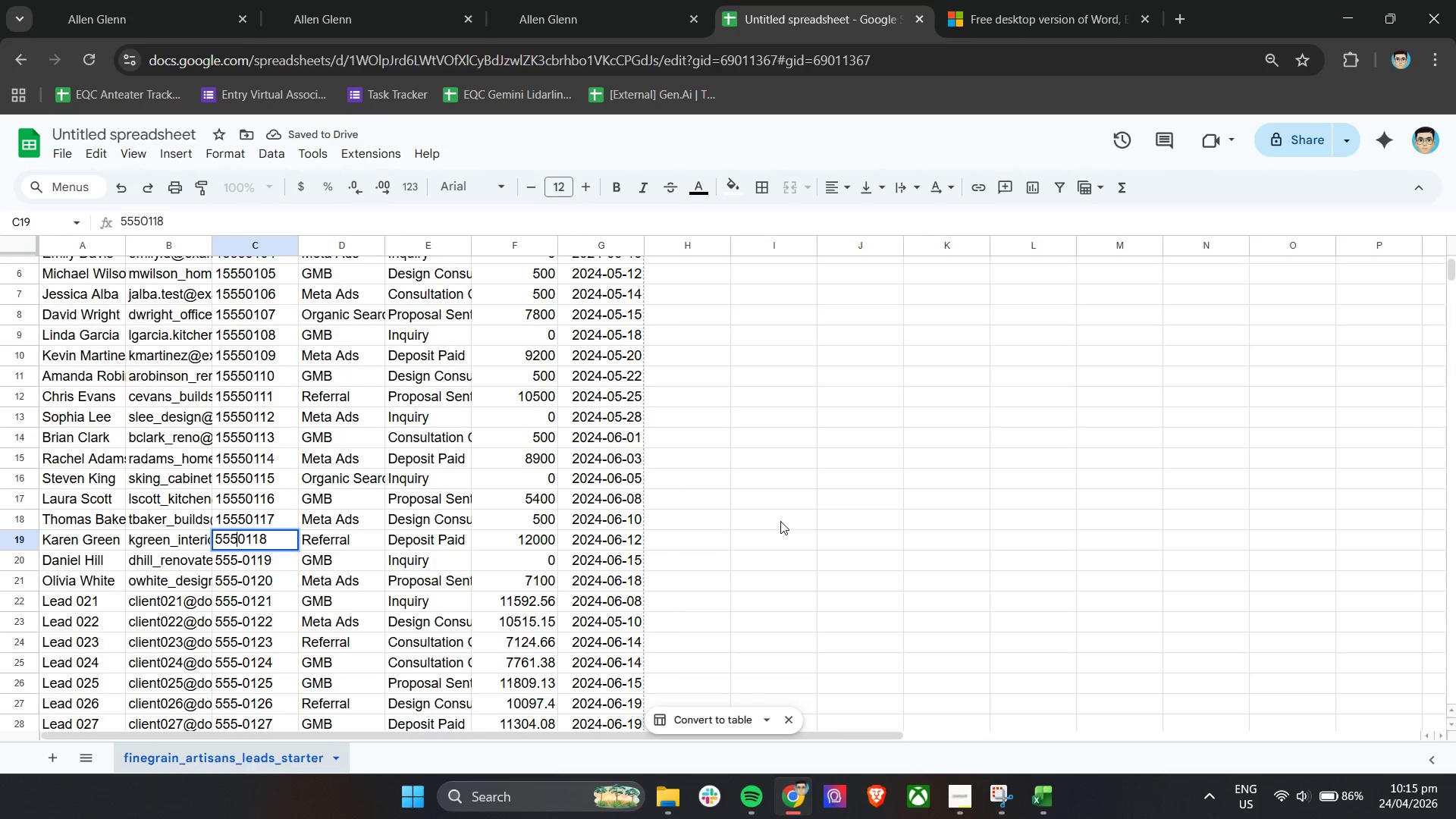 
key(ArrowUp)
 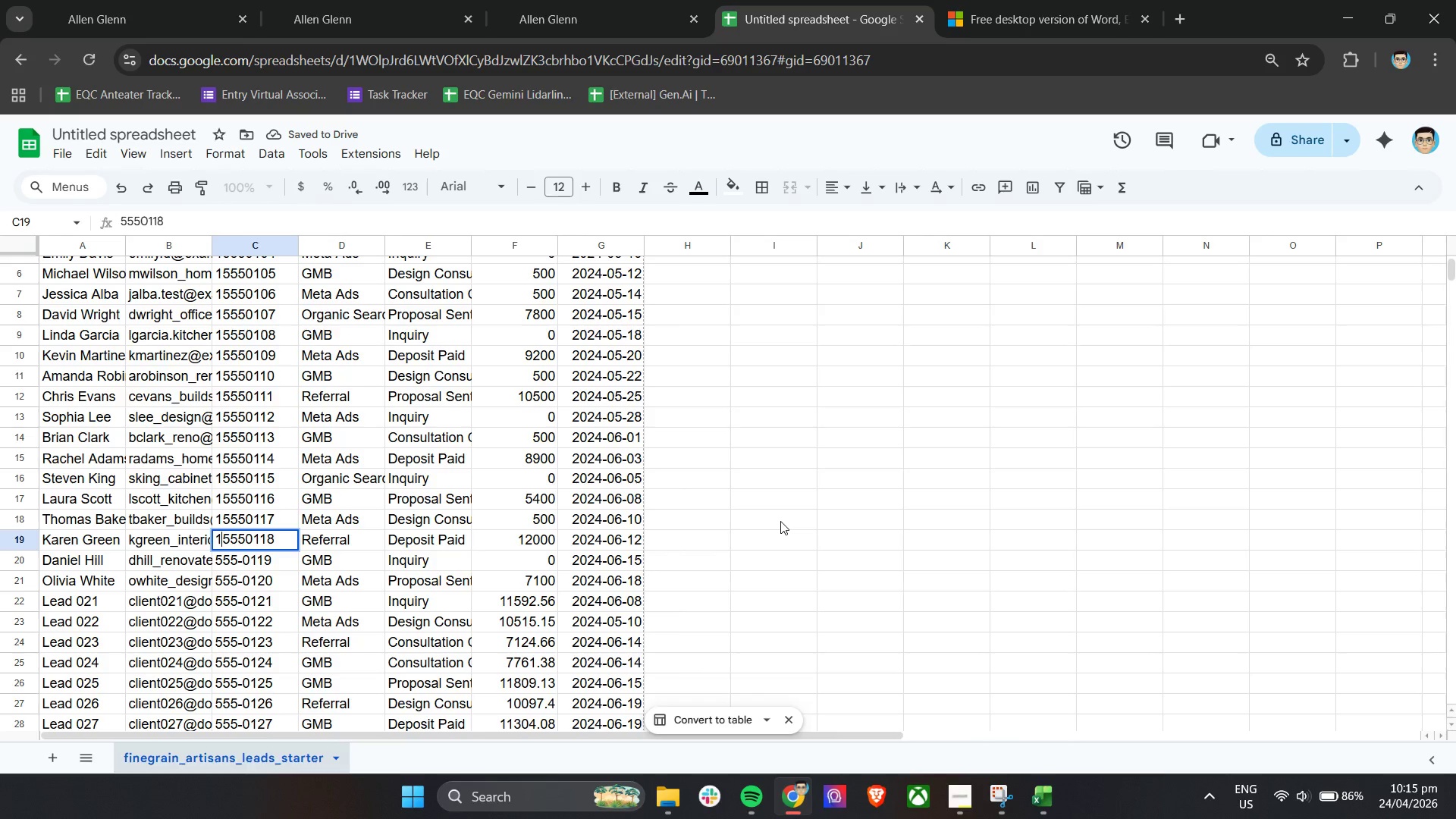 
key(1)
 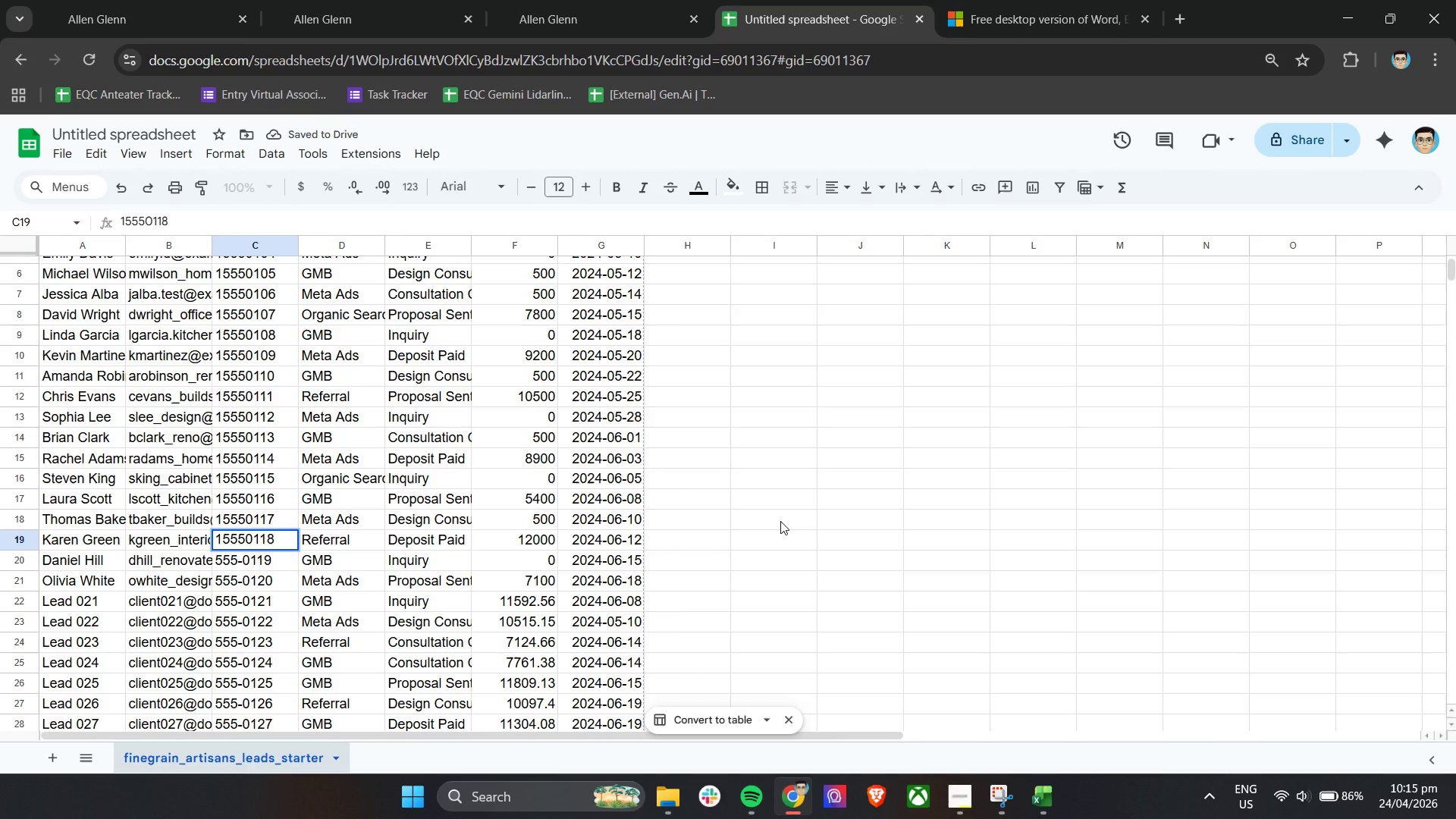 
key(Enter)
 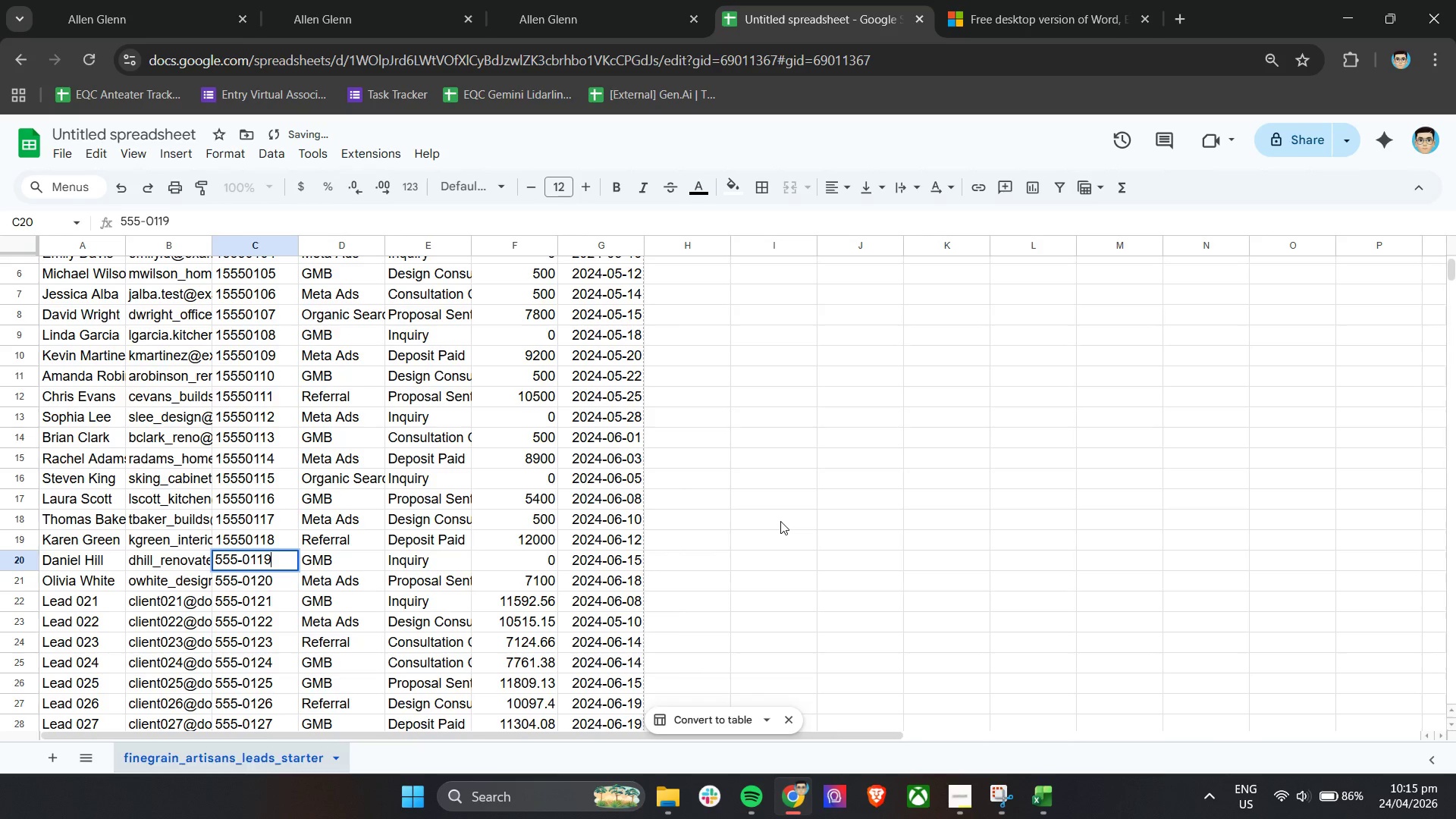 
key(Enter)
 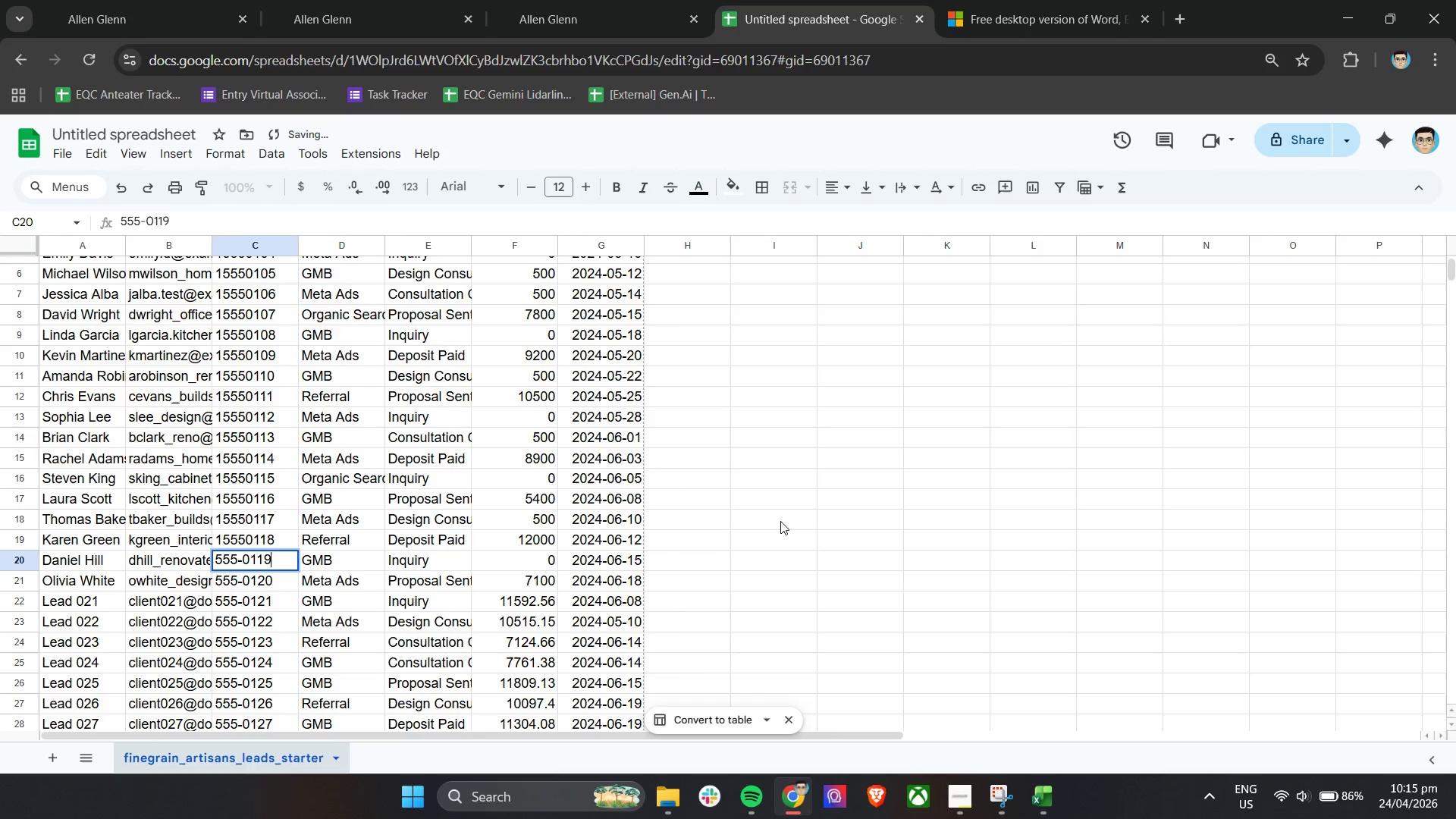 
key(ArrowLeft)
 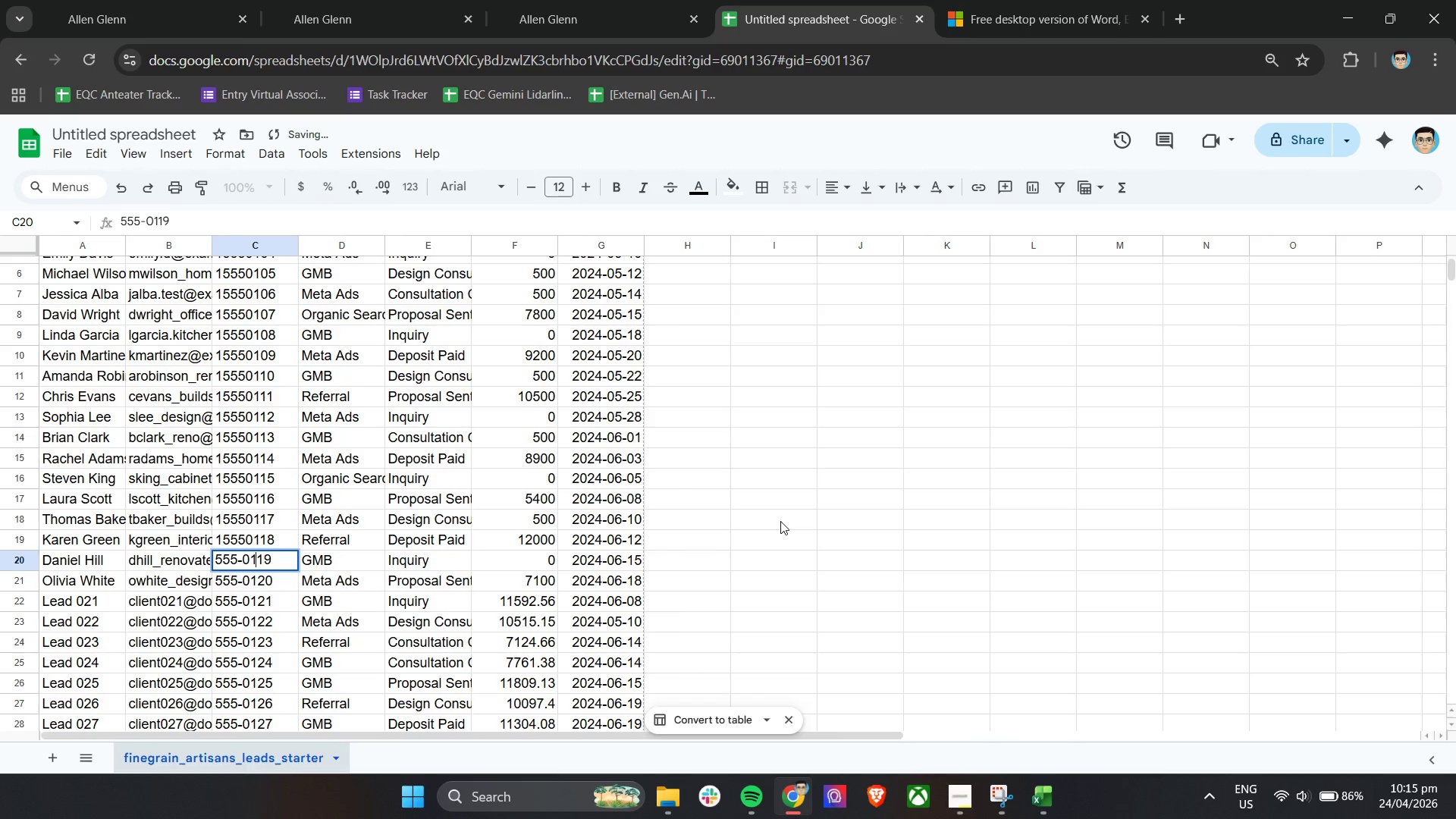 
key(ArrowLeft)
 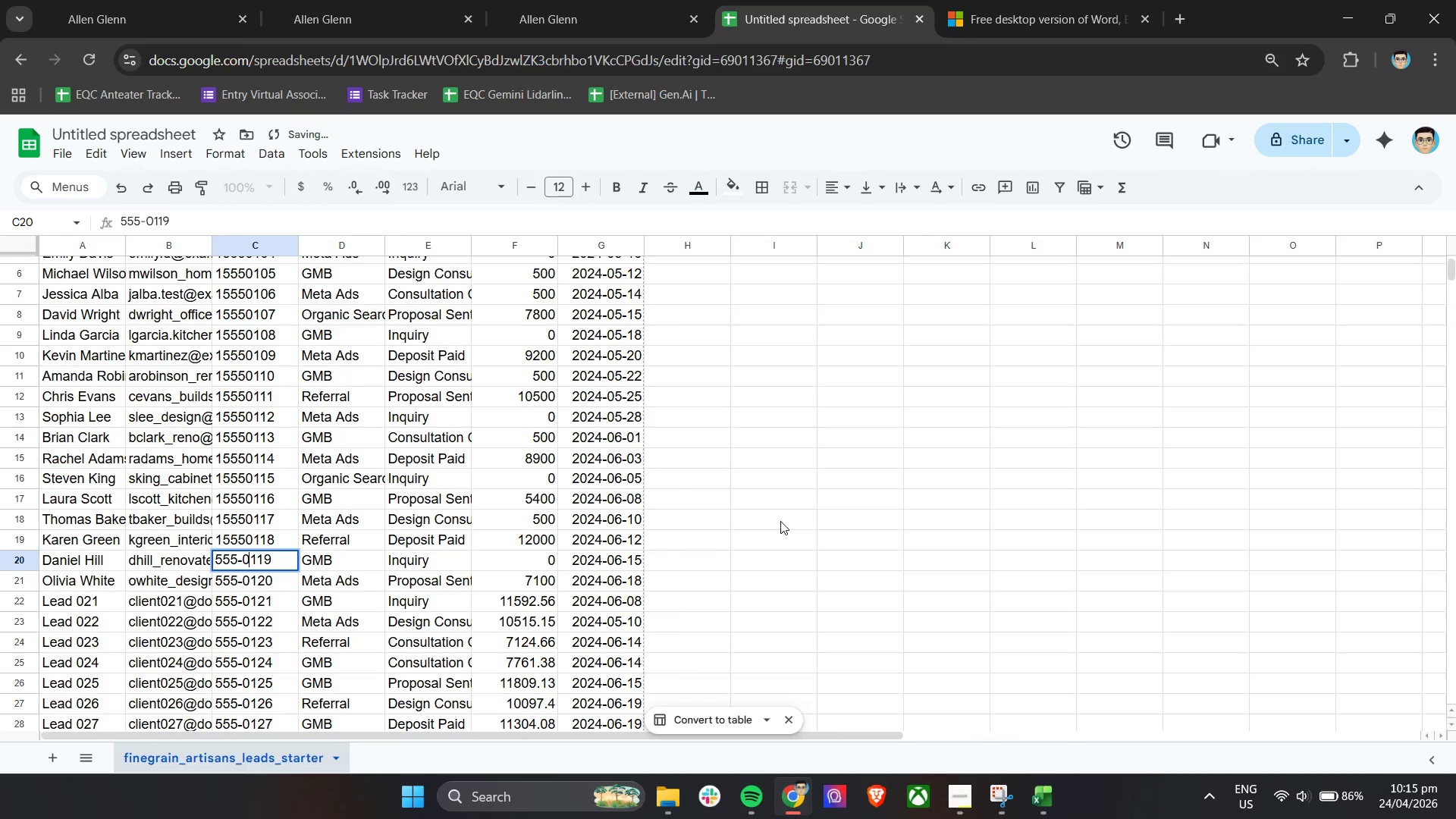 
key(ArrowLeft)
 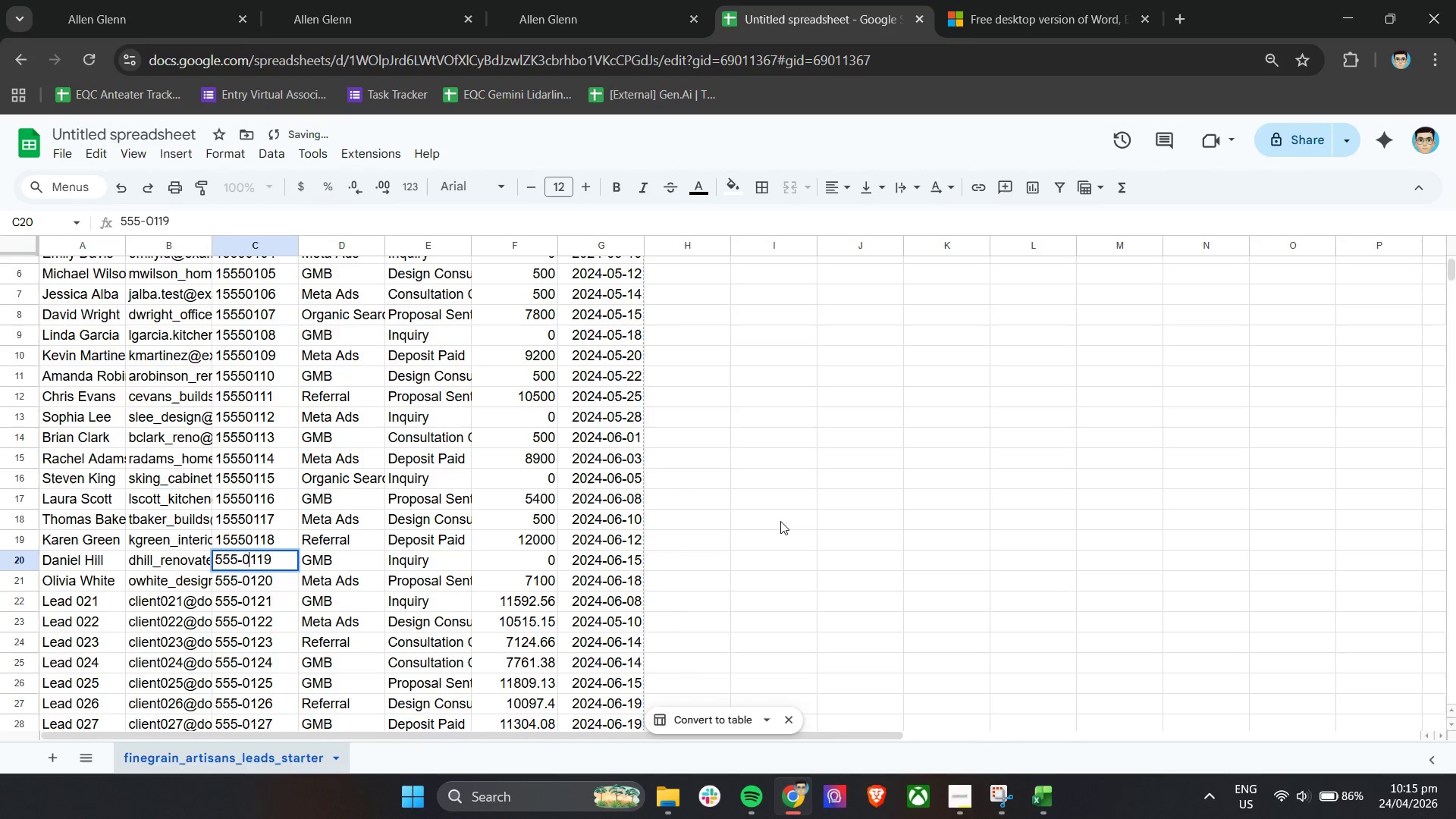 
key(ArrowLeft)
 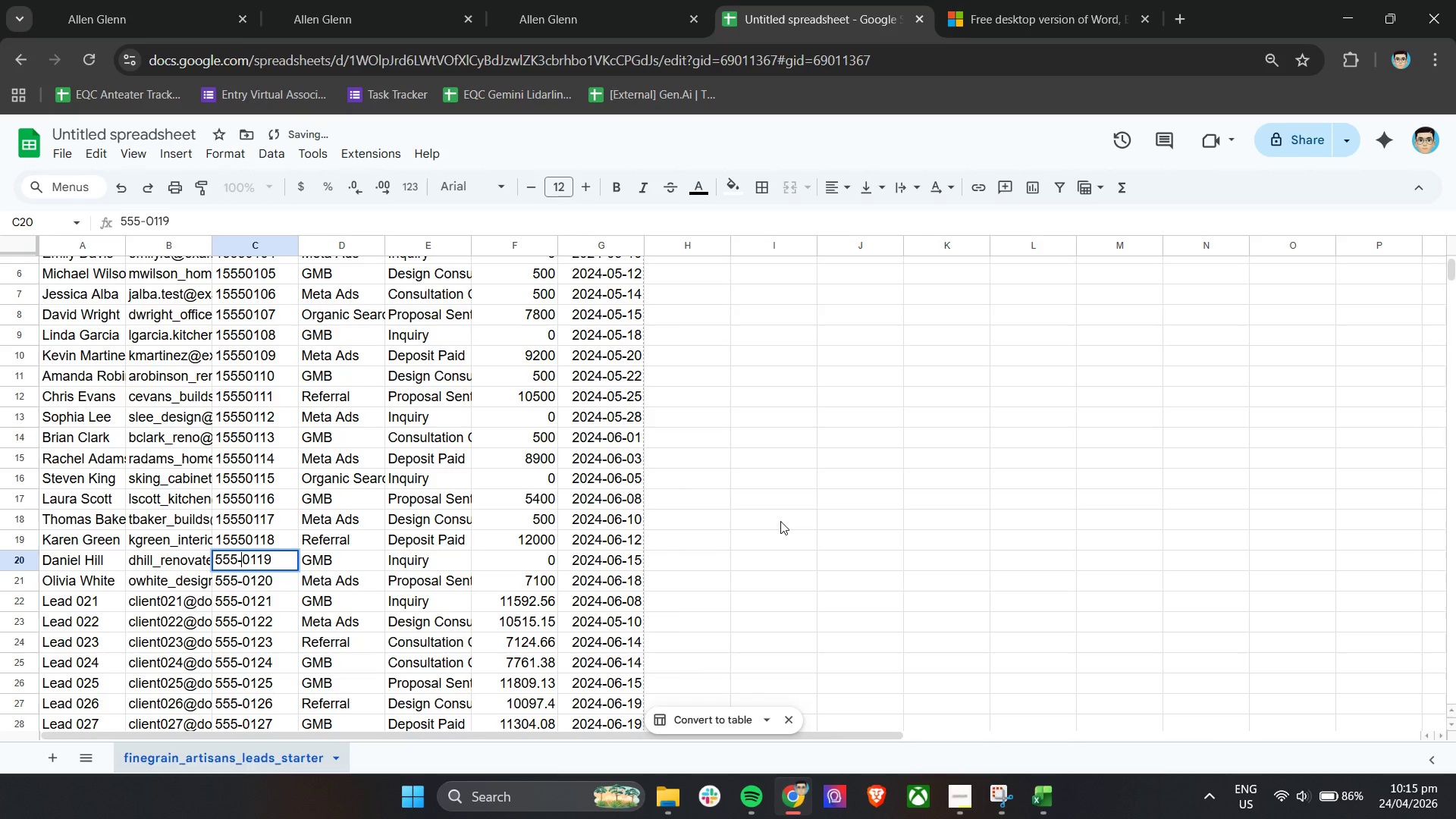 
key(Backspace)
 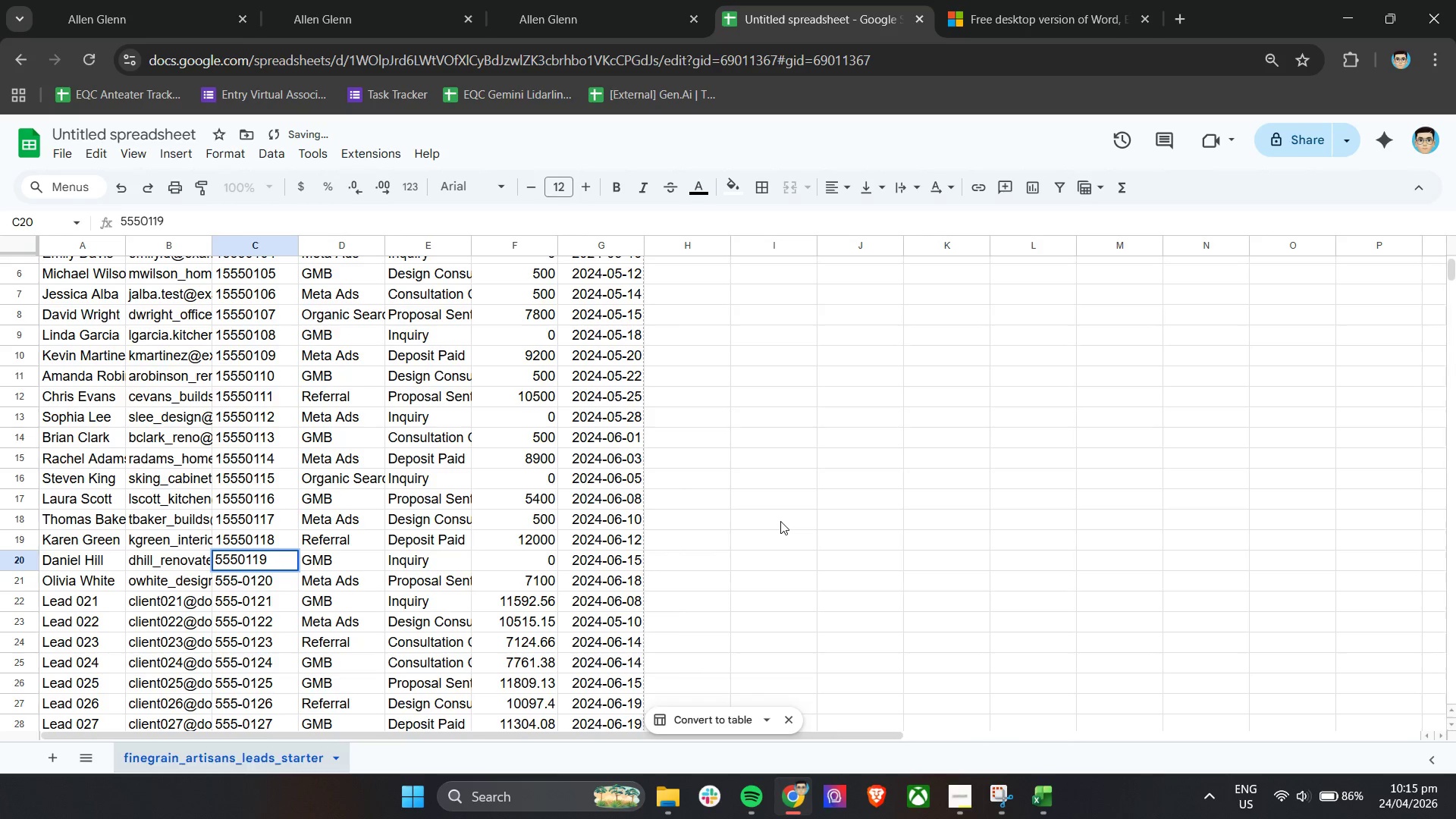 
key(ArrowUp)
 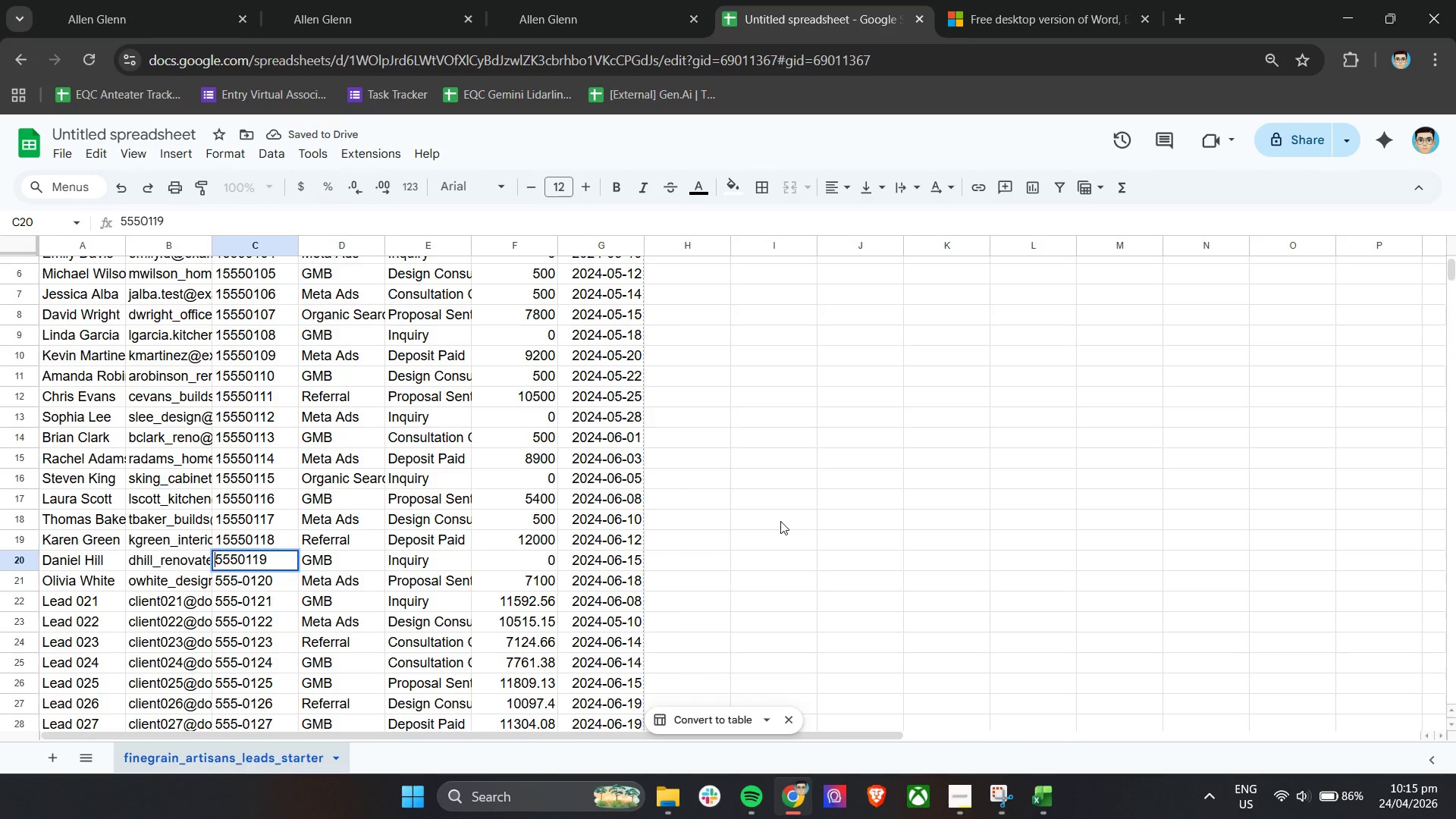 
key(1)
 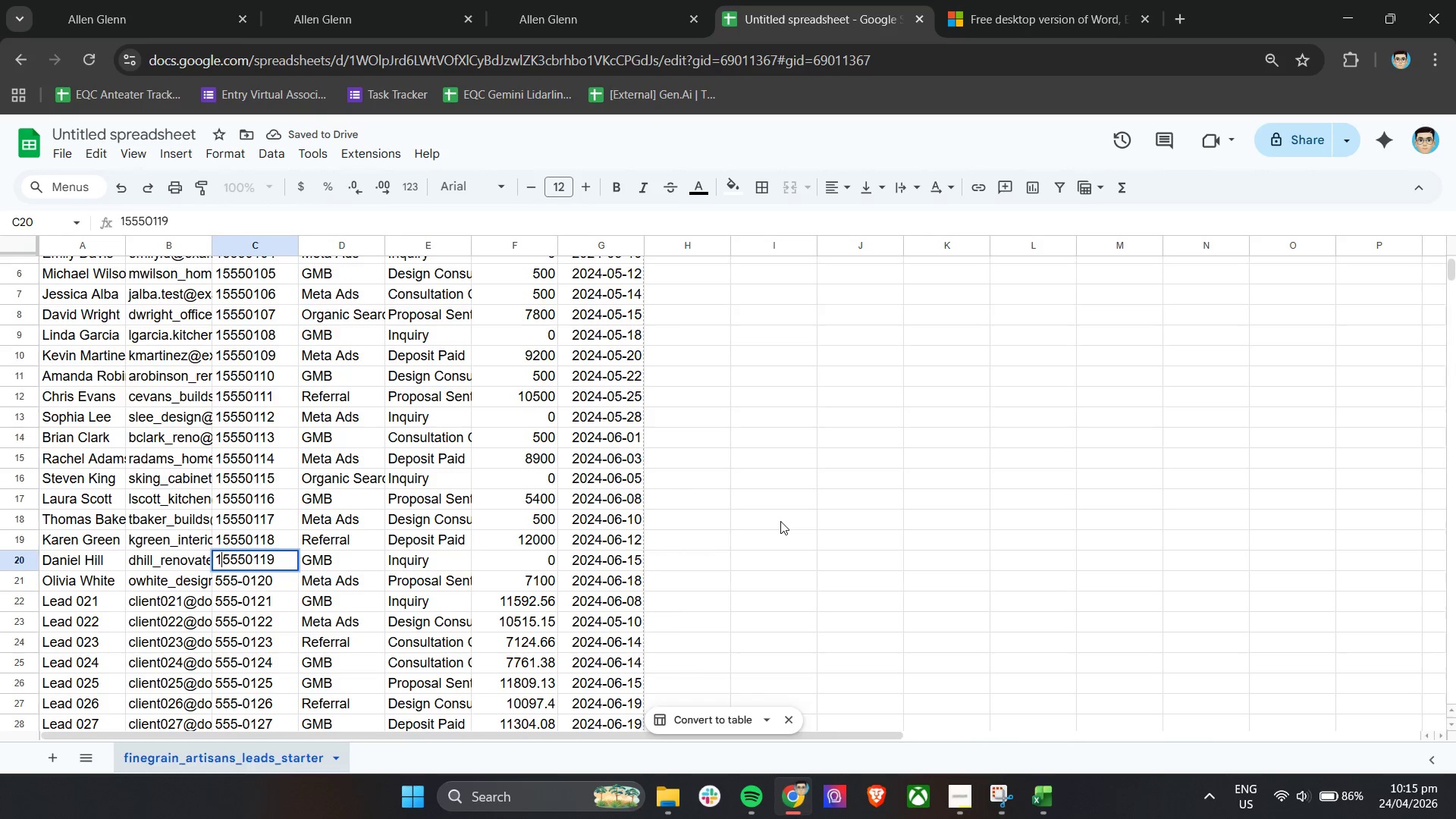 
key(Enter)
 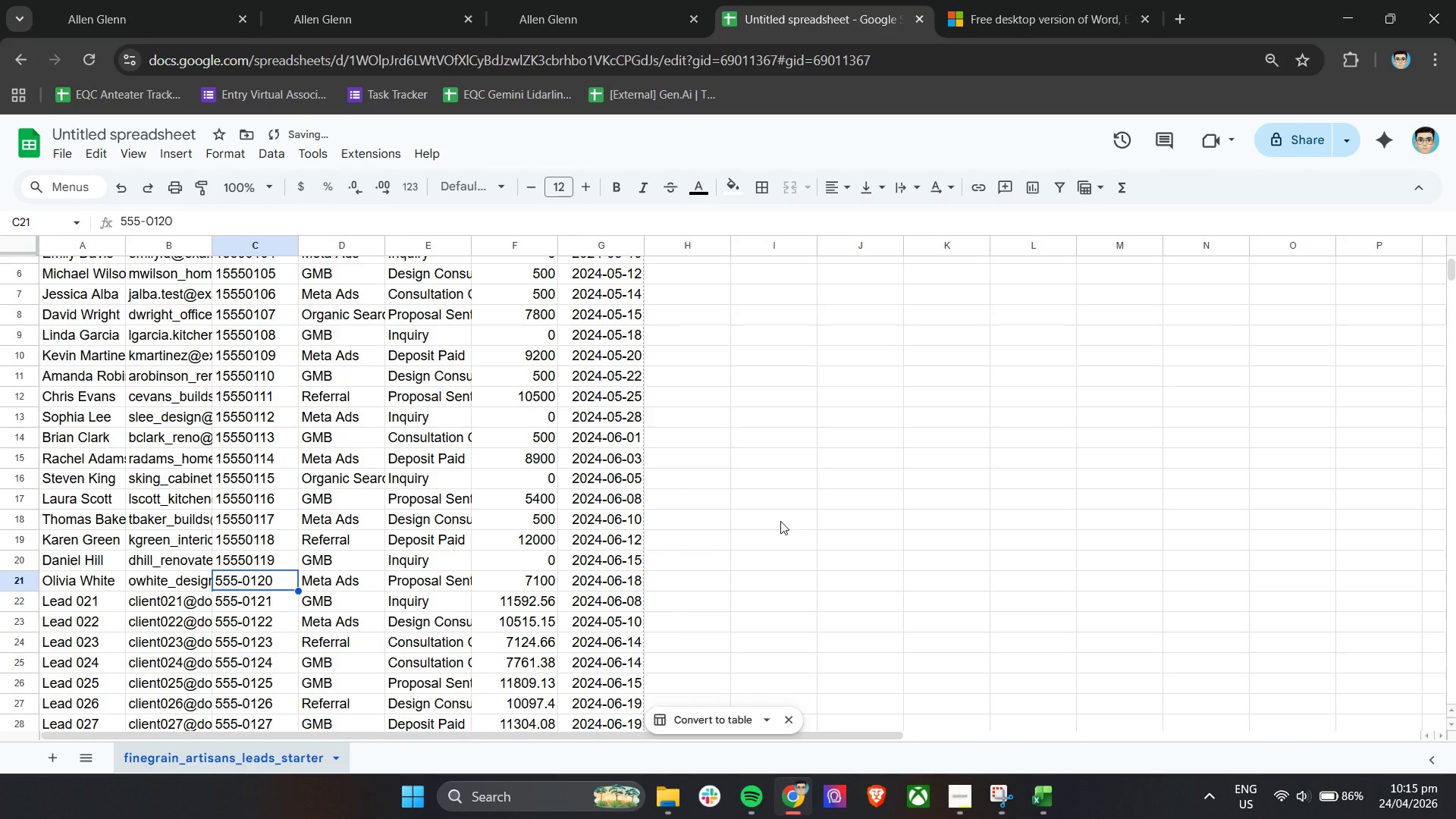 
key(Enter)
 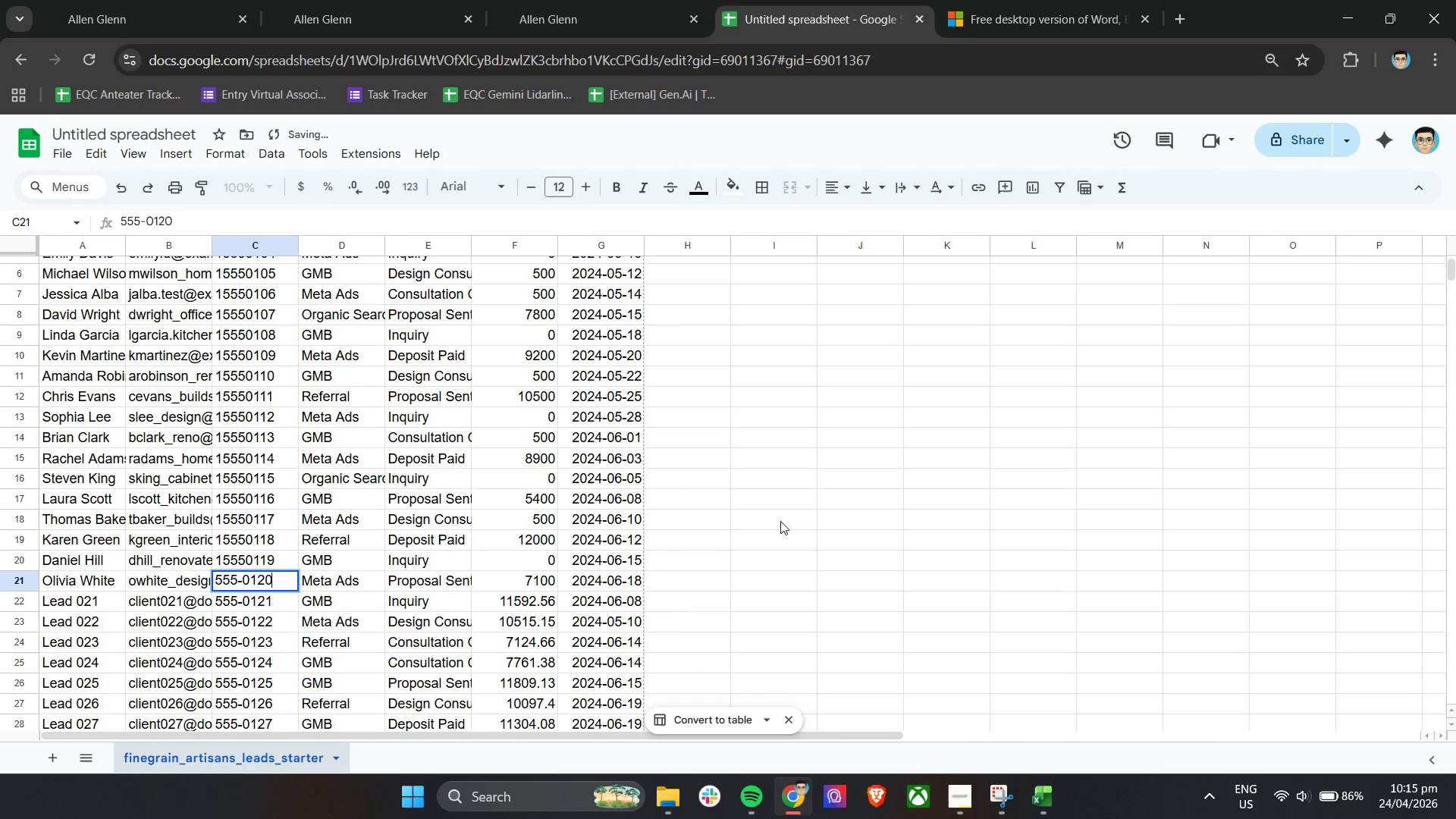 
key(ArrowLeft)
 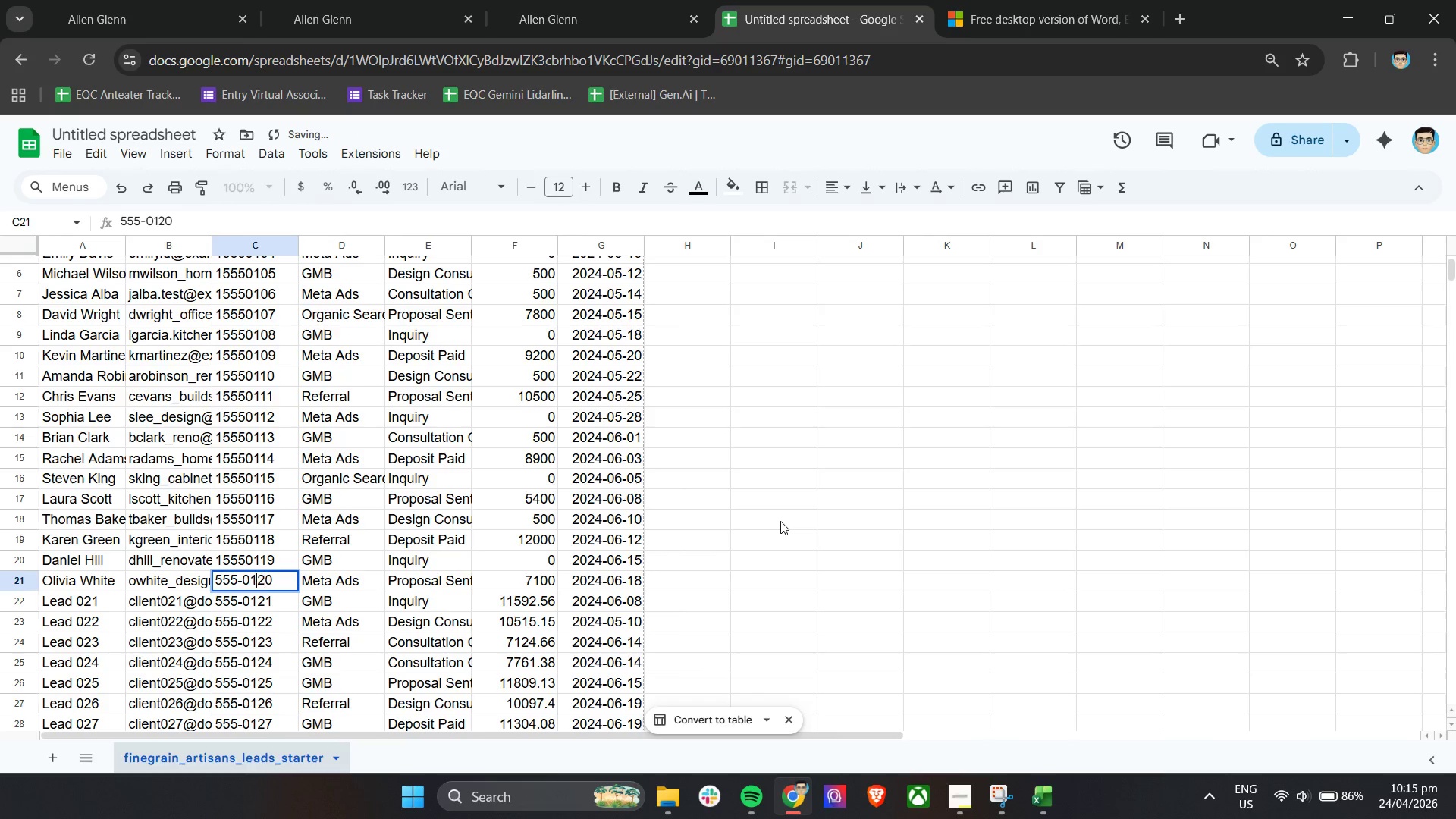 
key(ArrowLeft)
 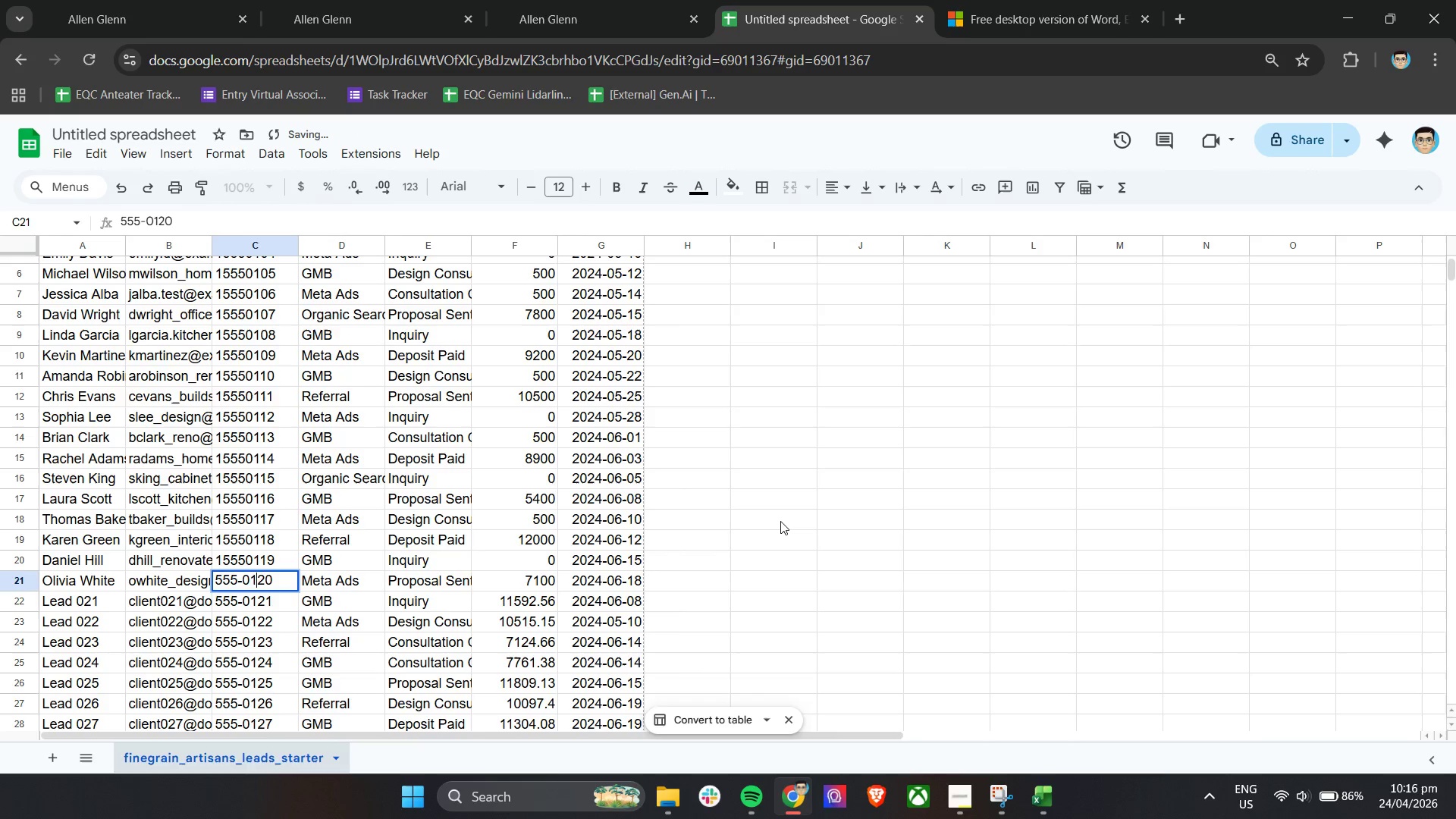 
key(ArrowLeft)
 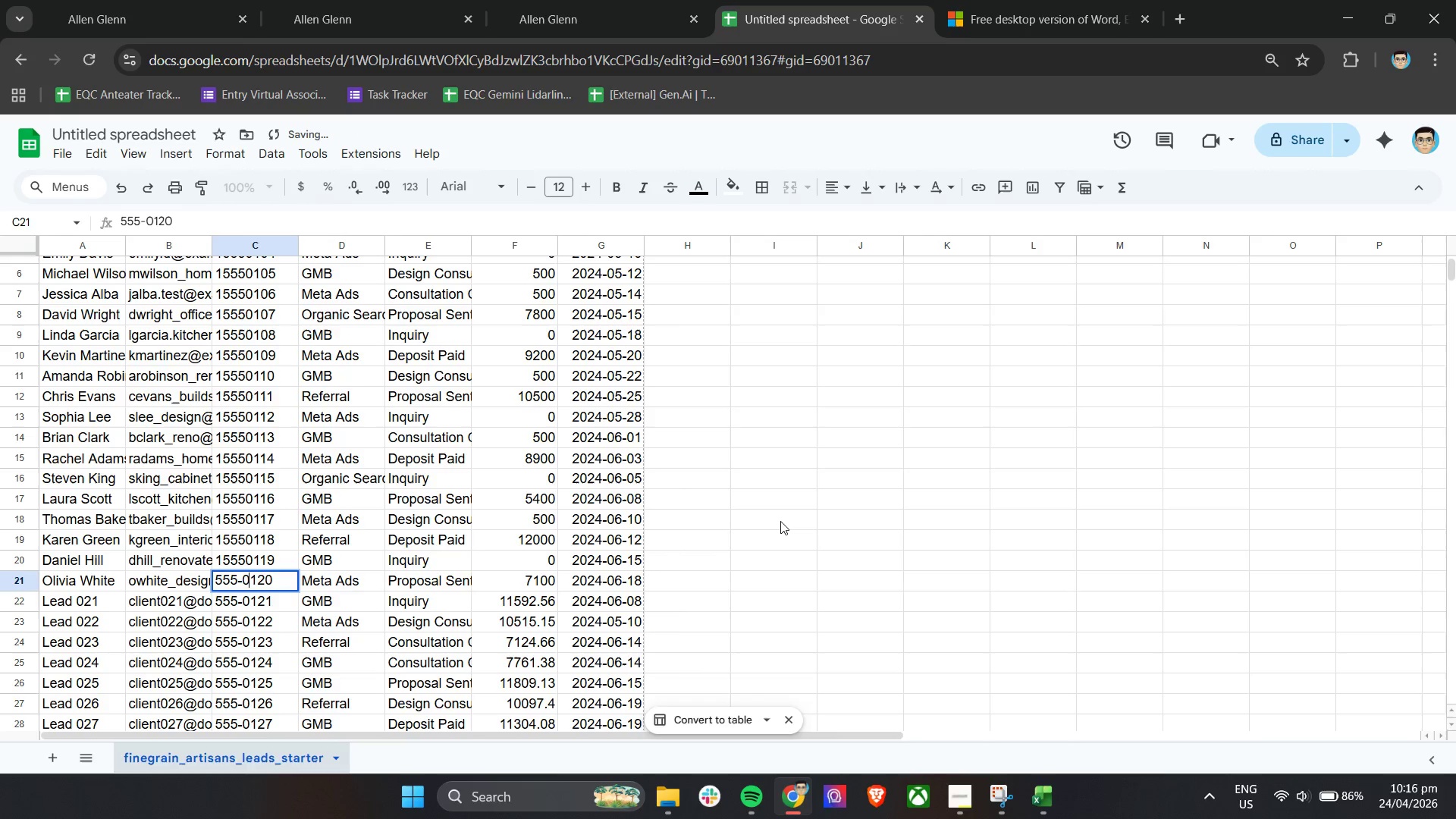 
key(ArrowLeft)
 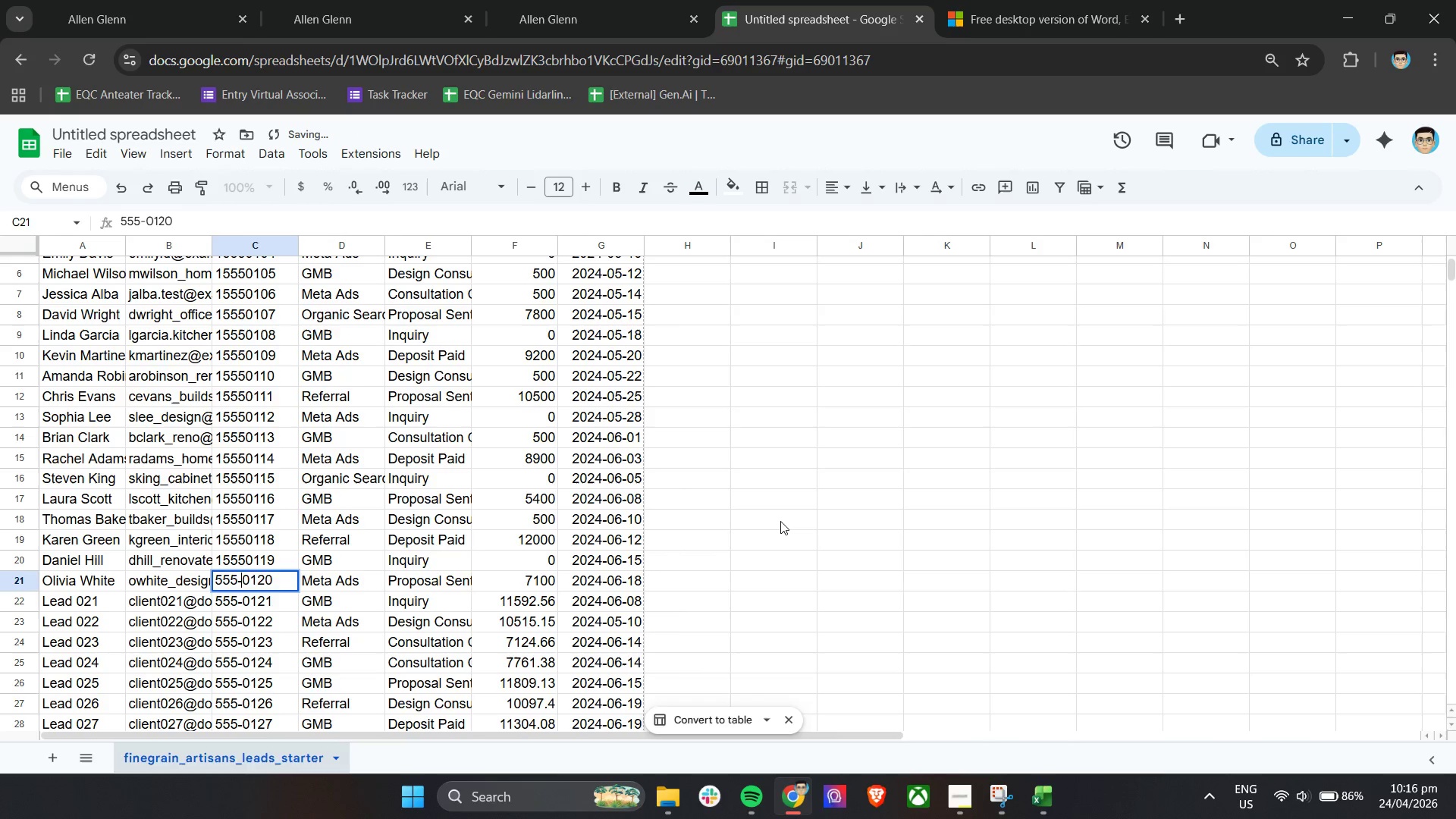 
key(Backspace)
 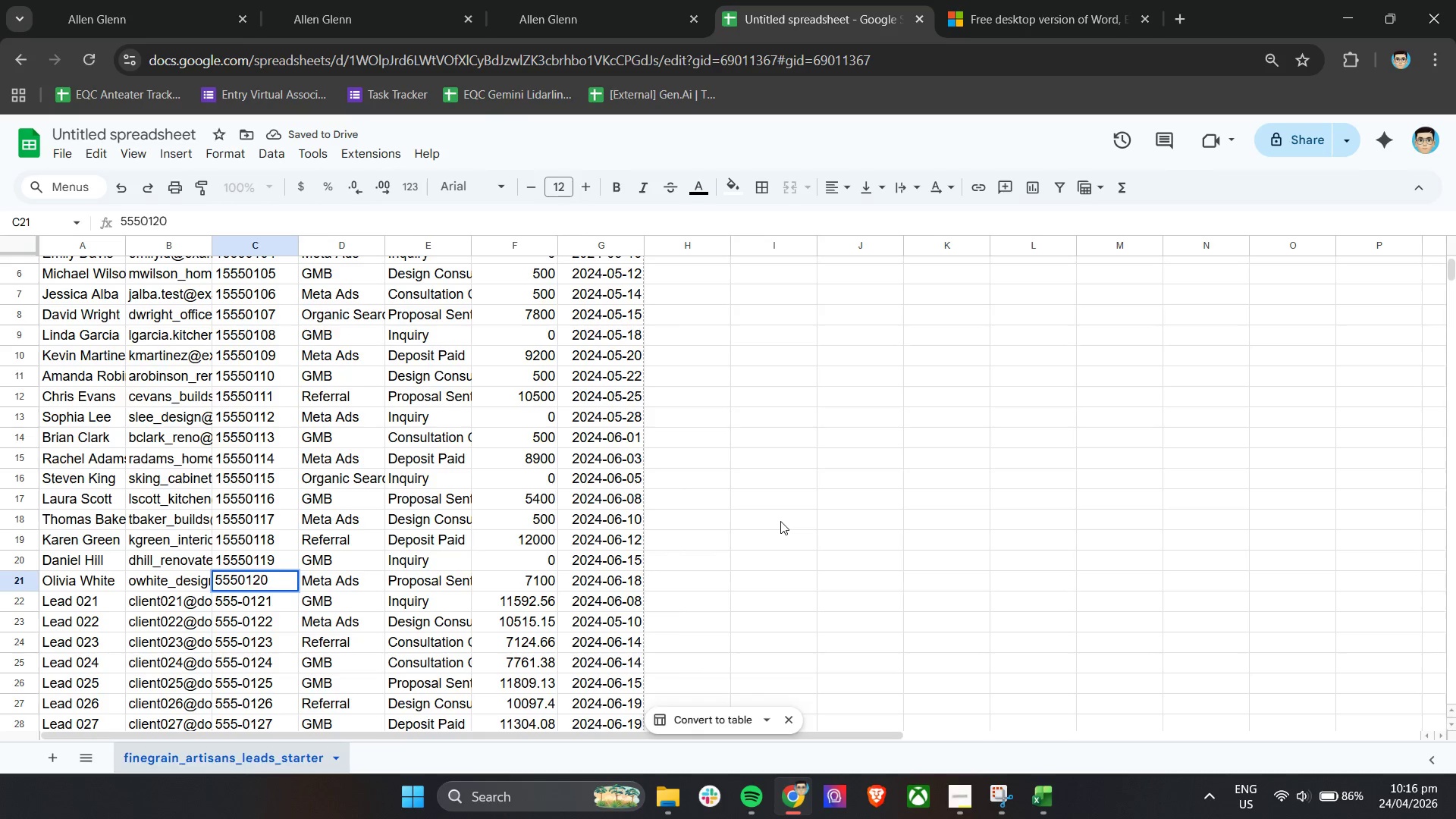 
key(ArrowUp)
 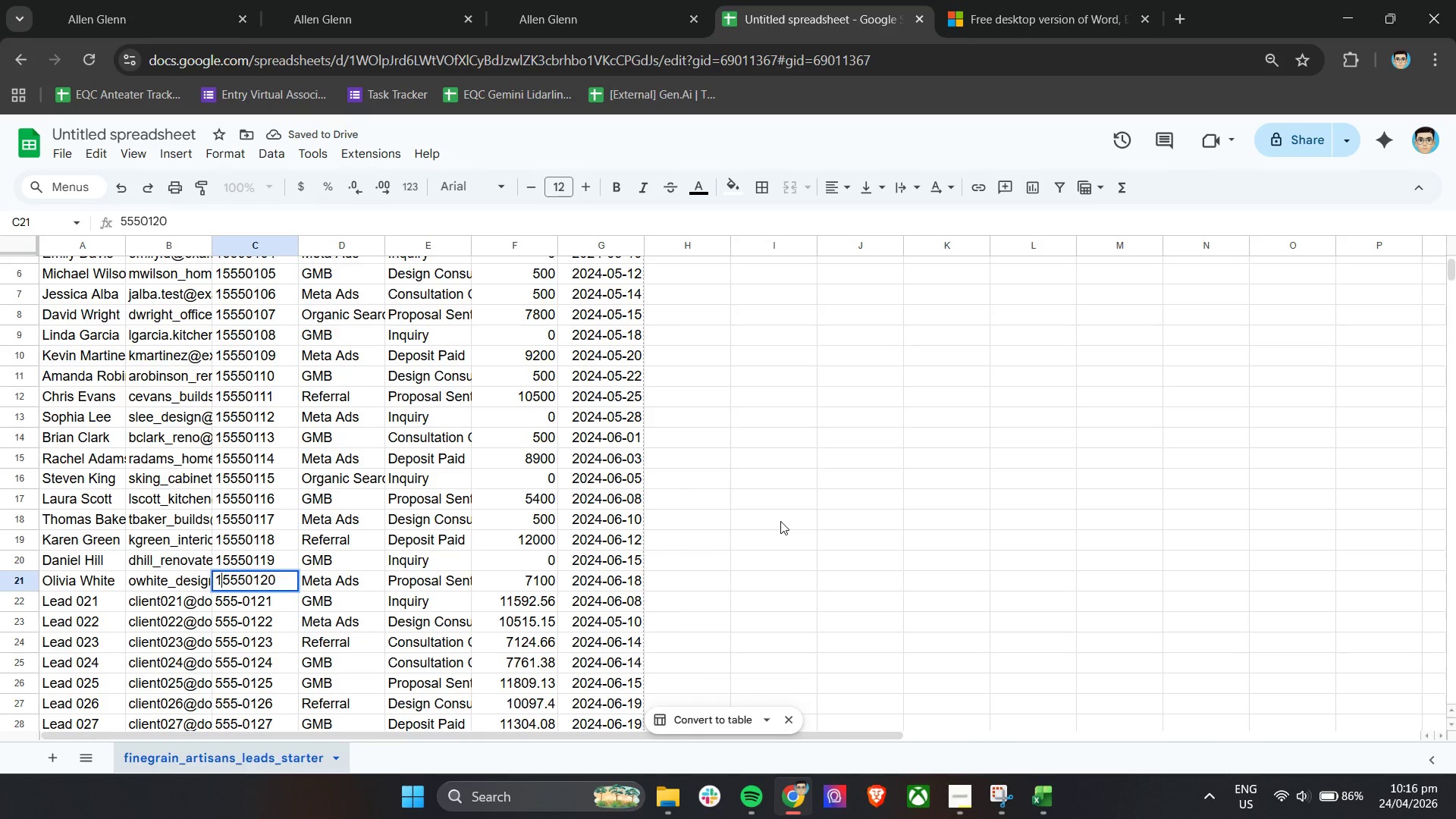 
key(1)
 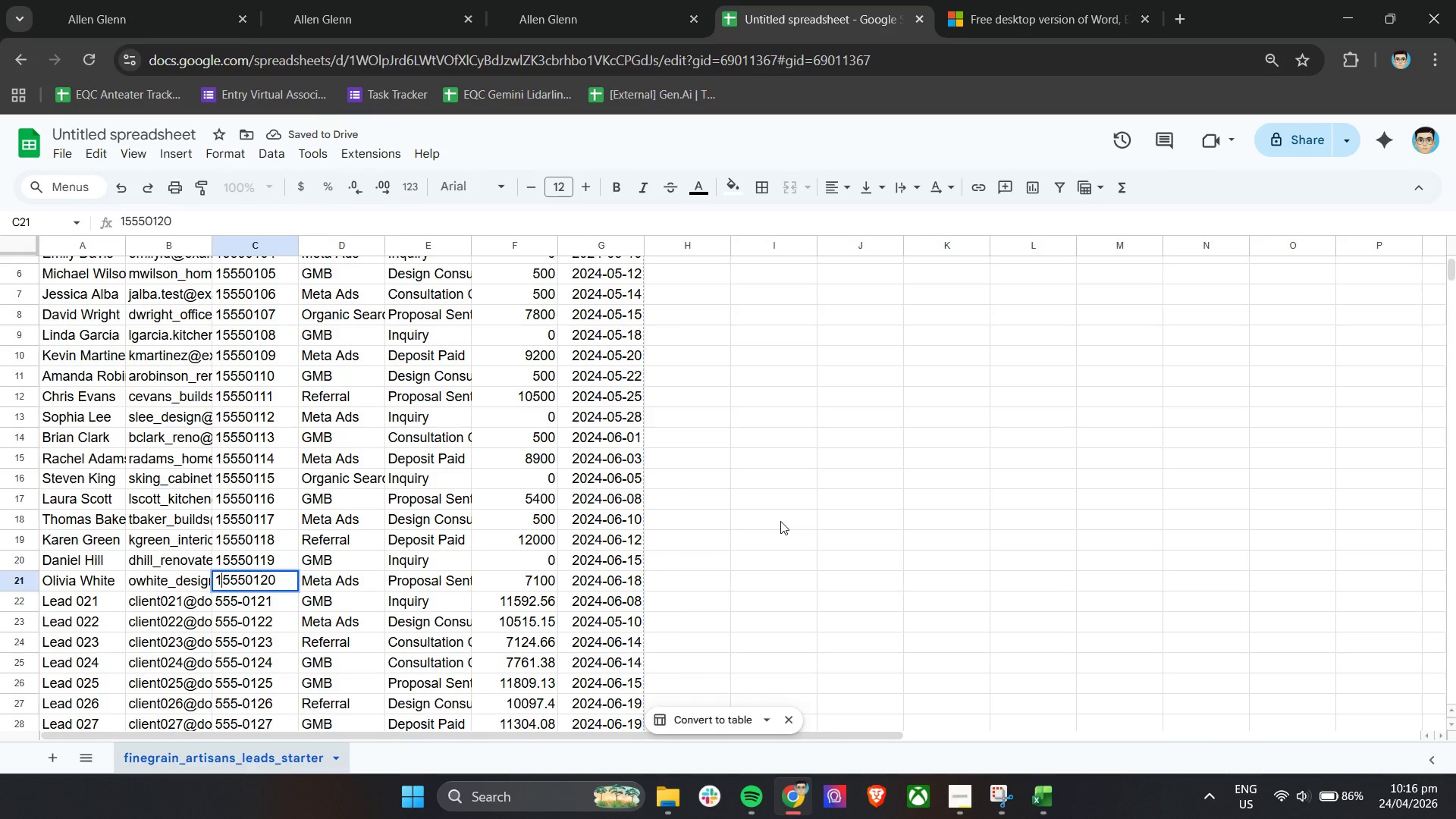 
key(Enter)
 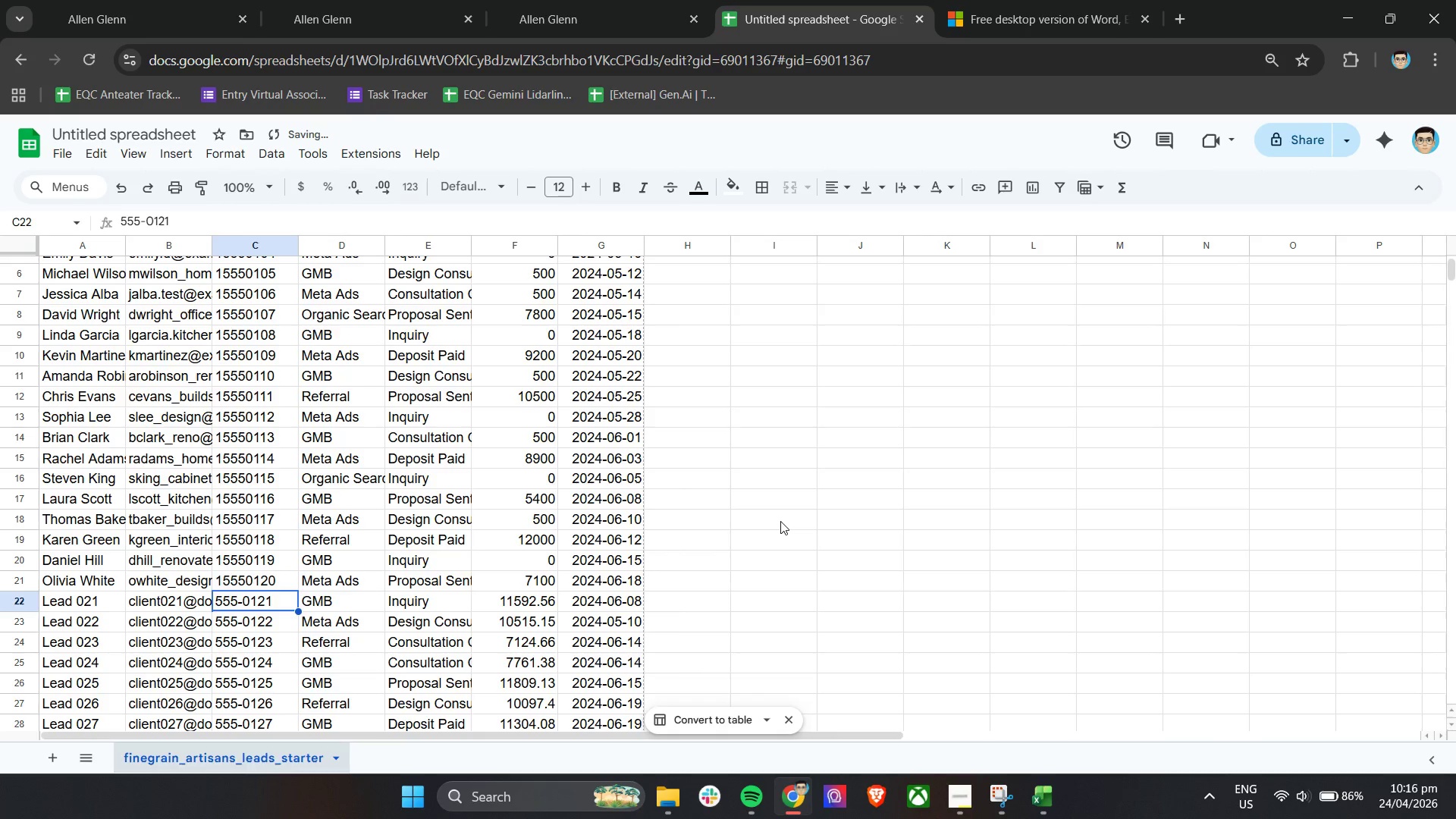 
key(Enter)
 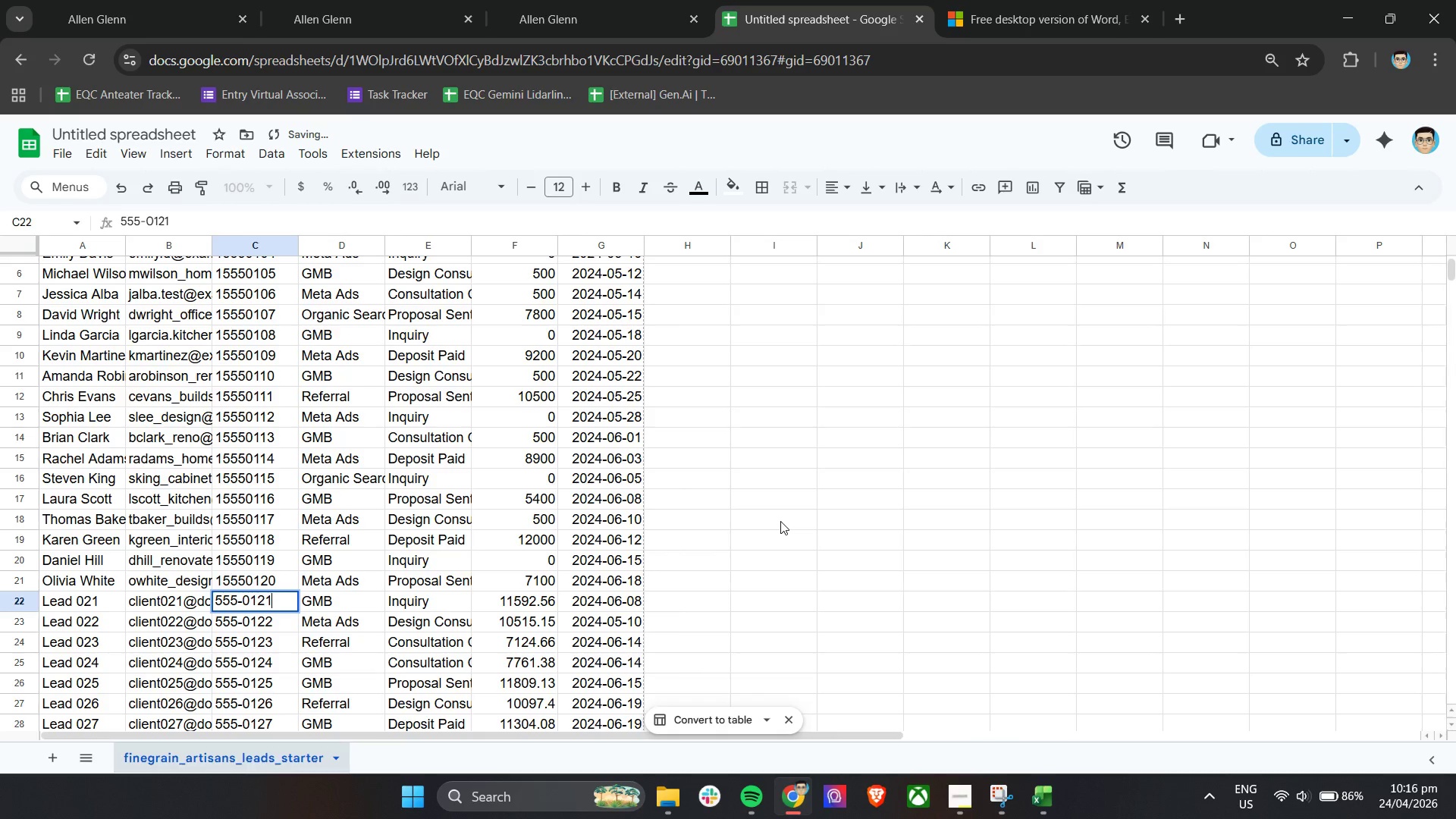 
key(ArrowLeft)
 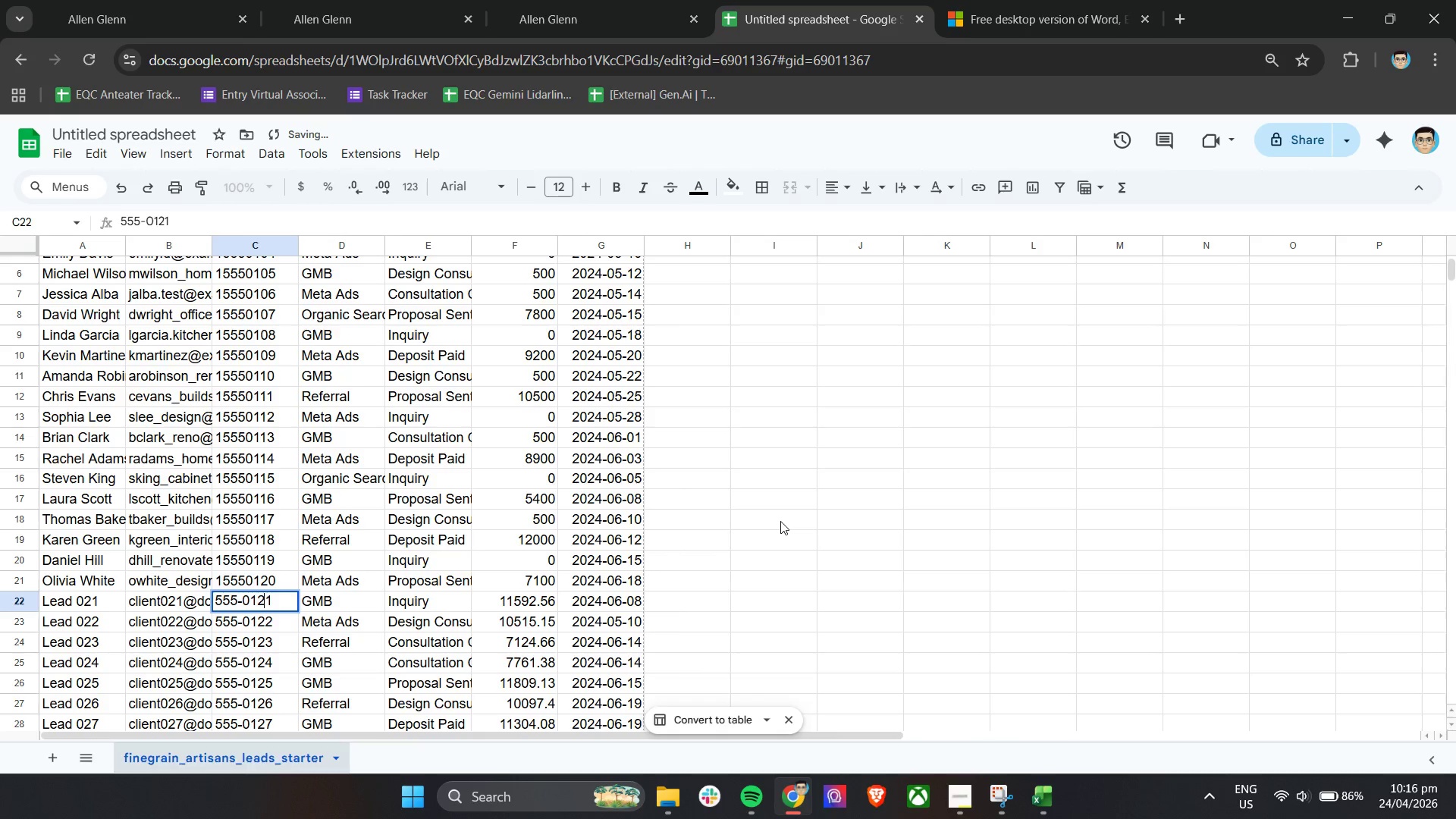 
key(ArrowLeft)
 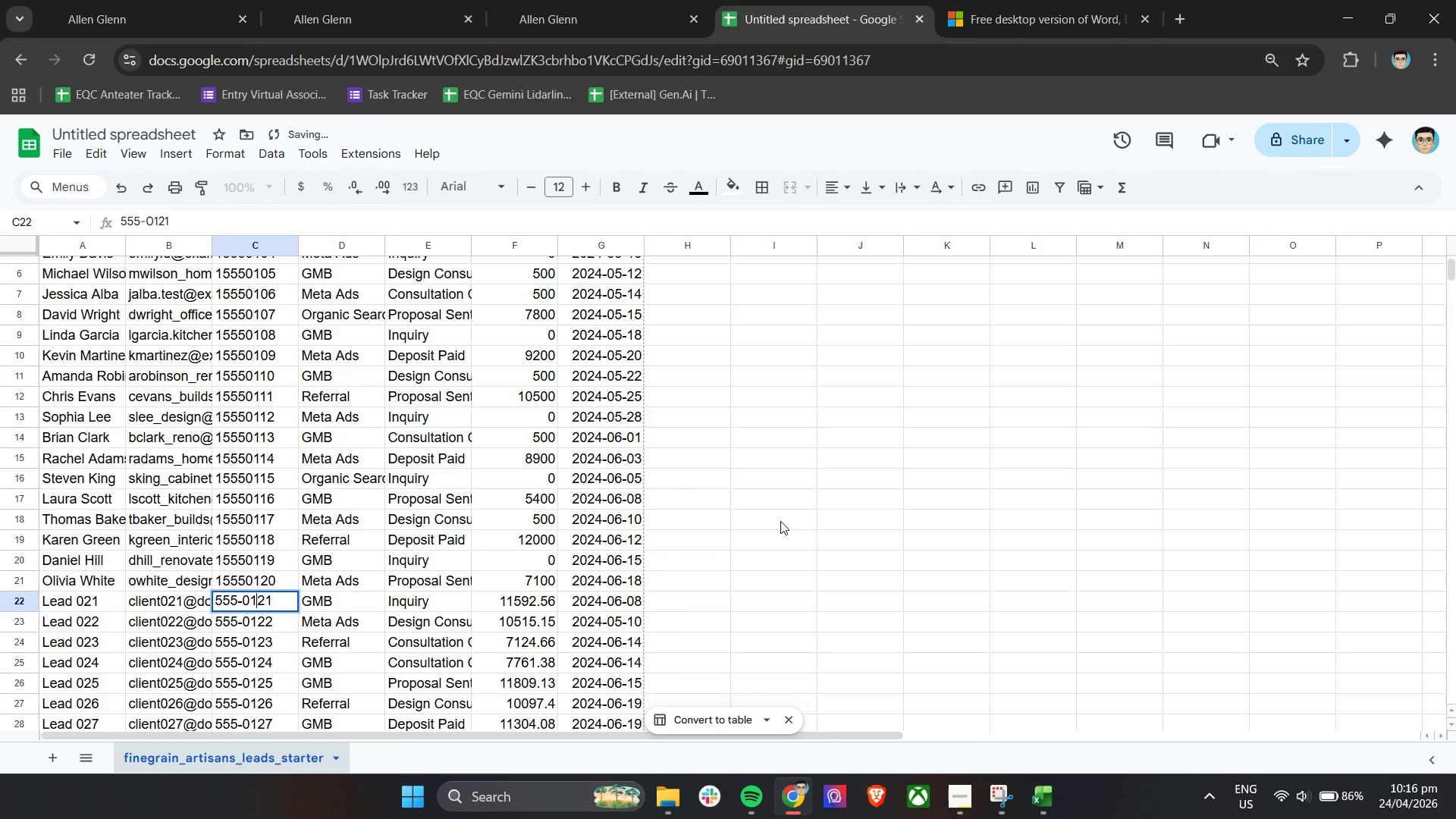 
key(ArrowLeft)
 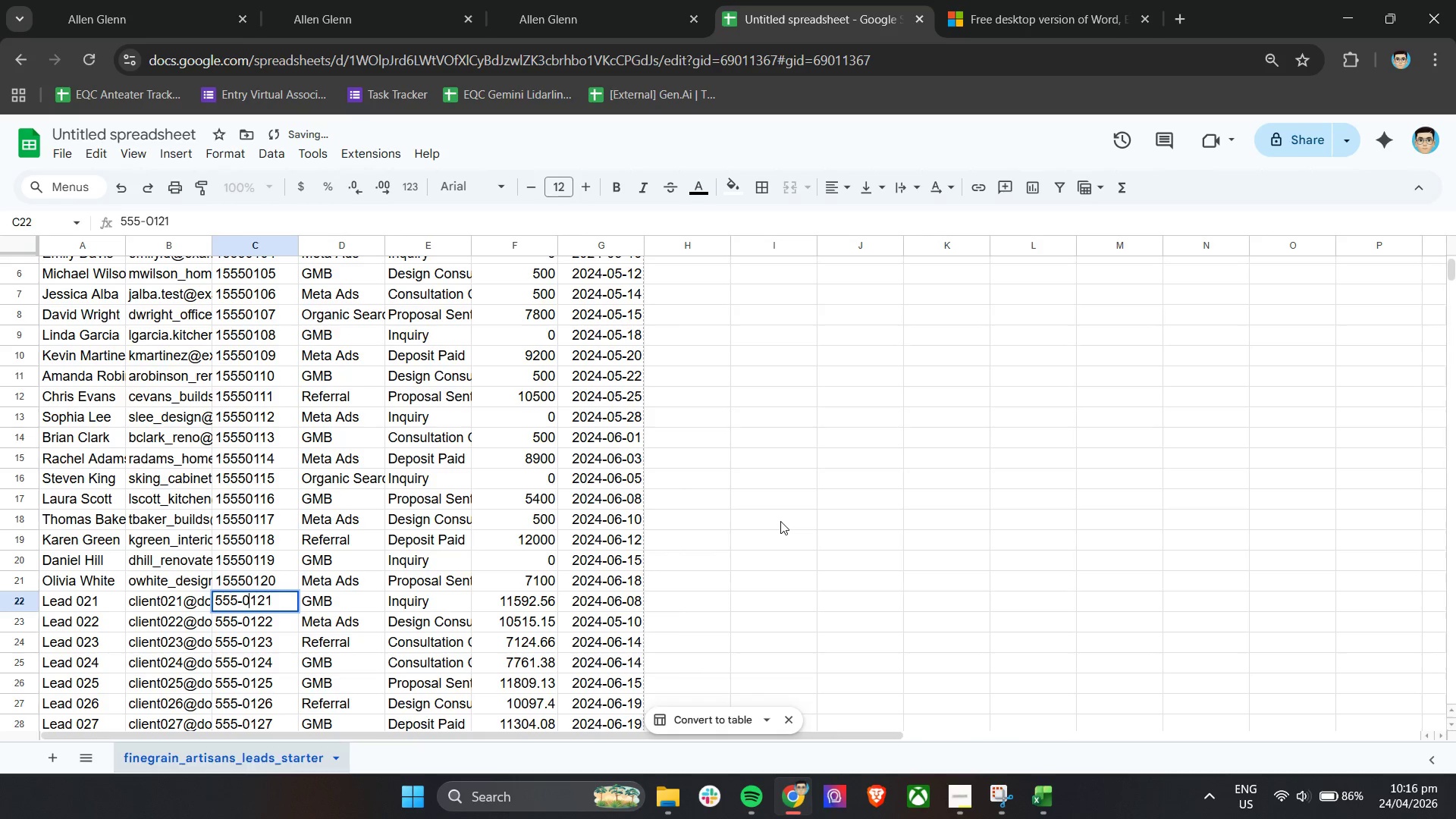 
key(ArrowLeft)
 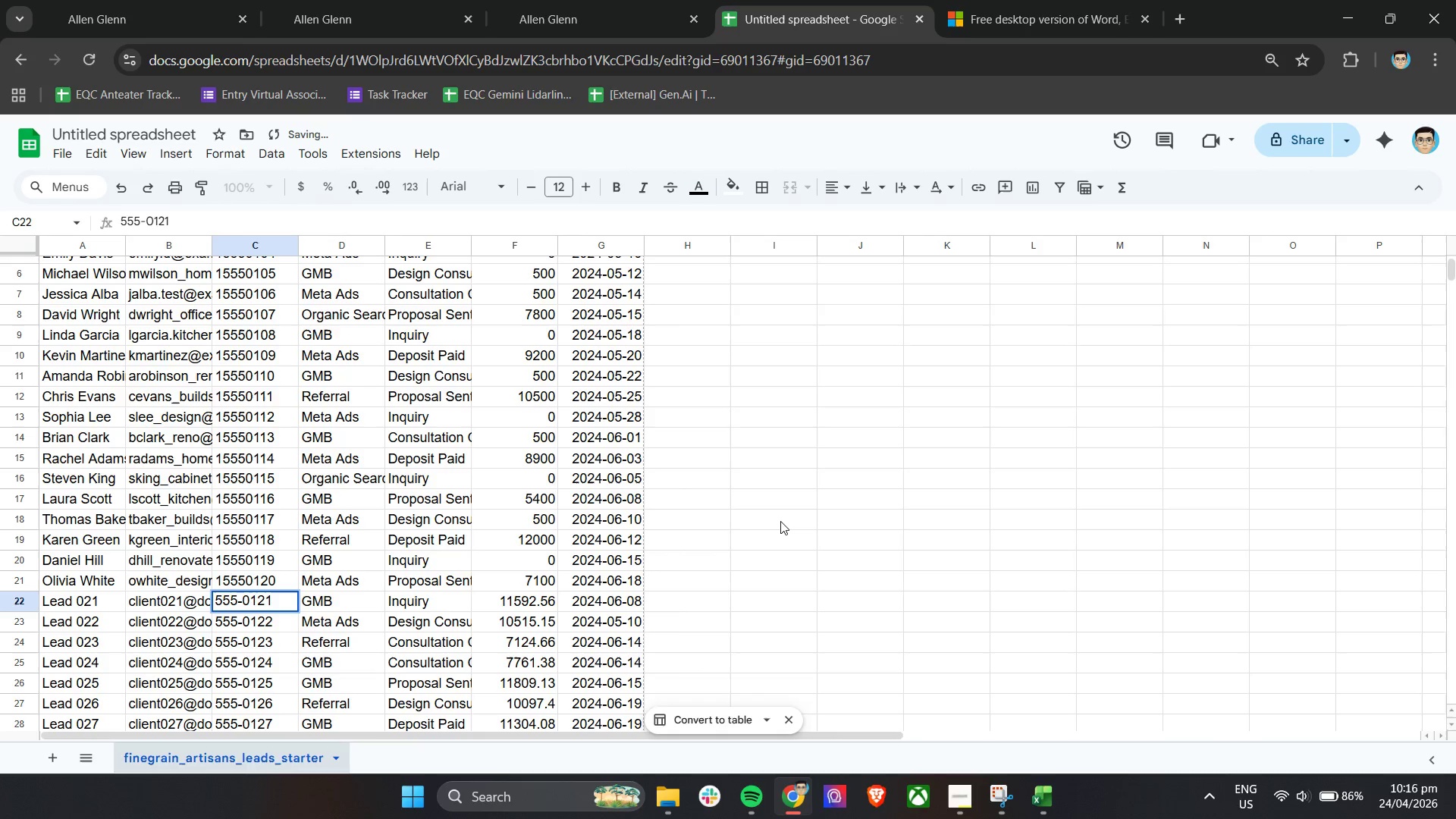 
key(Enter)
 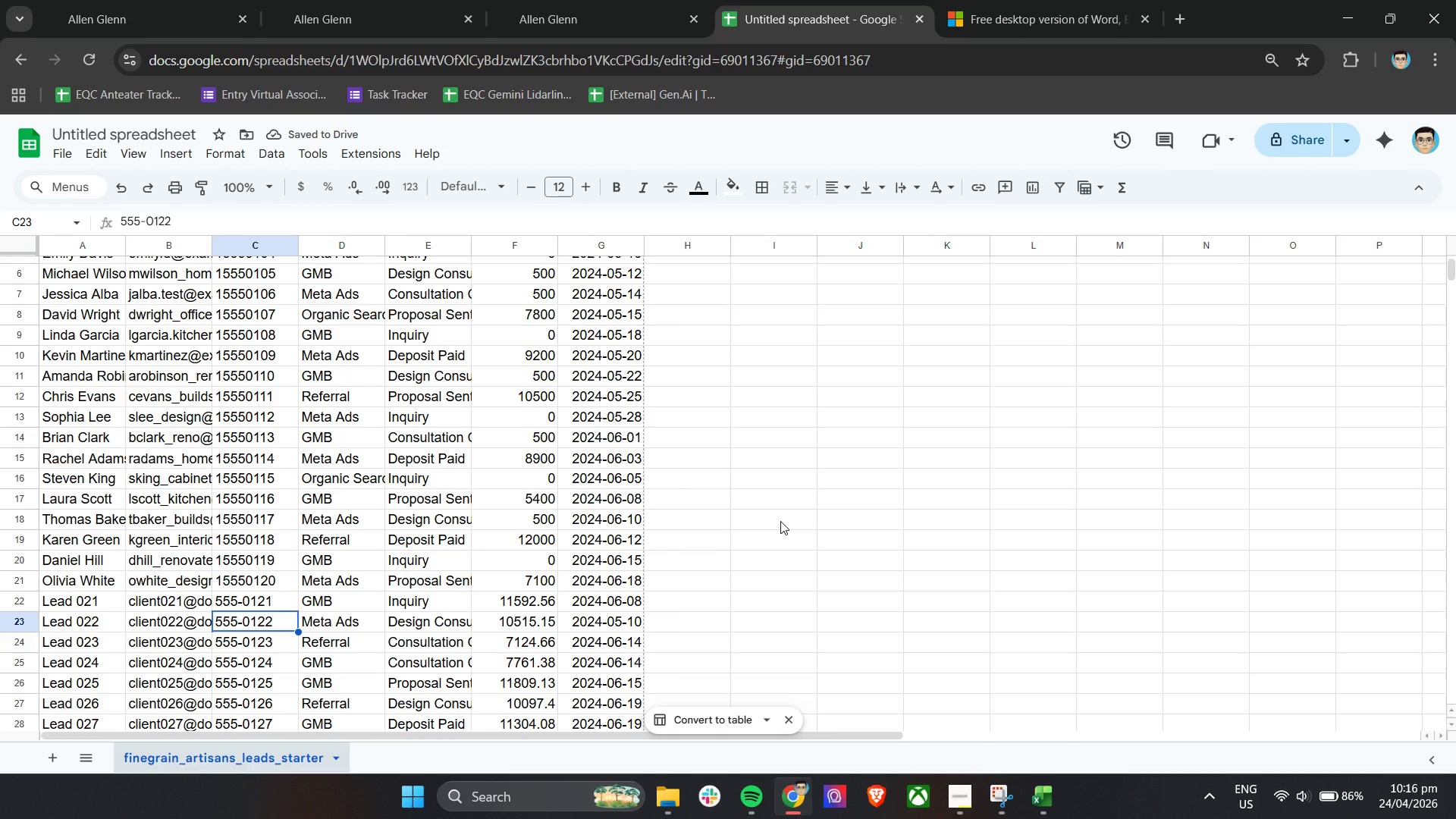 
key(ArrowUp)
 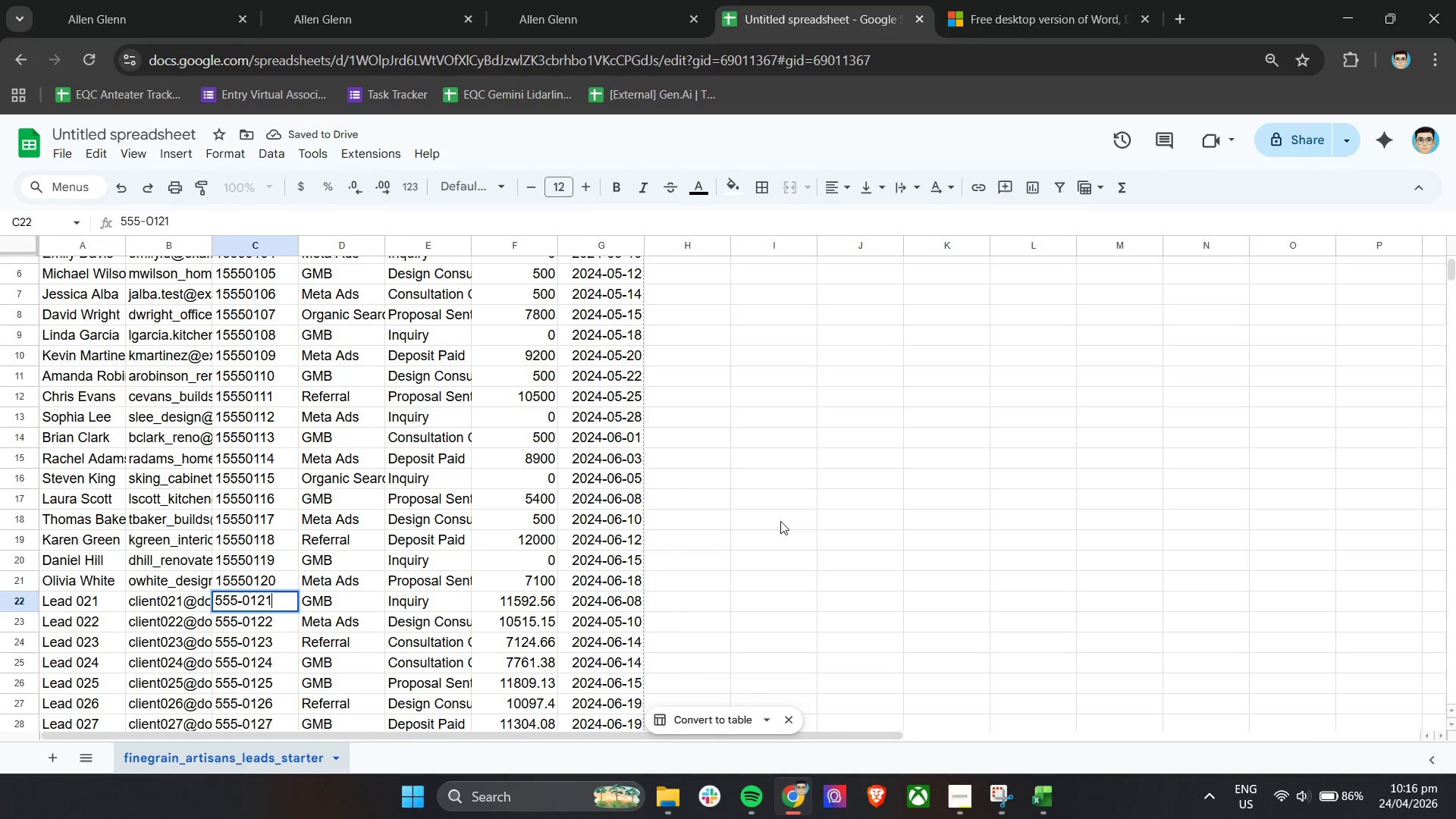 
key(Enter)
 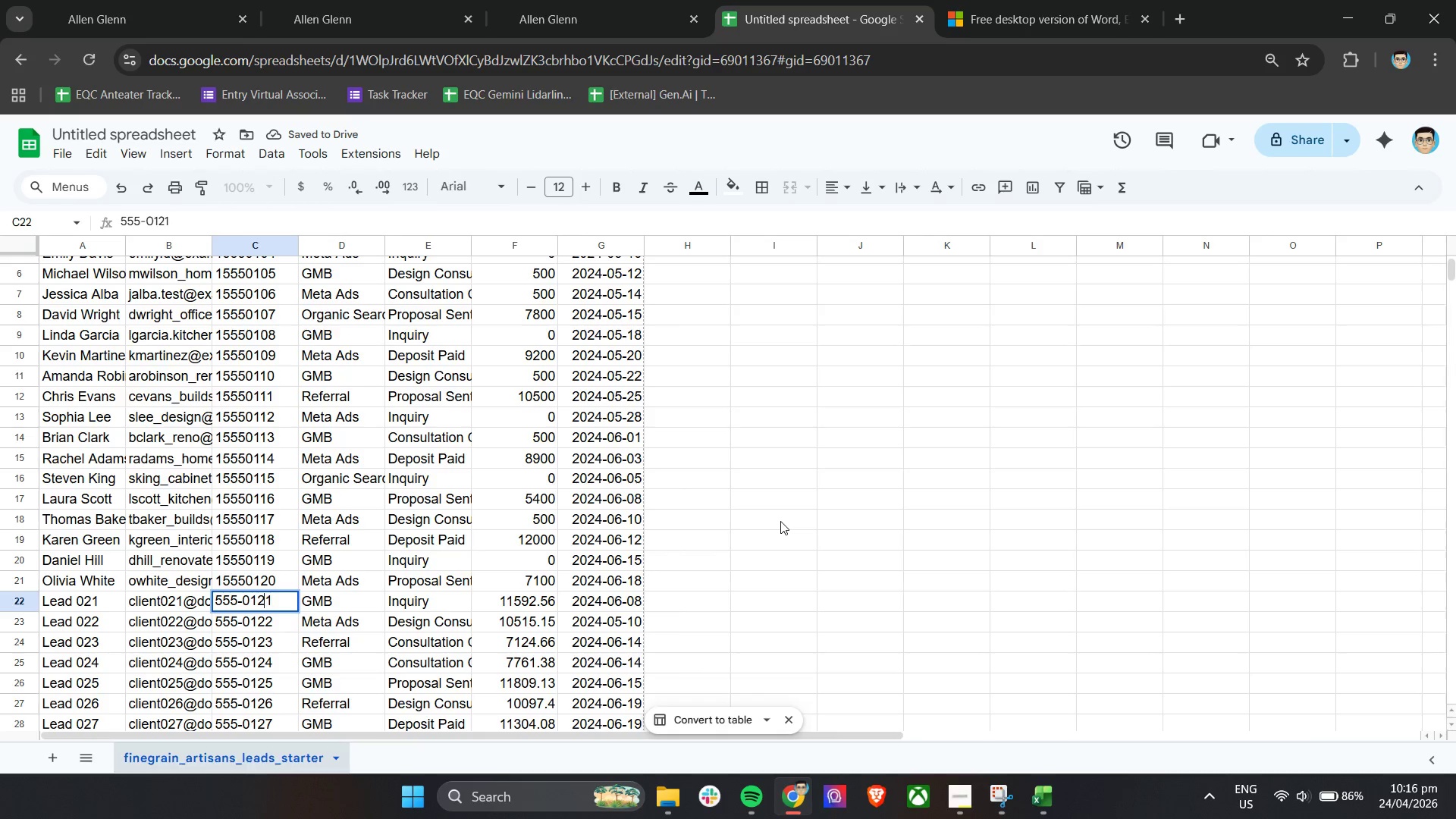 
key(ArrowLeft)
 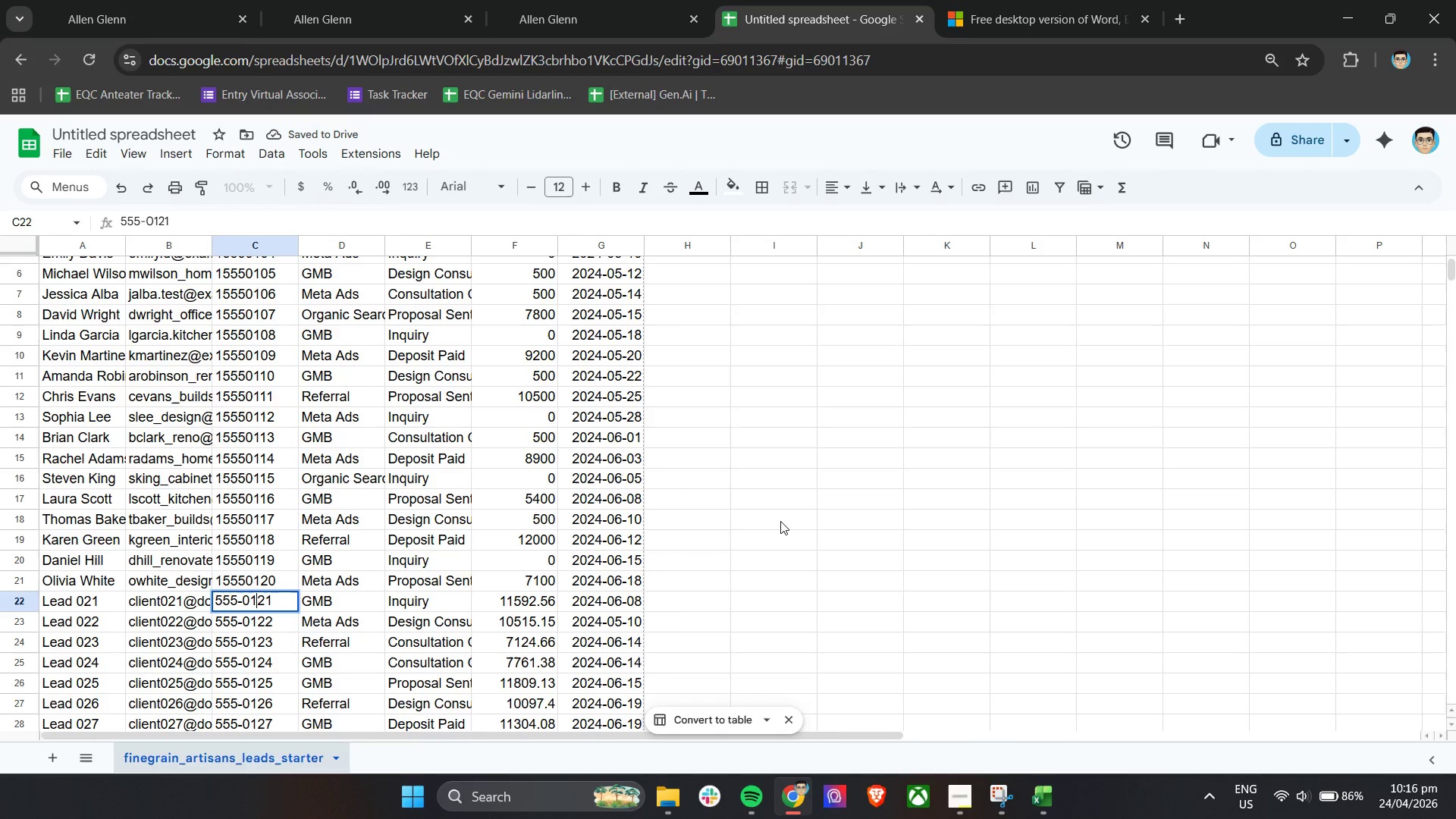 
key(ArrowLeft)
 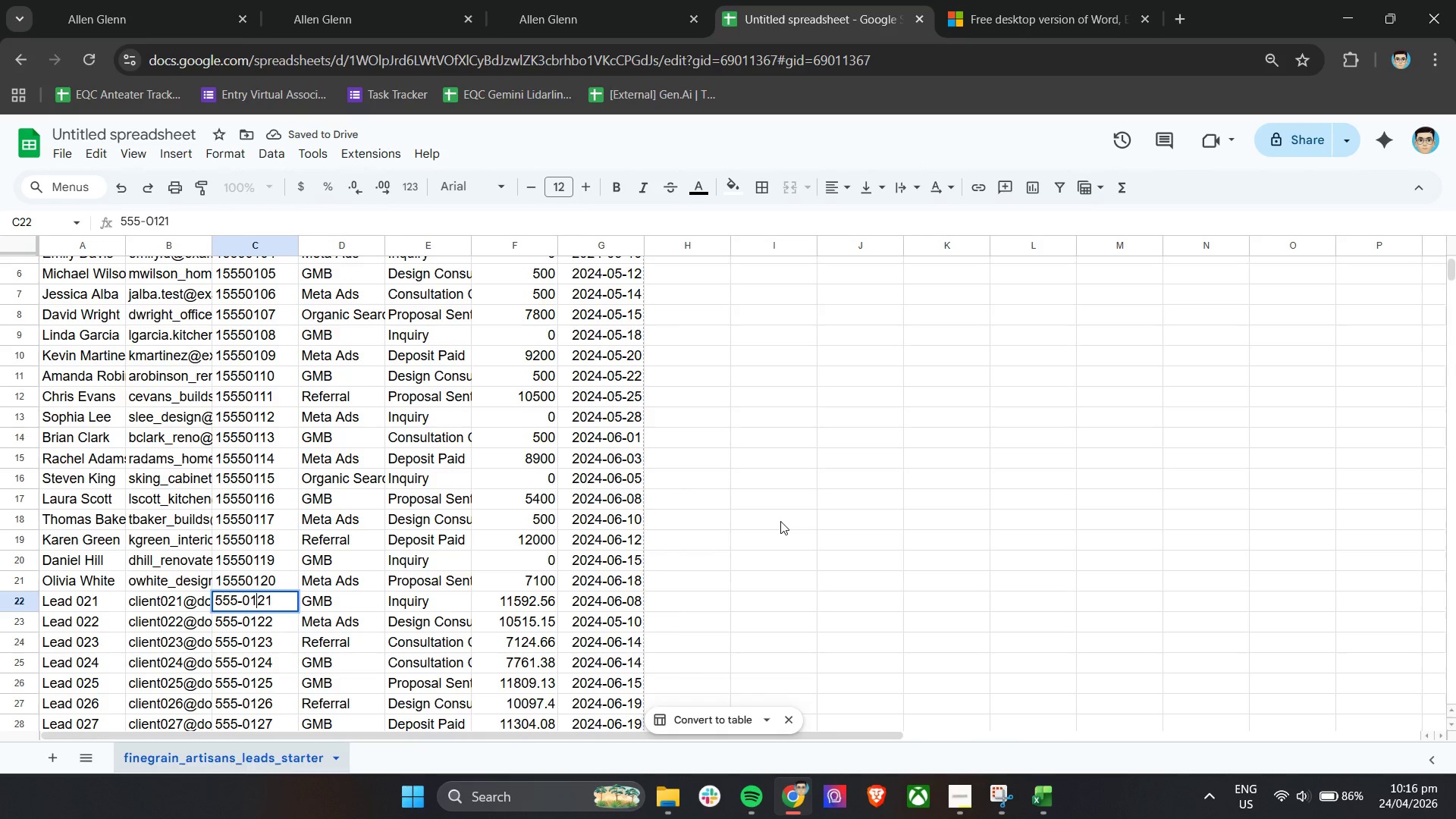 
key(ArrowLeft)
 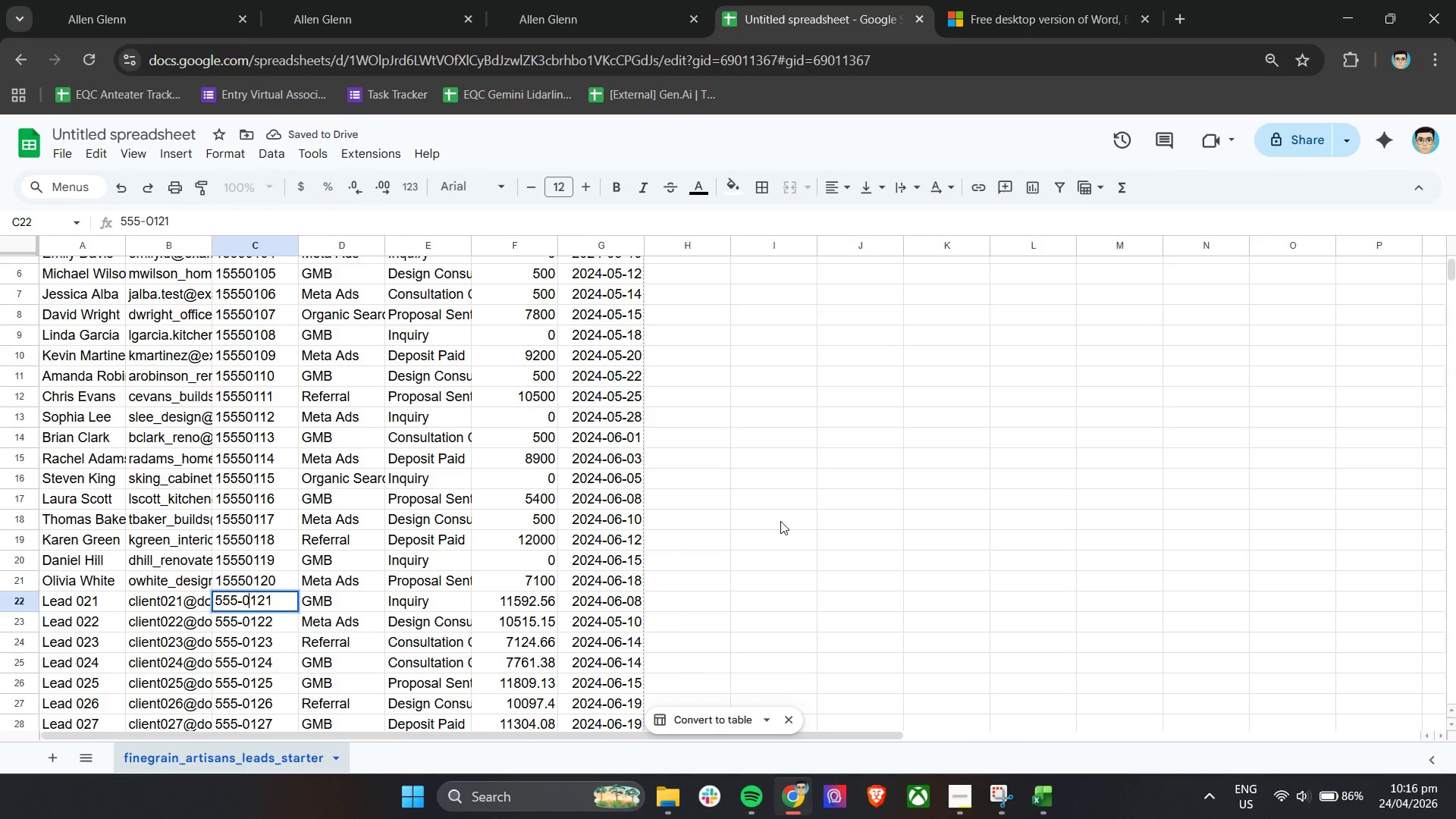 
key(ArrowLeft)
 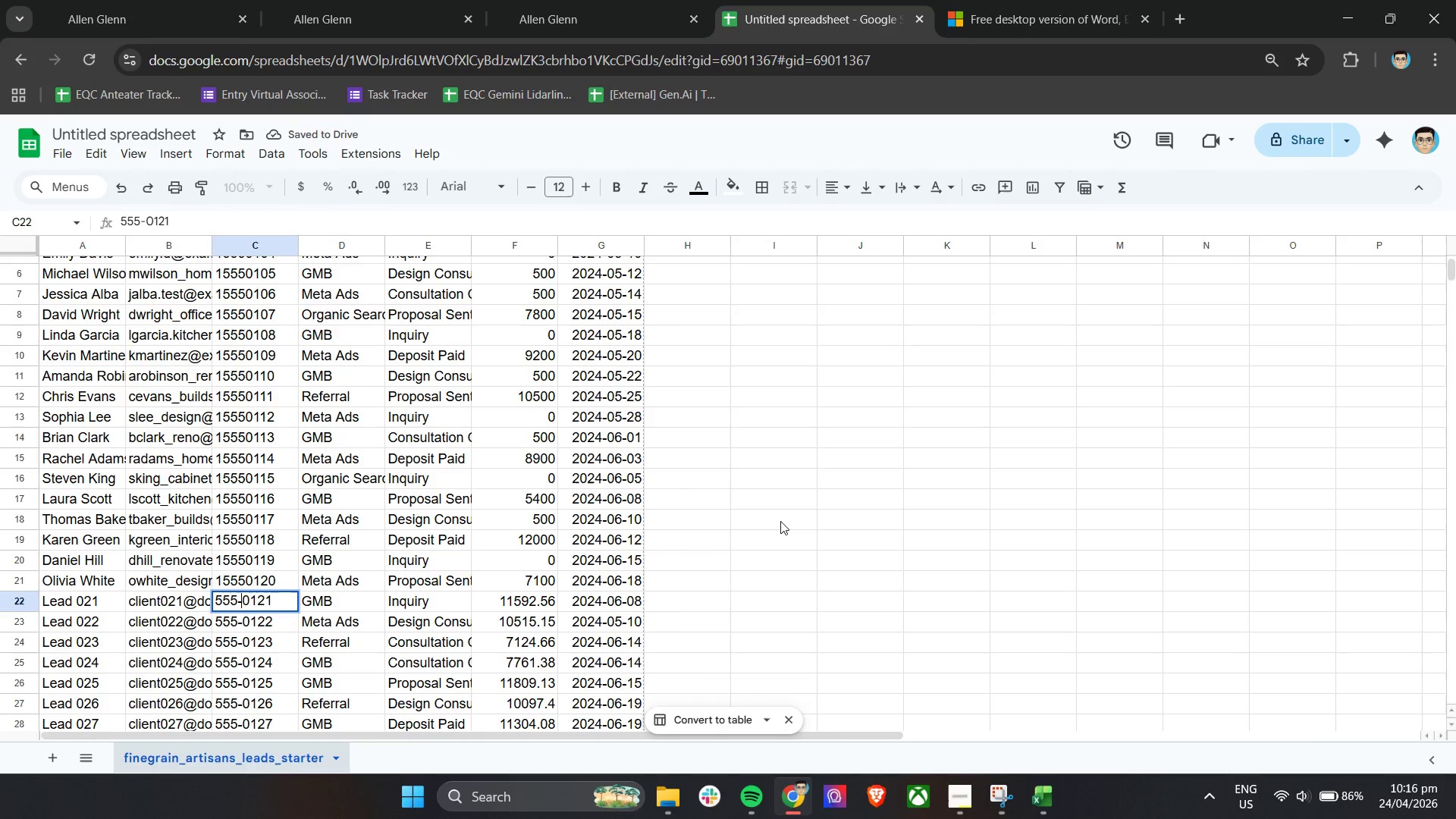 
key(Backspace)
 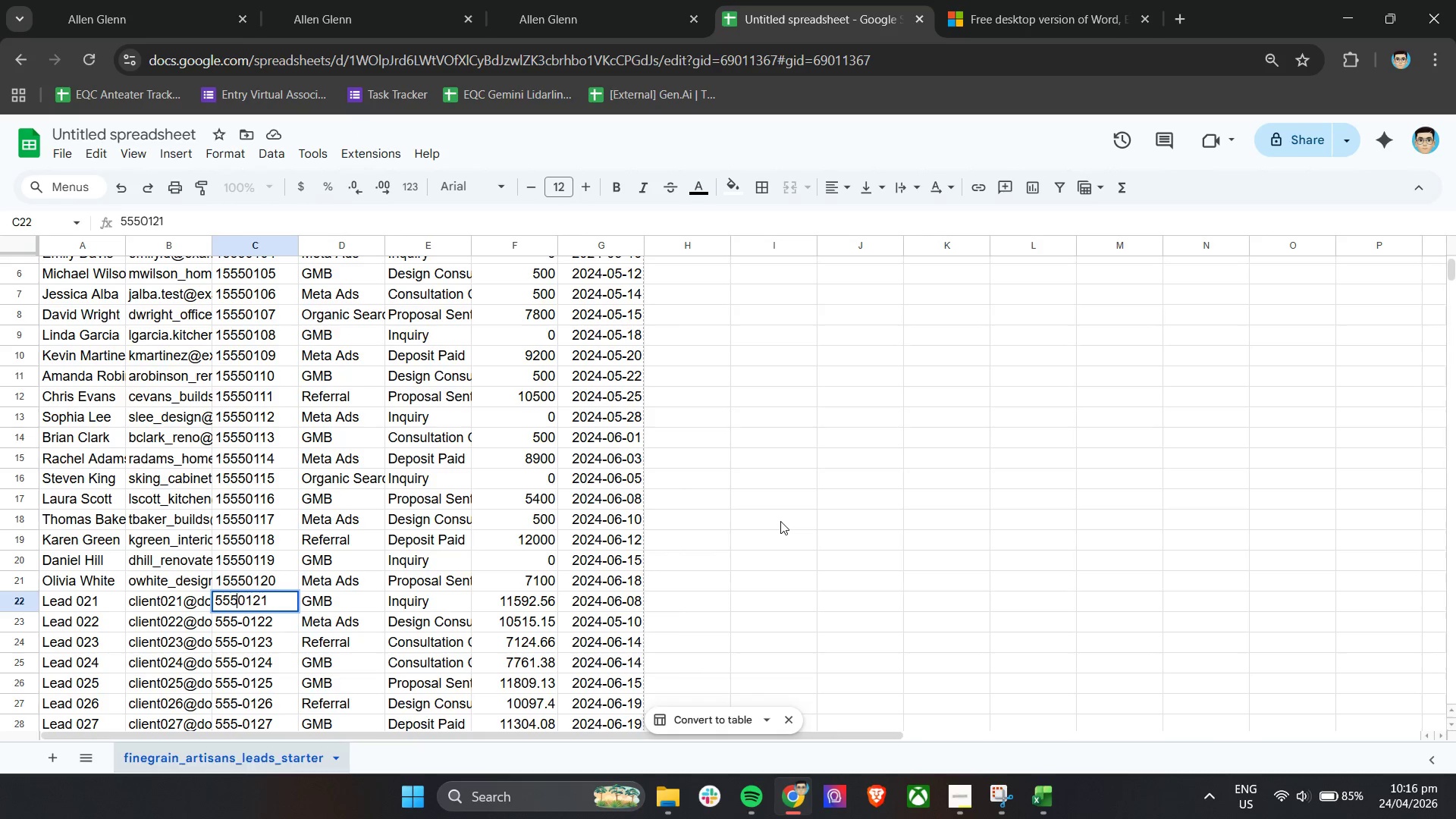 
key(ArrowUp)
 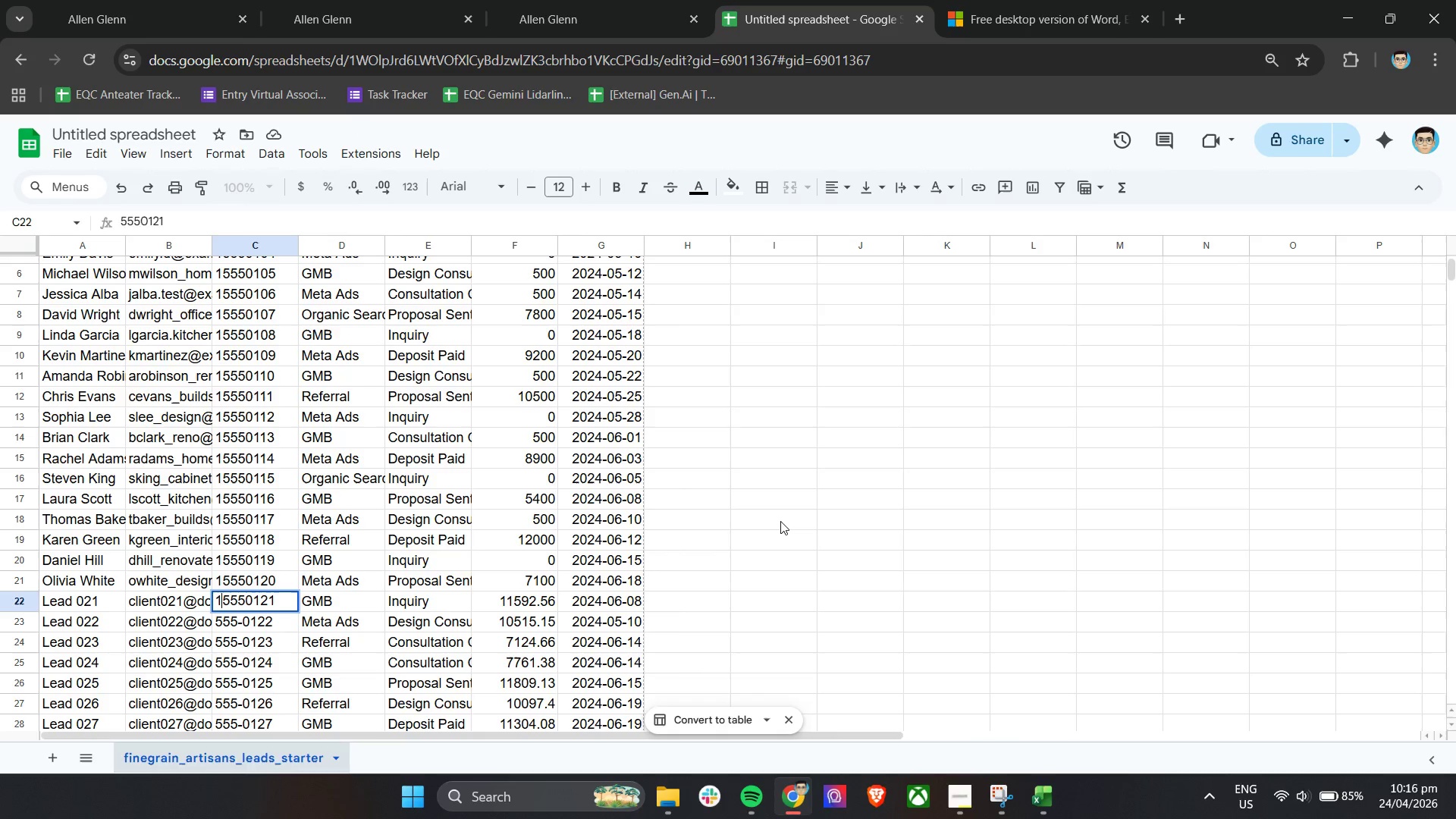 
key(1)
 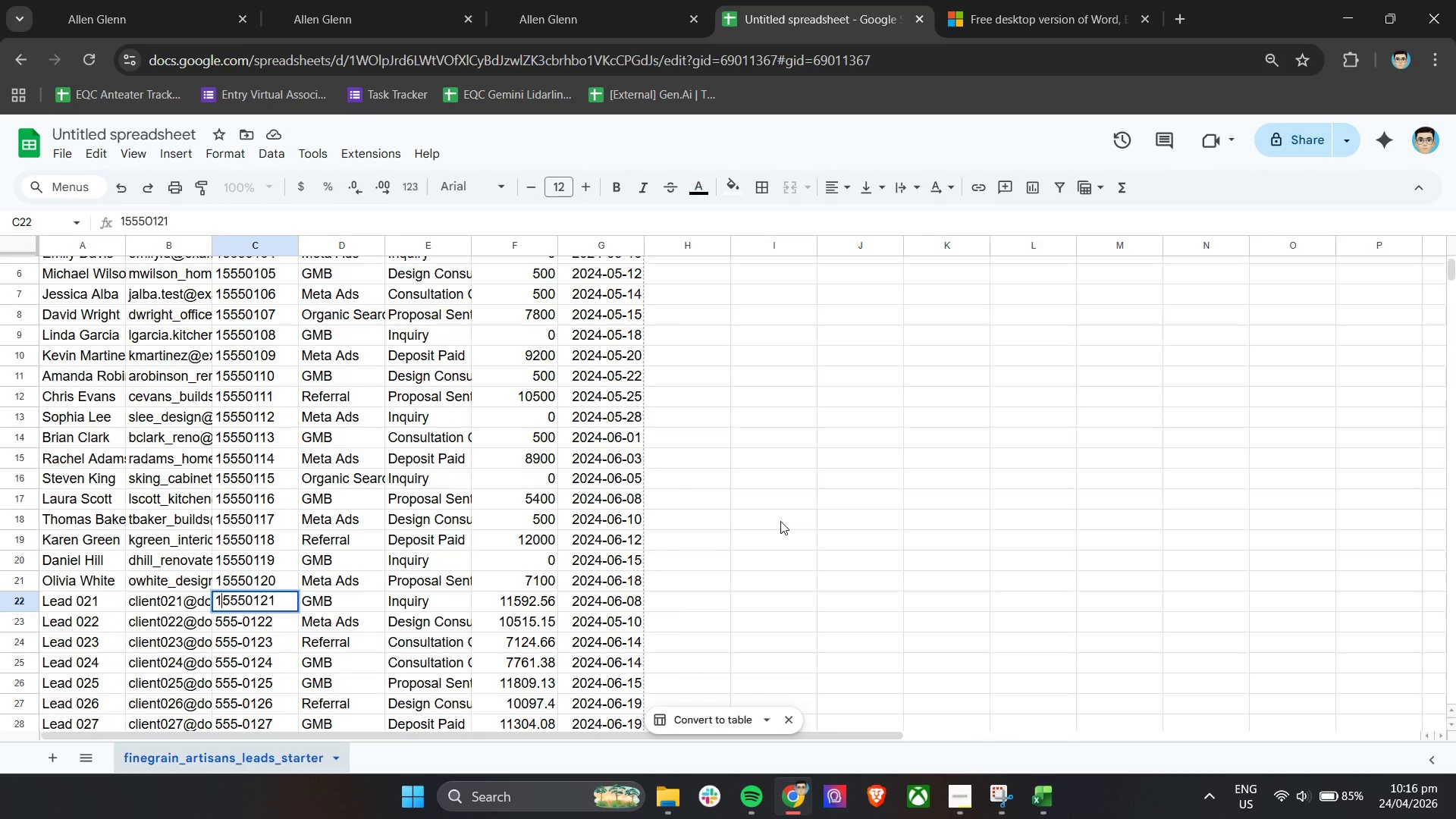 
key(Enter)
 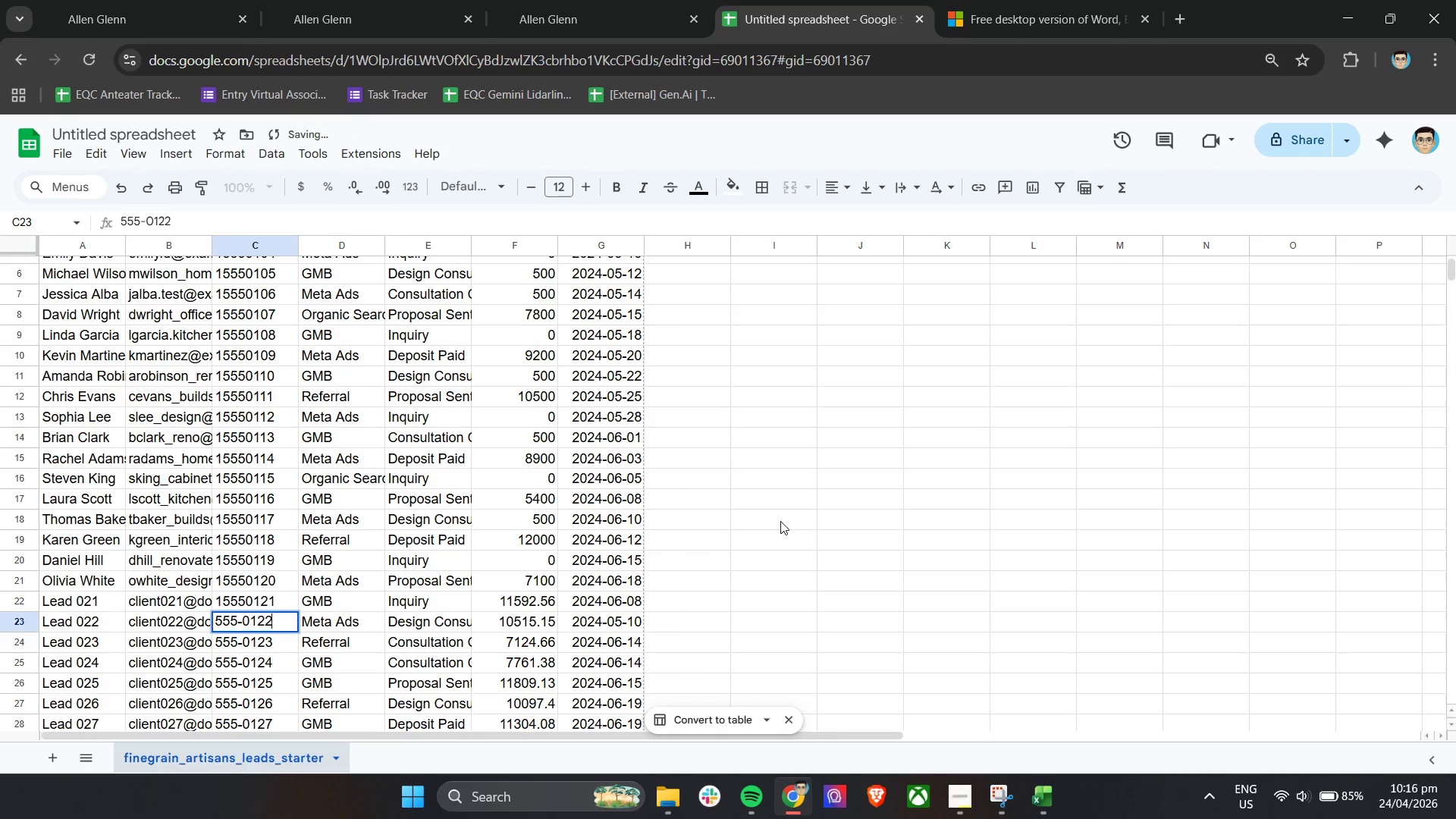 
key(Enter)
 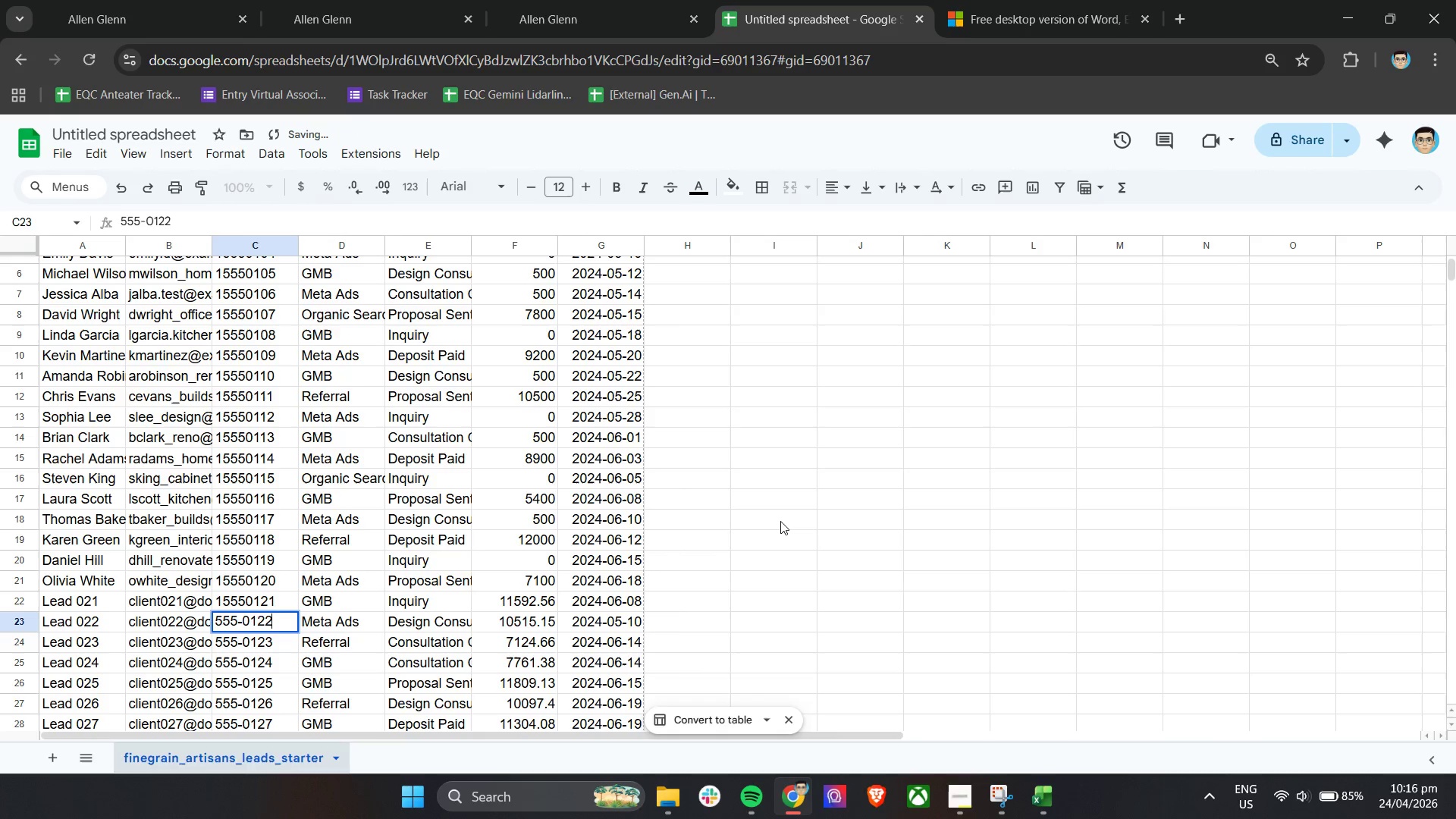 
key(ArrowLeft)
 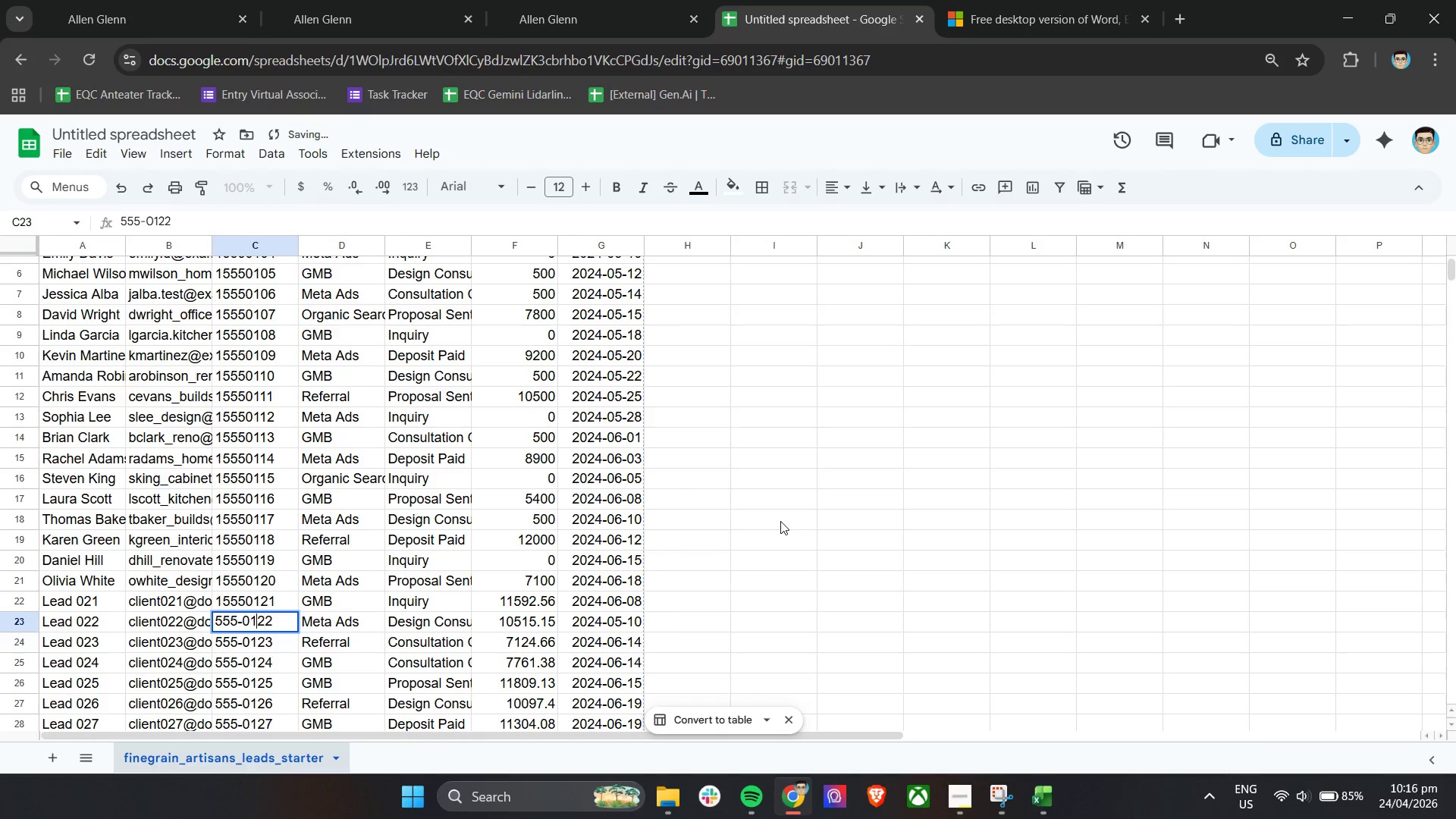 
key(ArrowLeft)
 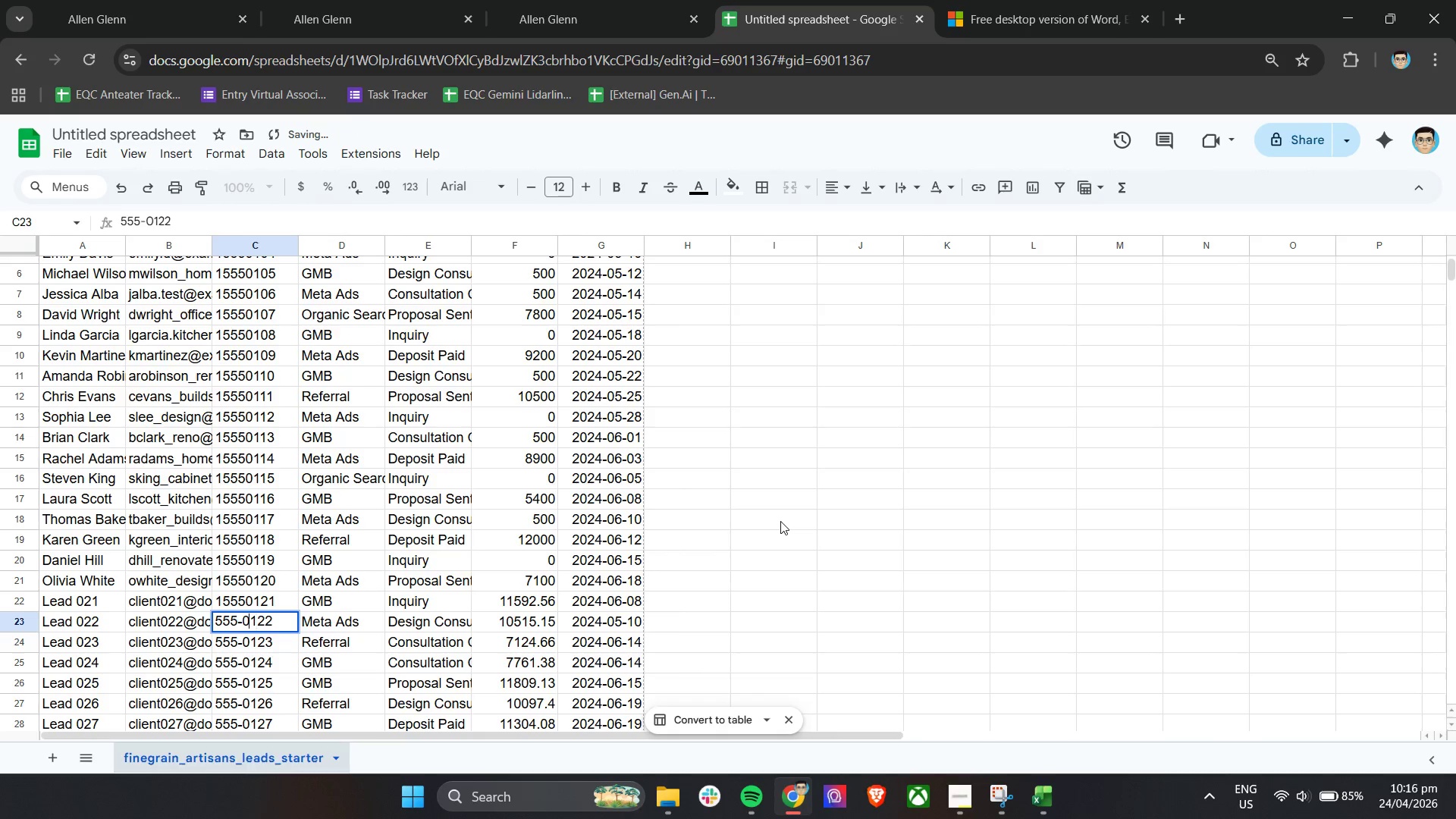 
key(ArrowLeft)
 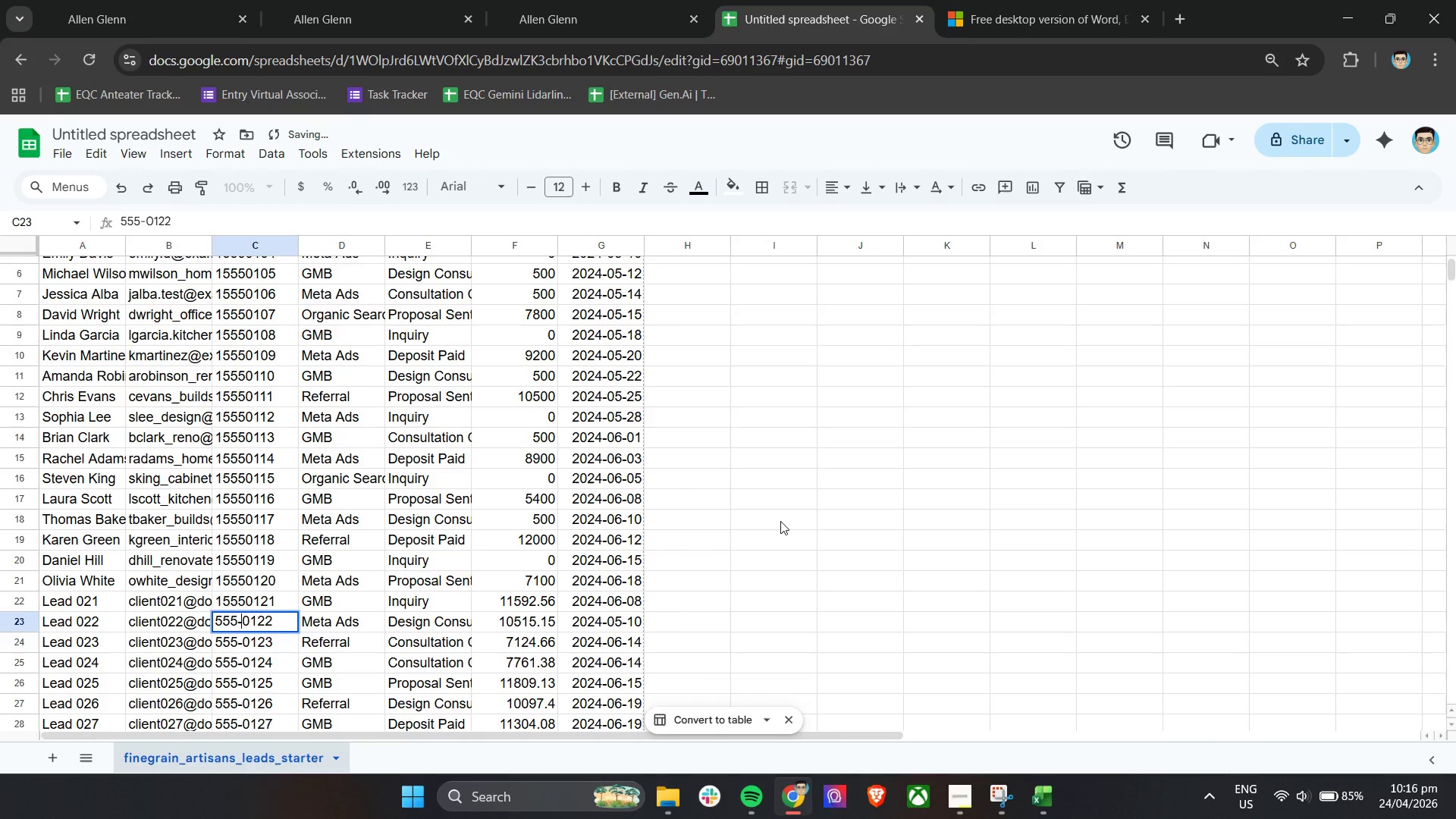 
key(ArrowLeft)
 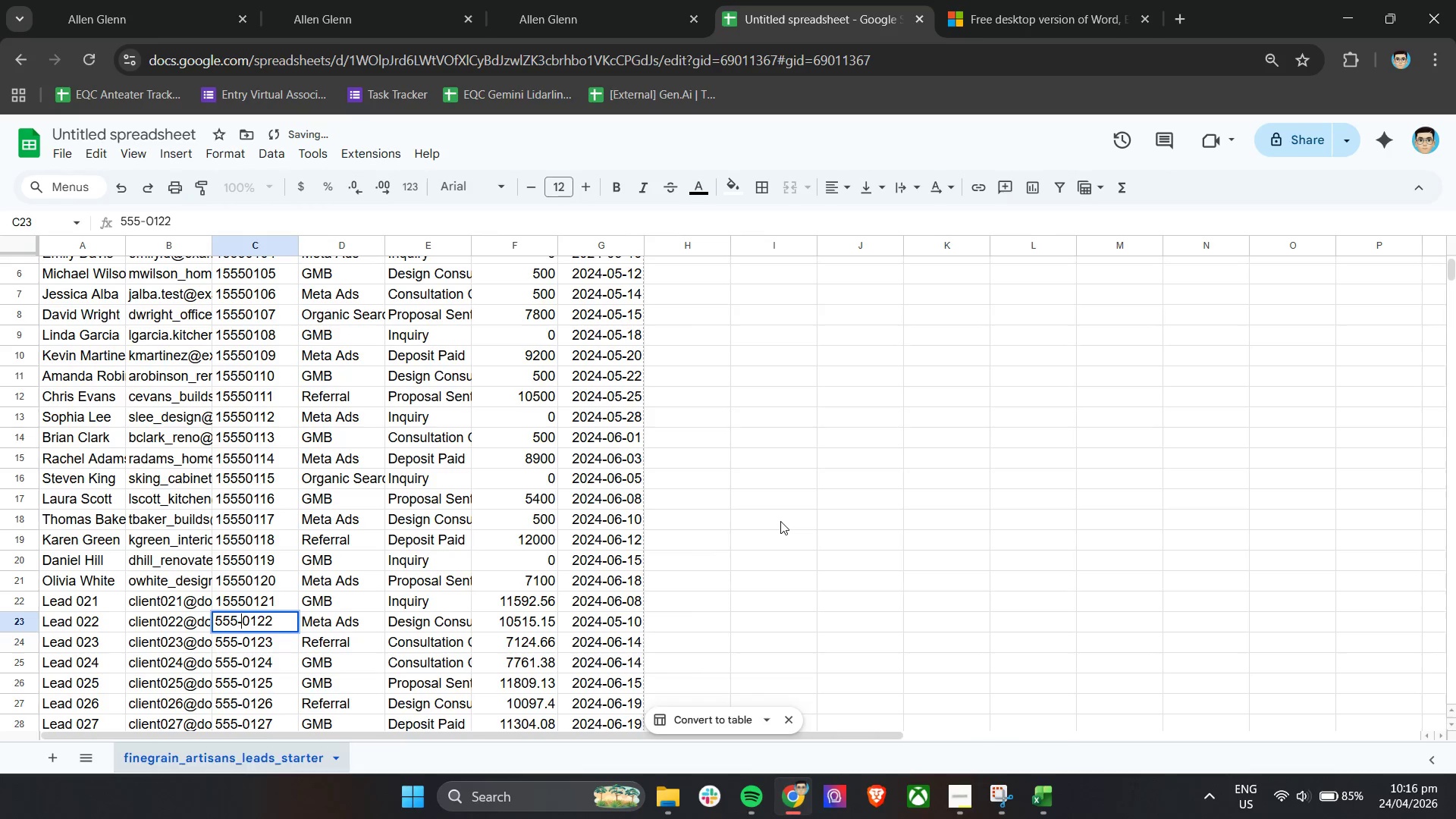 
key(Backspace)
 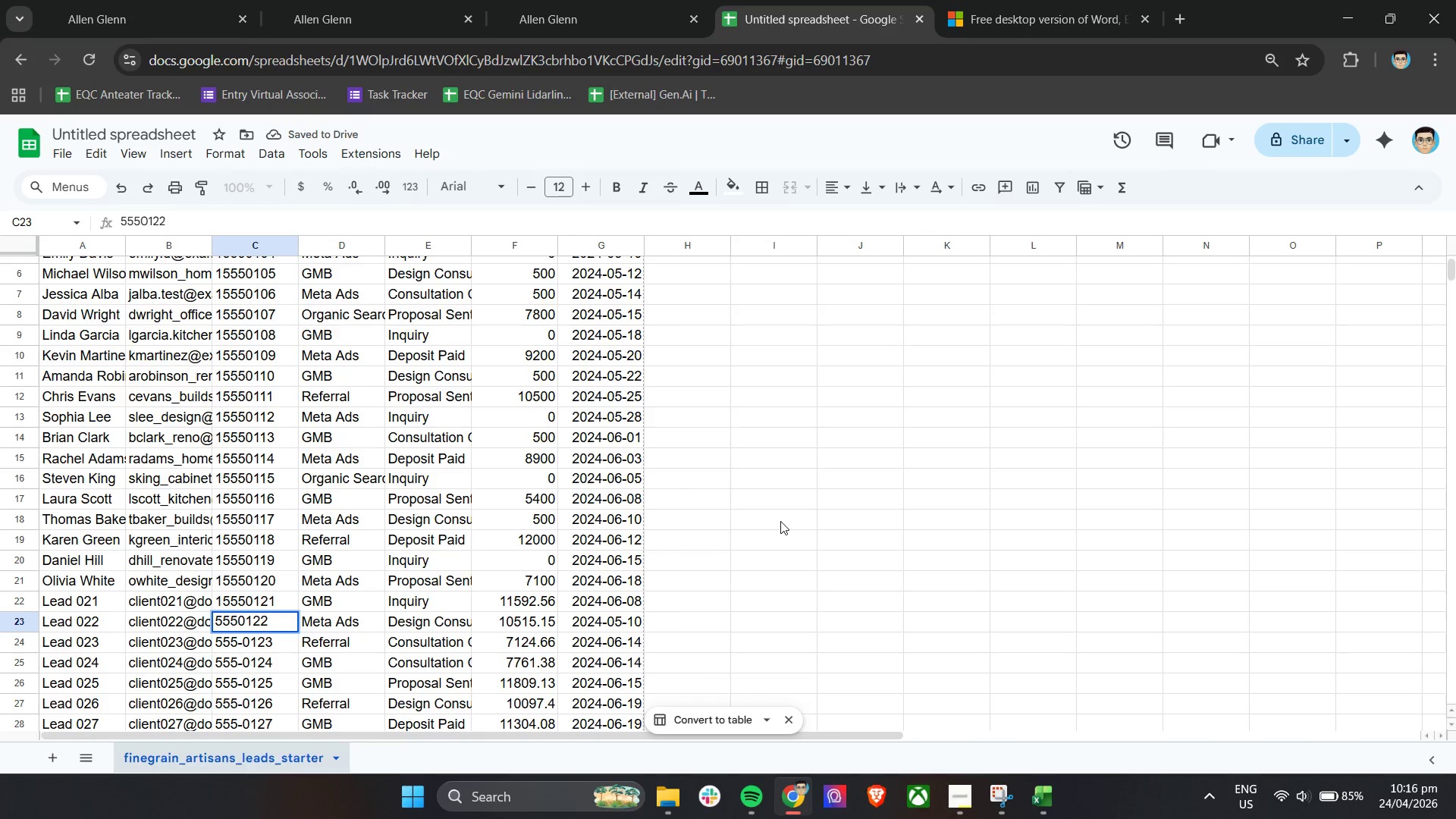 
key(ArrowUp)
 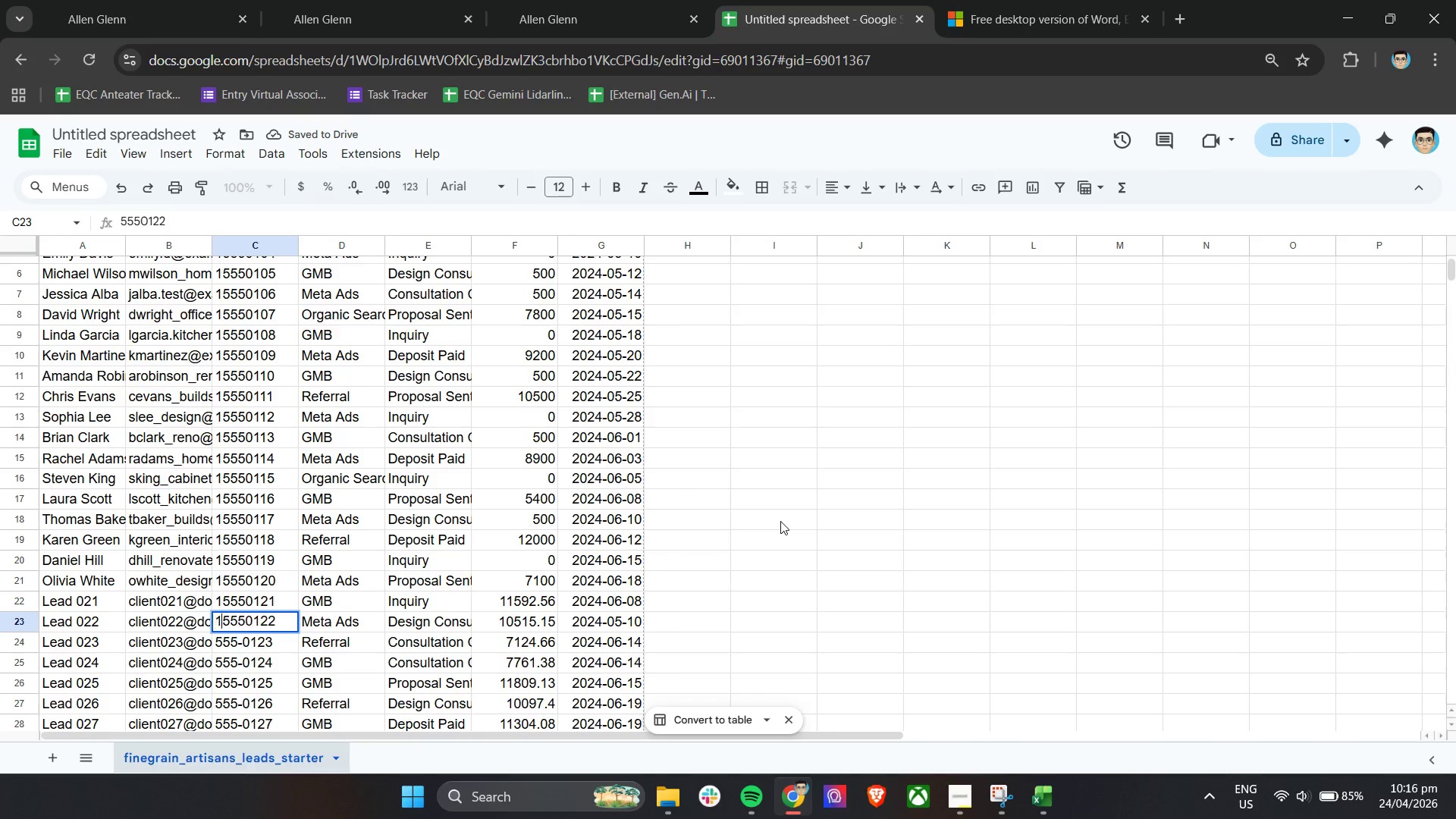 
key(1)
 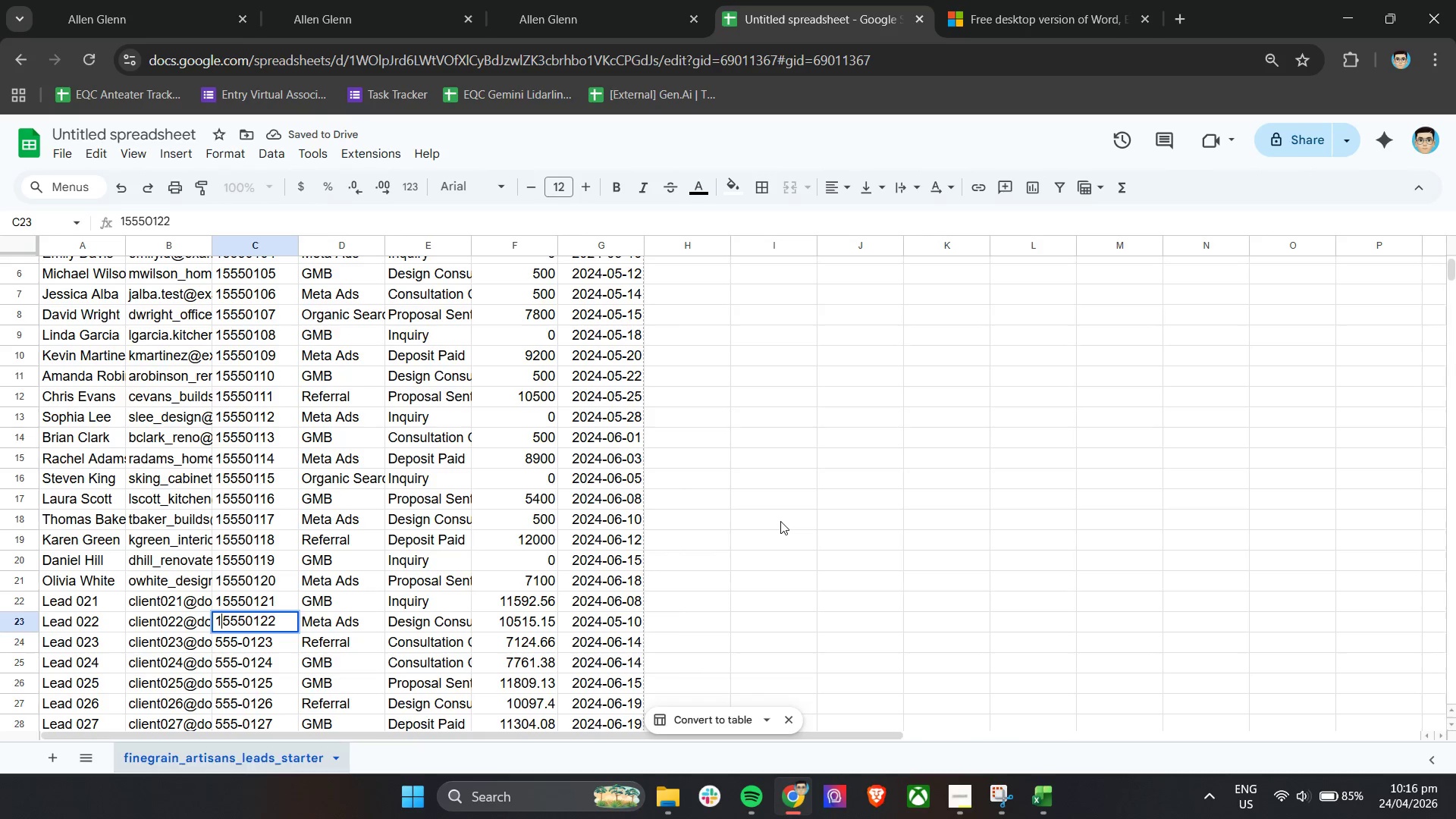 
key(Enter)
 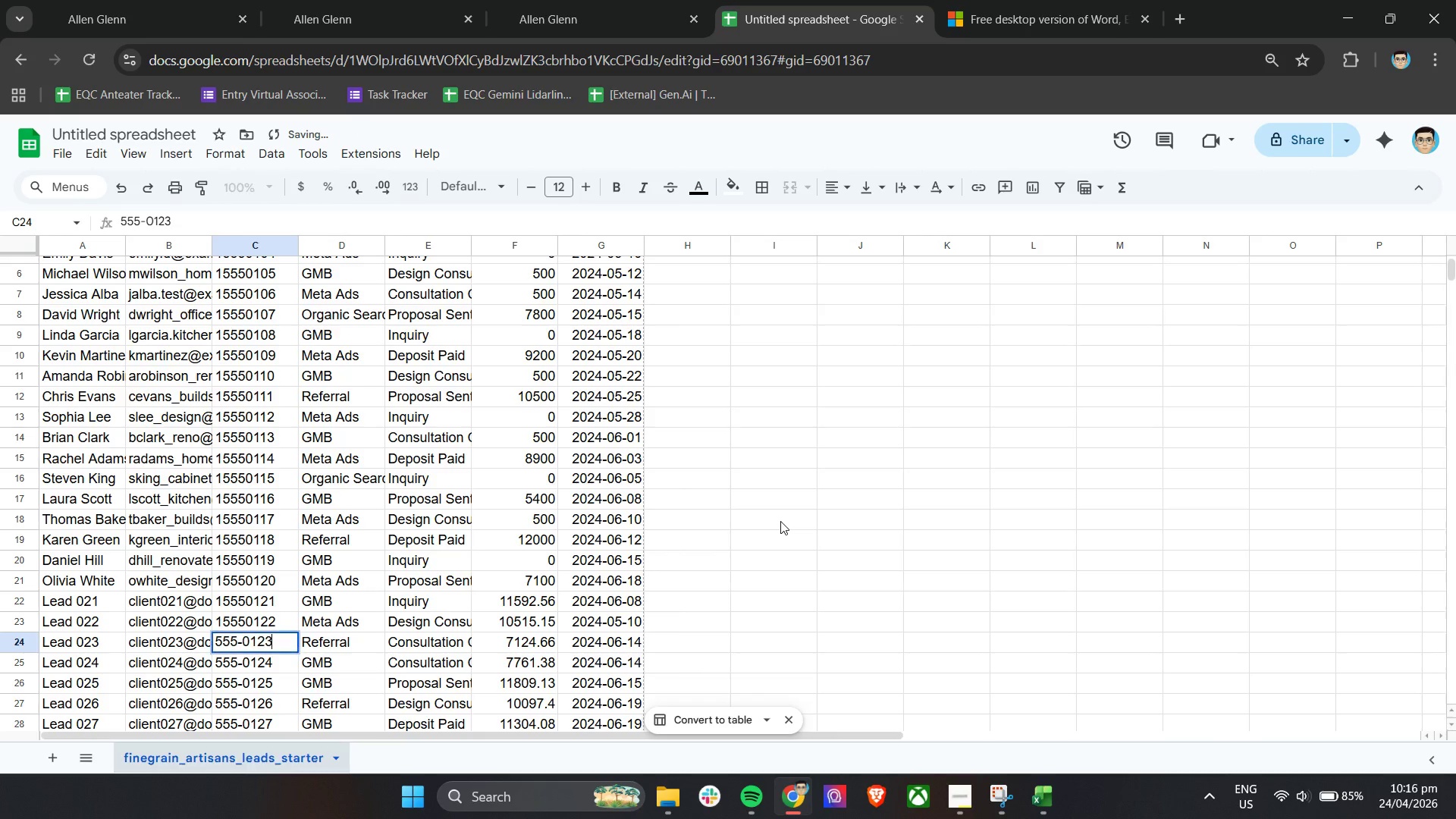 
key(Enter)
 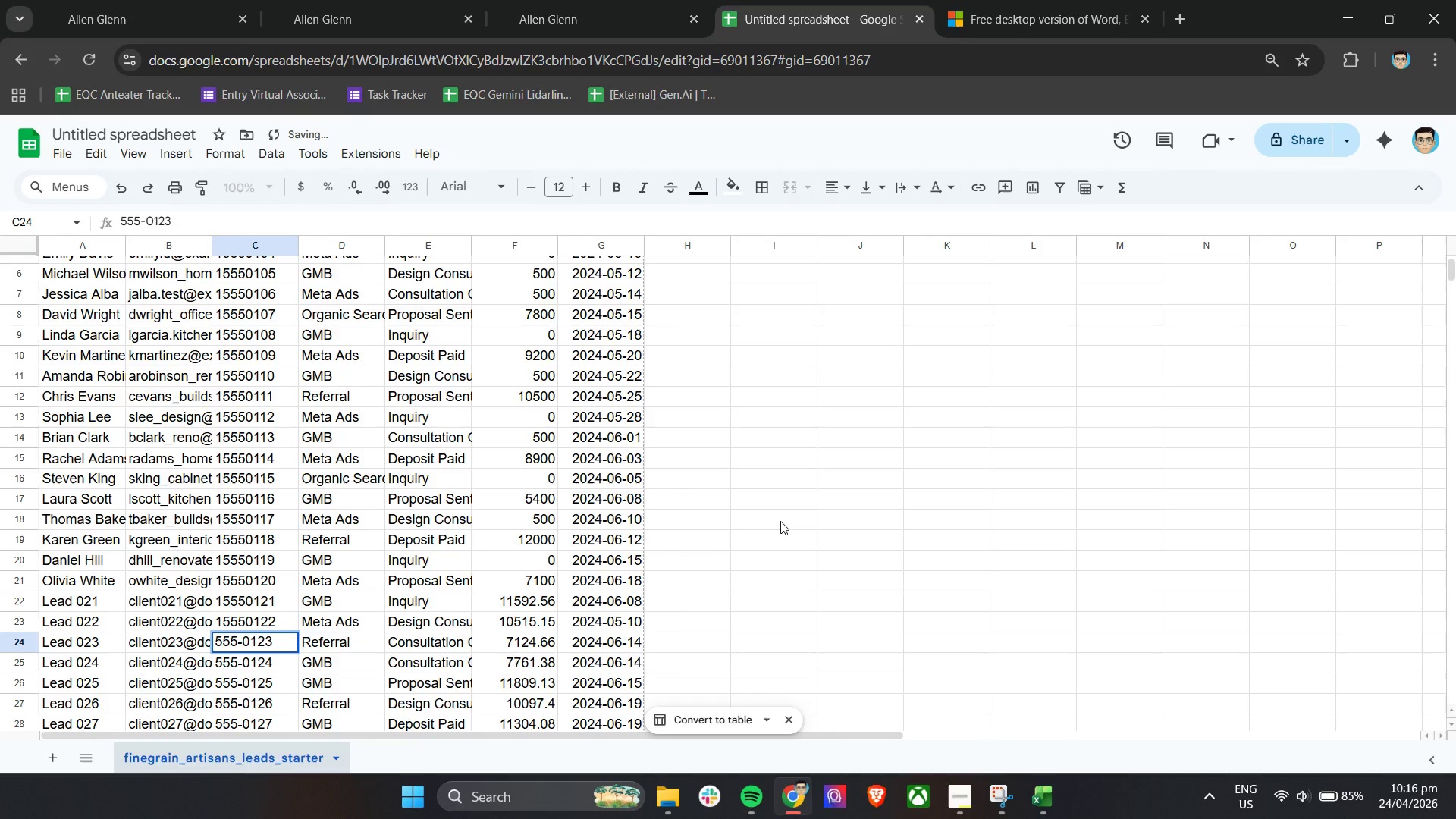 
key(ArrowLeft)
 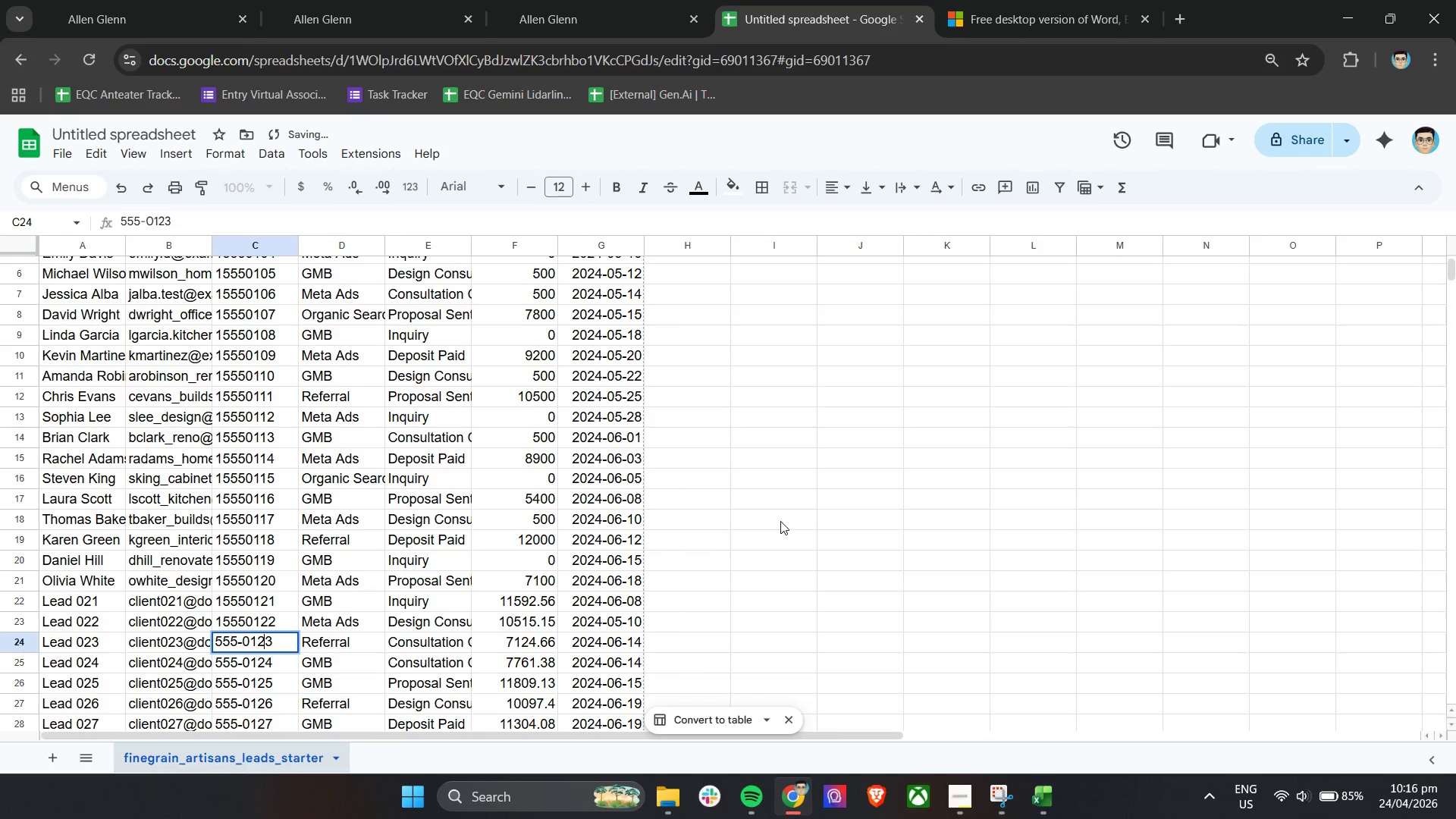 
key(ArrowLeft)
 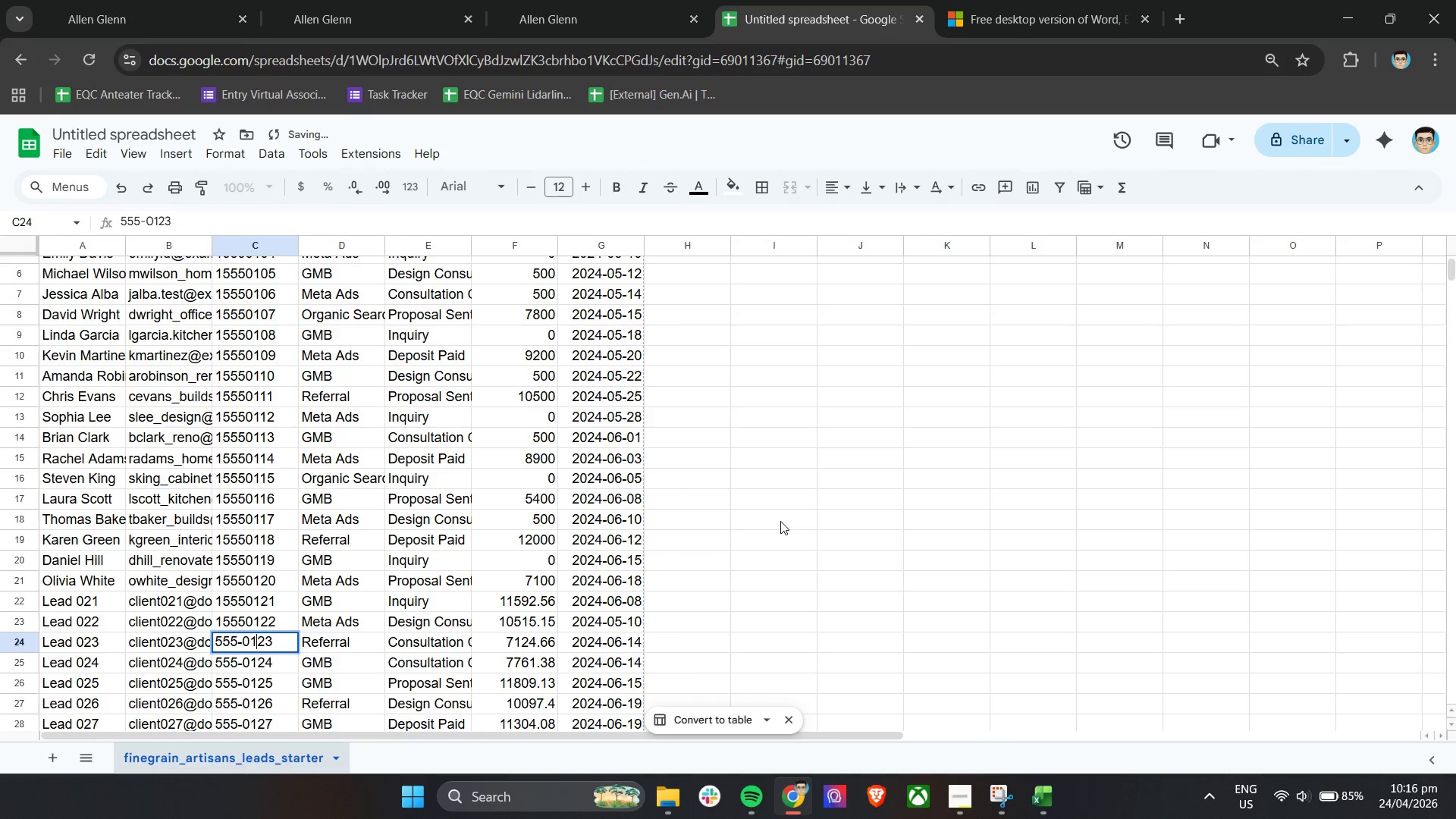 
key(ArrowLeft)
 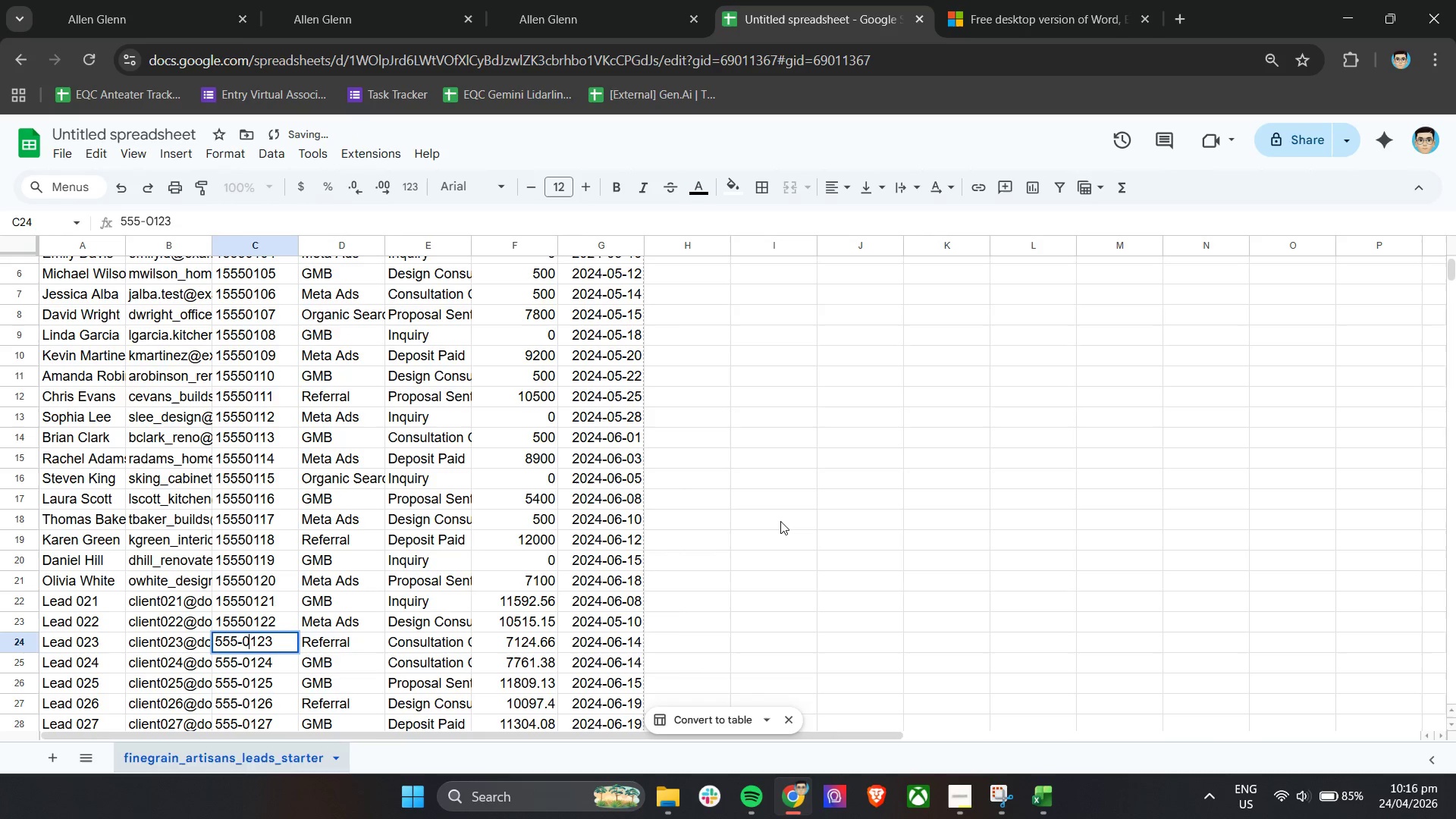 
key(ArrowLeft)
 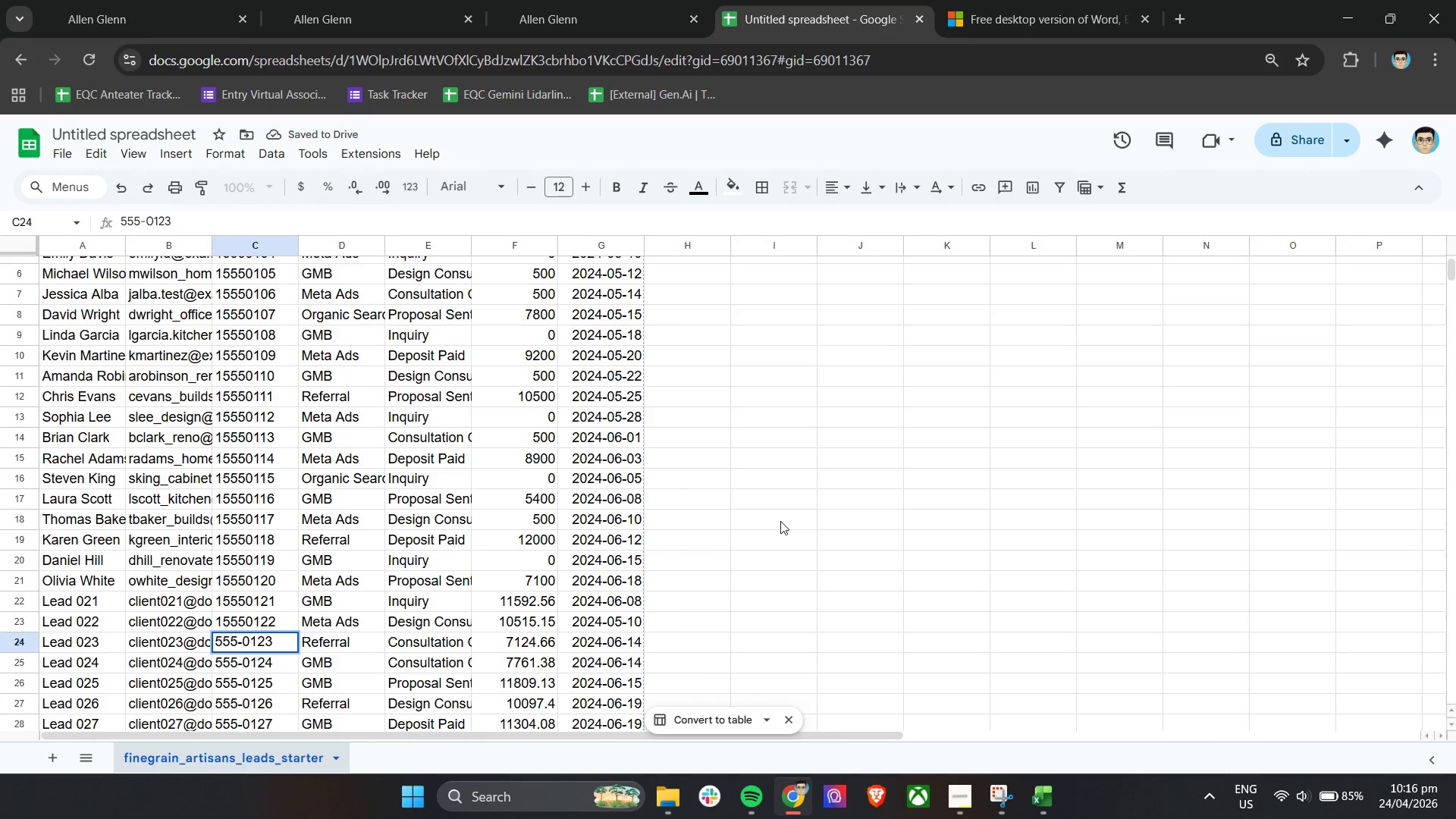 
key(Enter)
 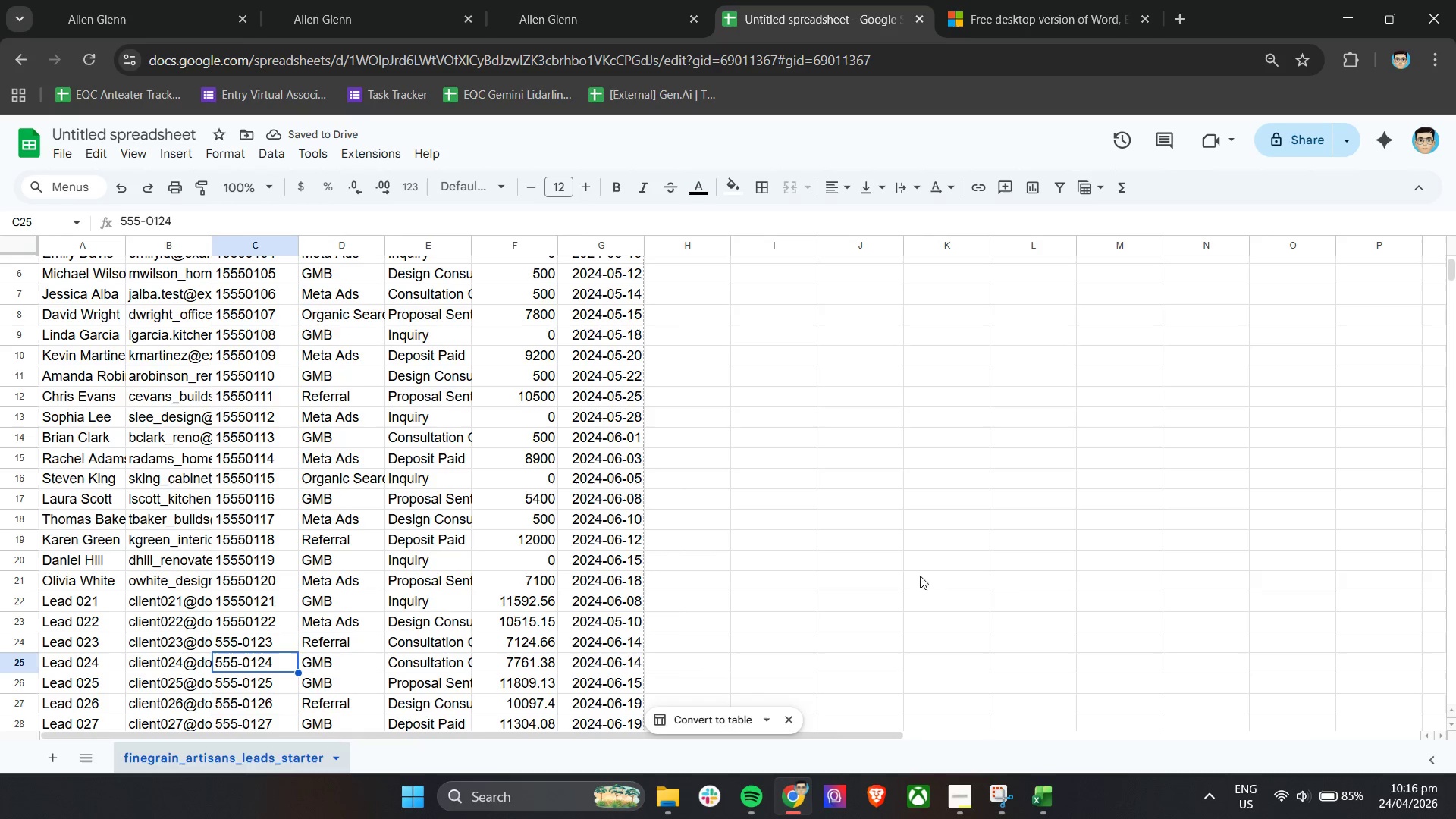 
scroll: coordinate [994, 594], scroll_direction: down, amount: 2.0
 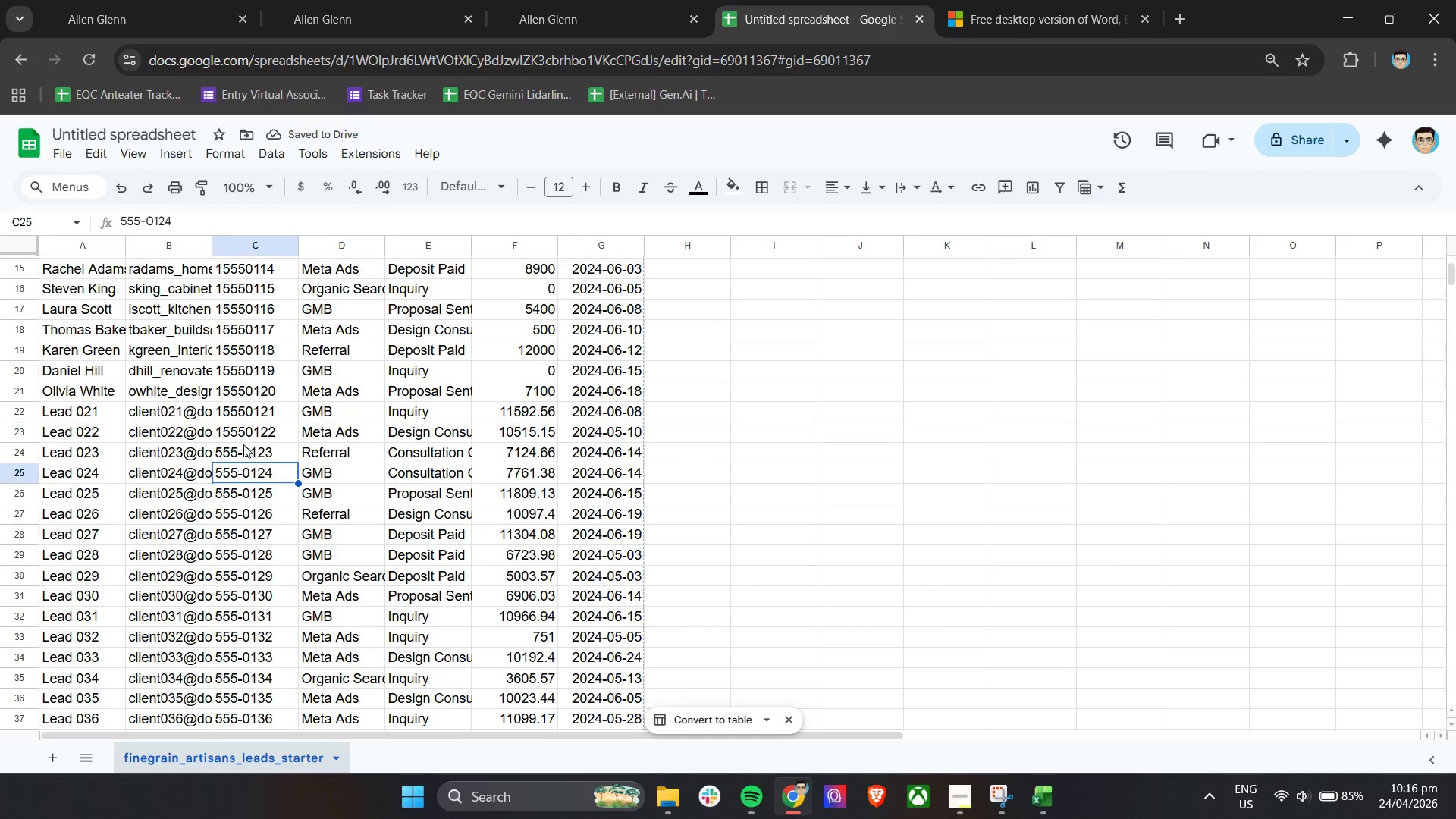 
left_click([246, 448])
 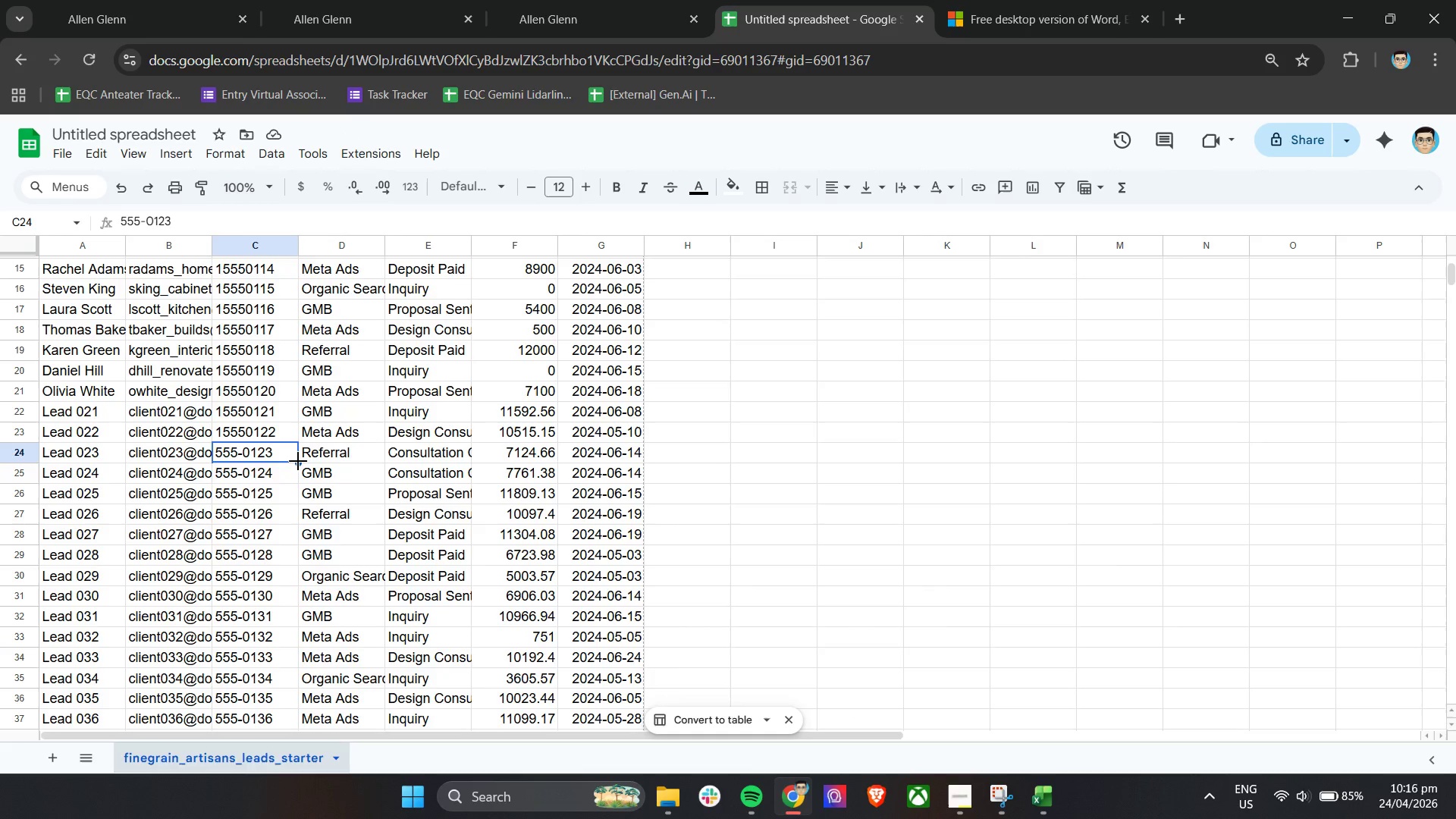 
left_click_drag(start_coordinate=[298, 461], to_coordinate=[284, 648])
 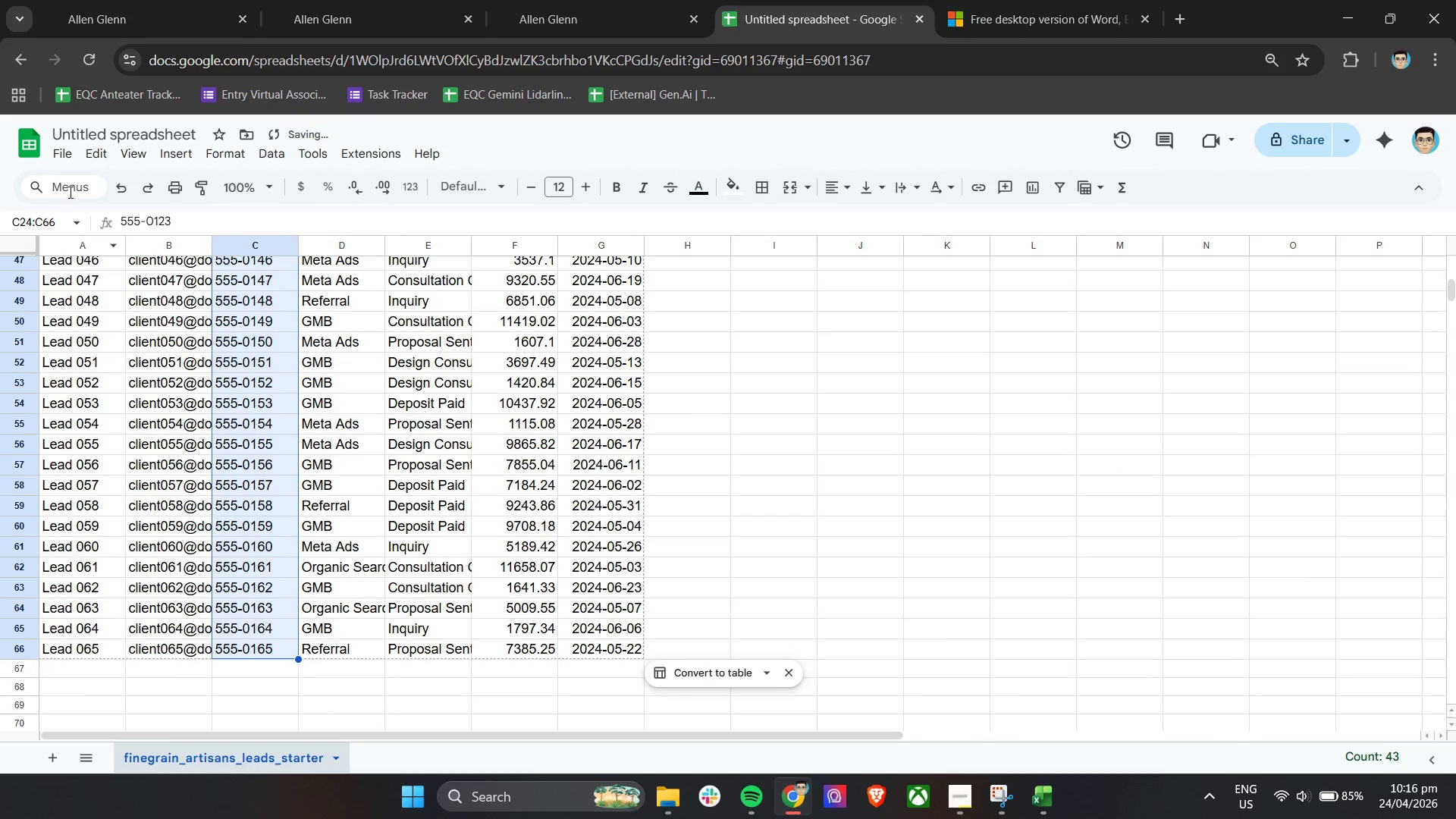 
scroll: coordinate [288, 637], scroll_direction: down, amount: 7.0
 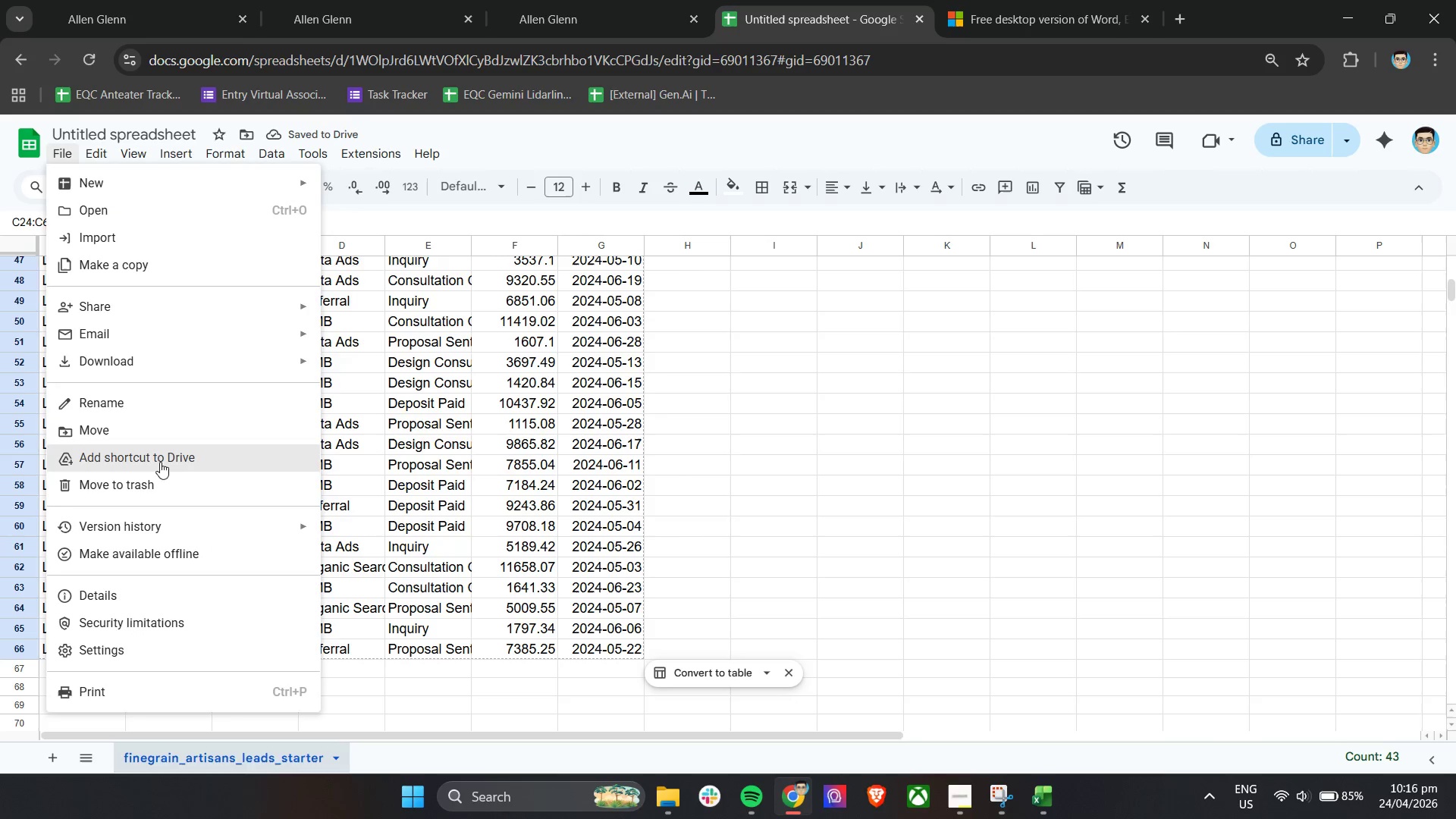 
mouse_move([118, 178])
 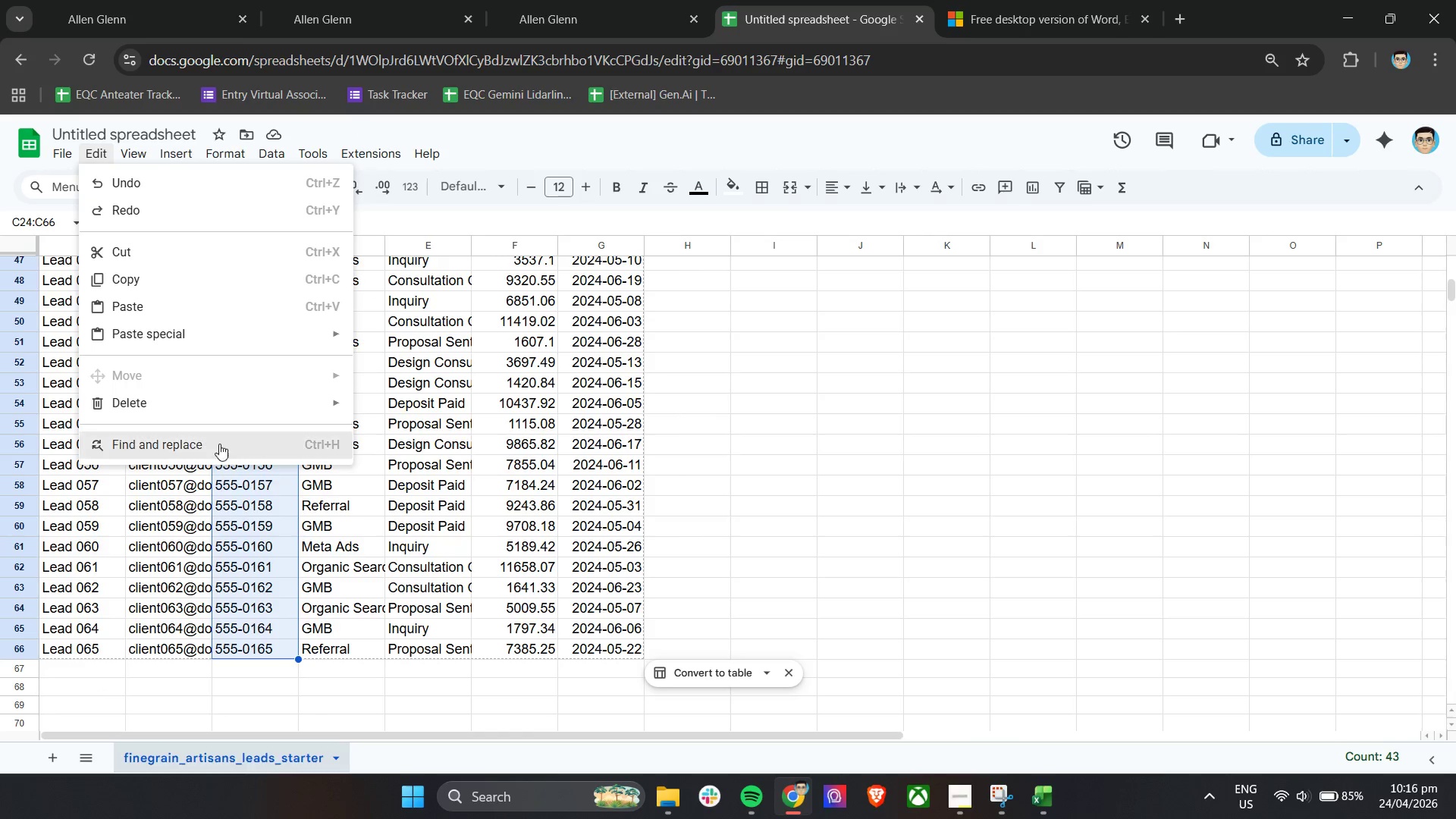 
left_click([218, 443])
 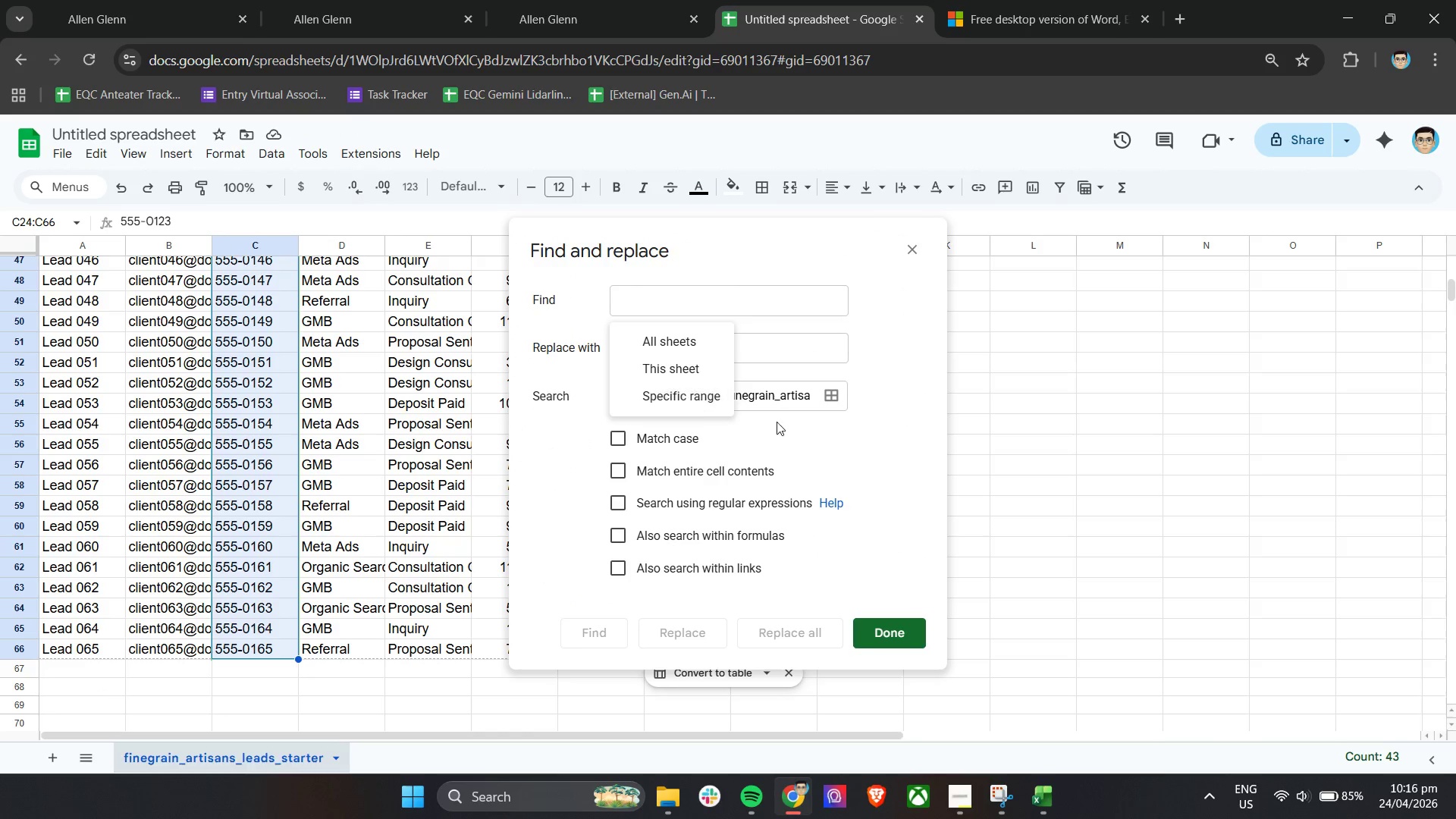 
left_click([692, 375])
 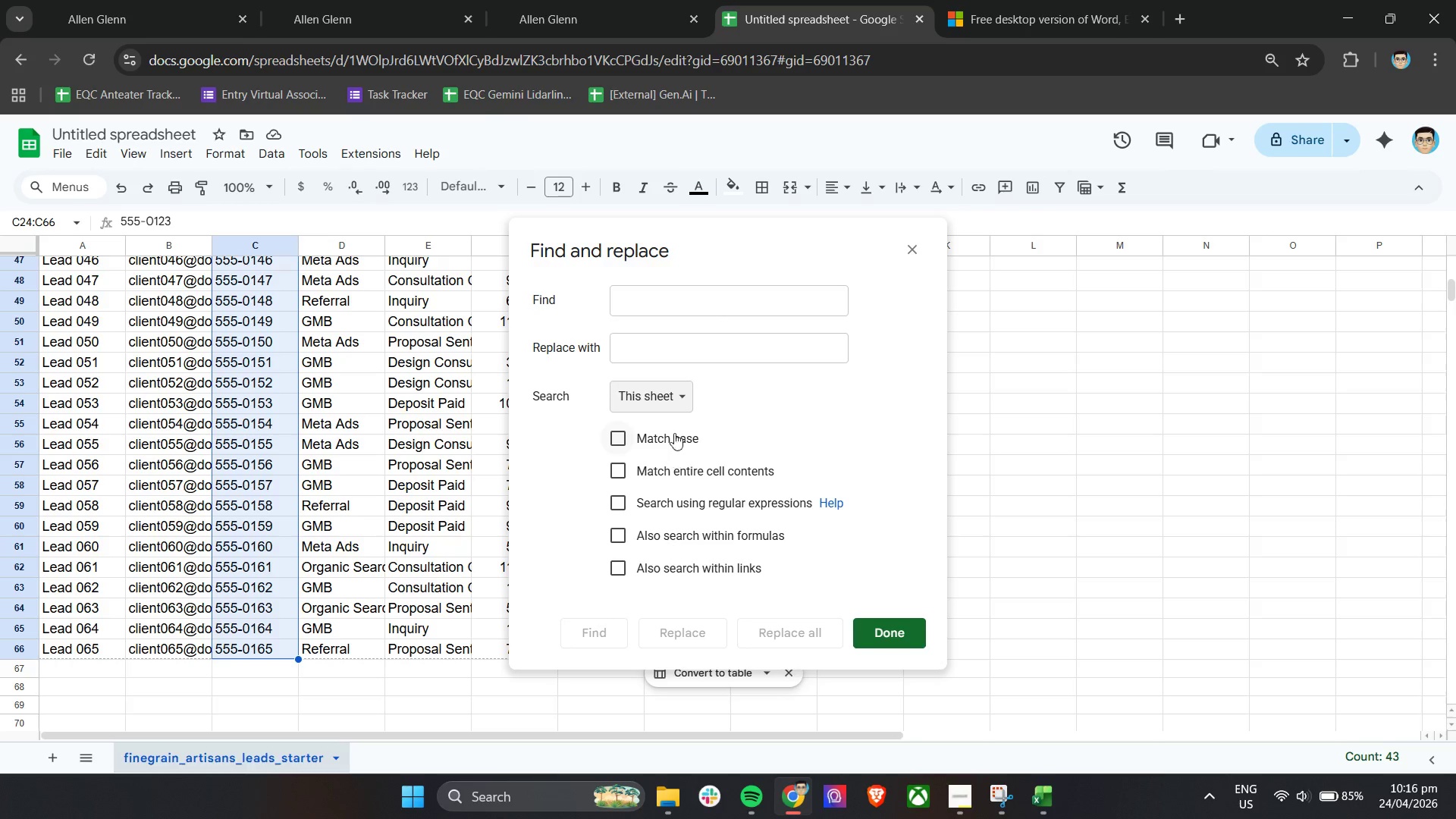 
left_click([660, 304])
 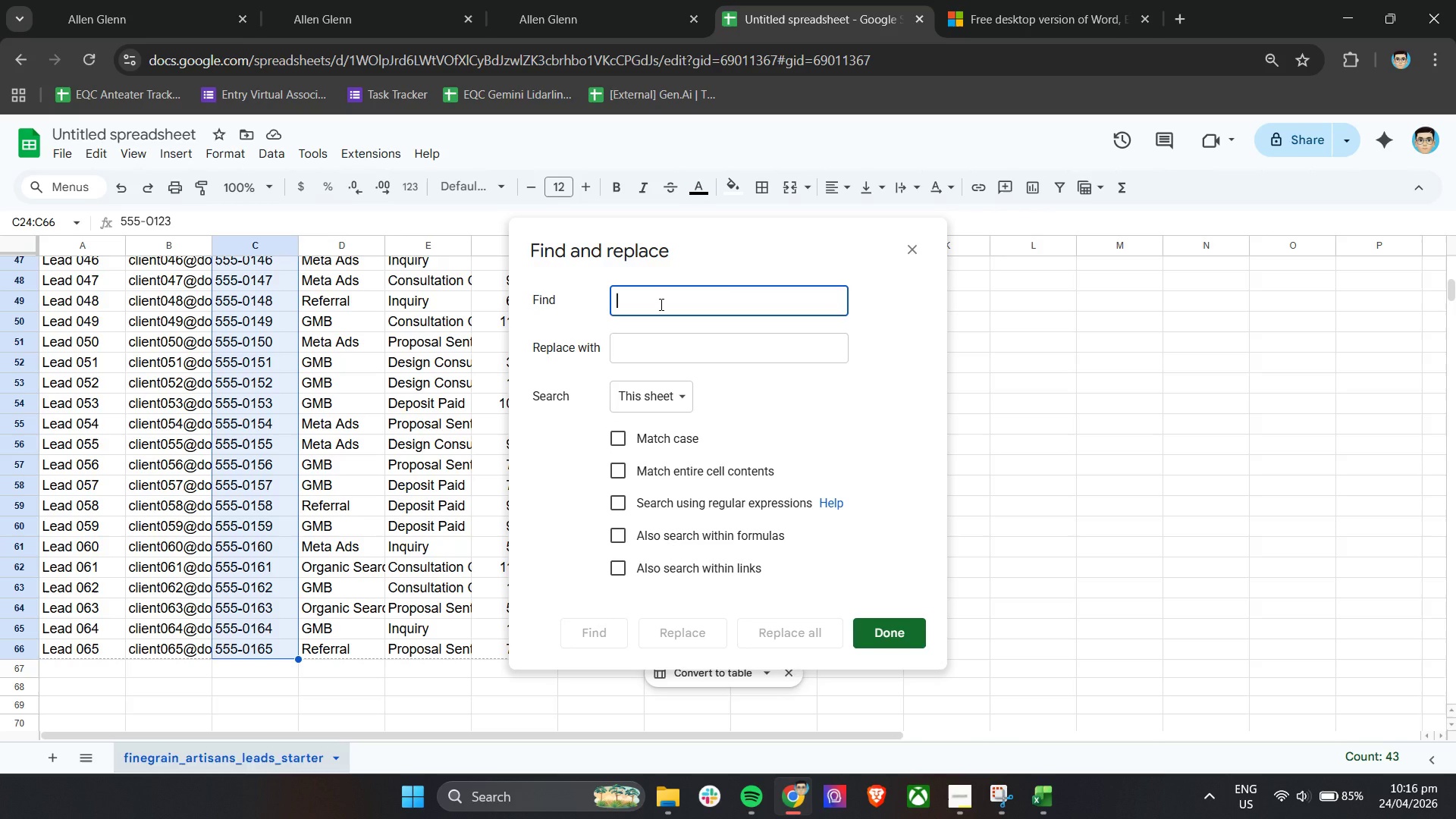 
key(Minus)
 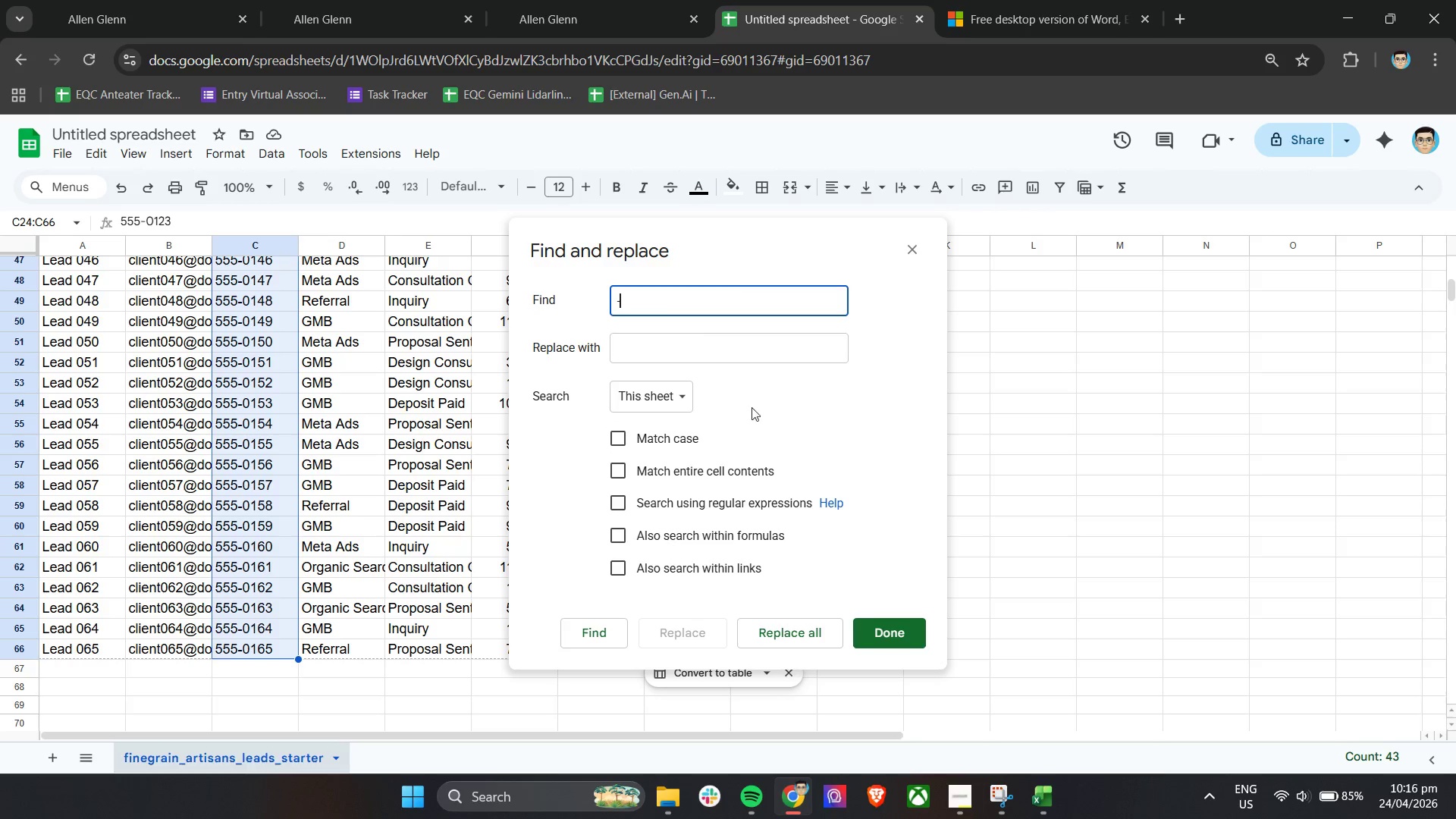 
left_click([761, 406])
 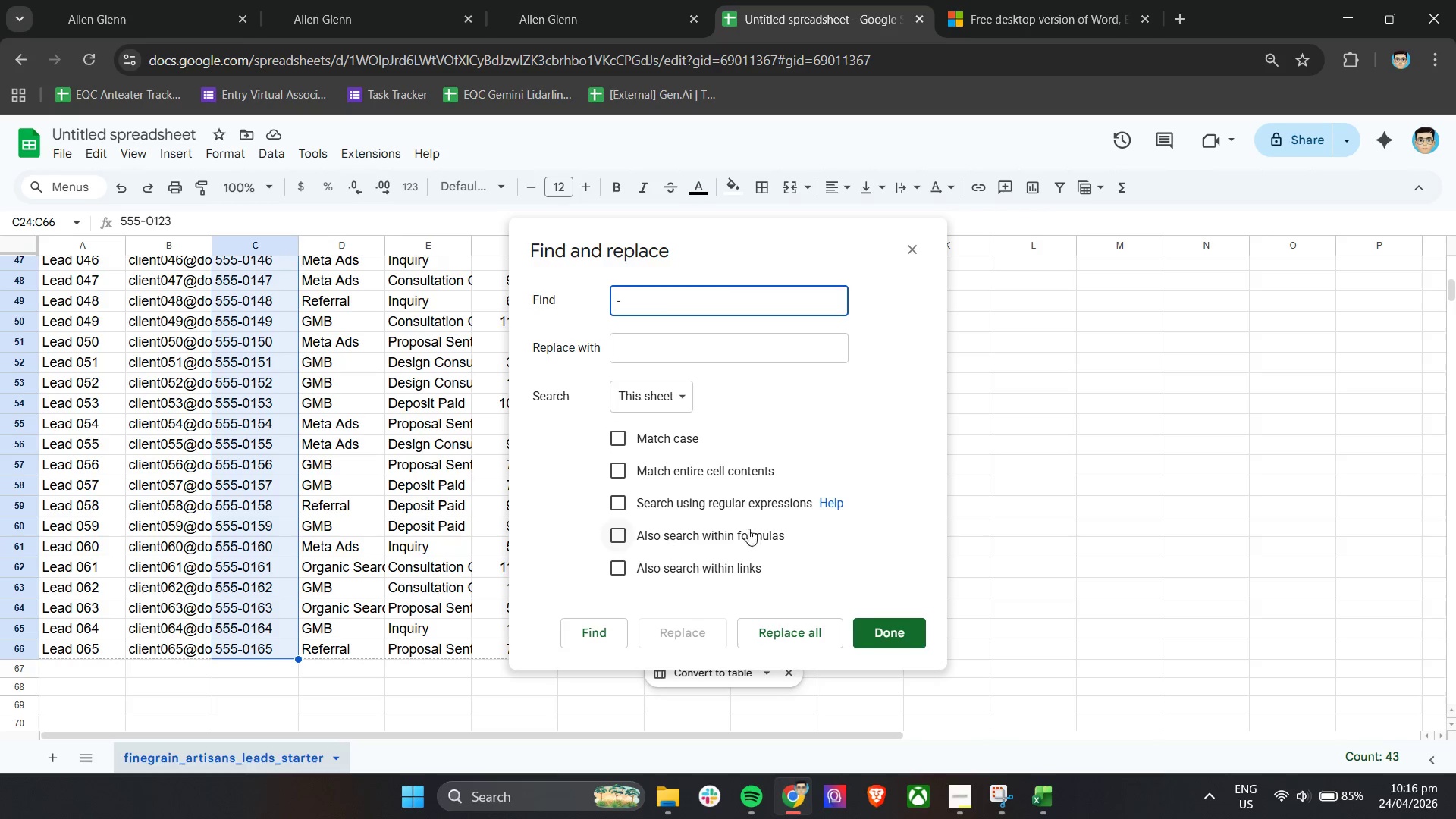 
left_click([645, 398])
 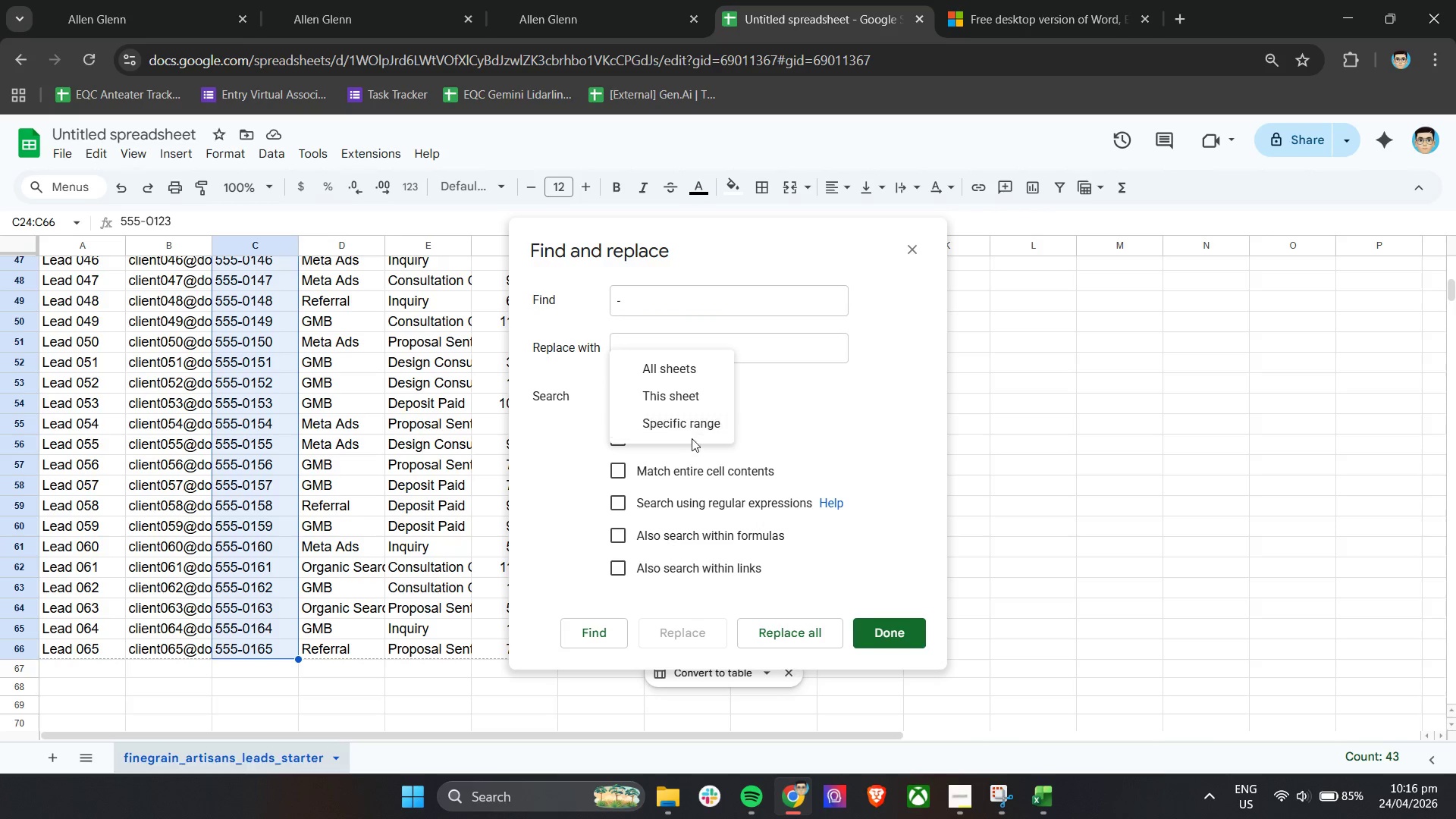 
left_click([689, 421])
 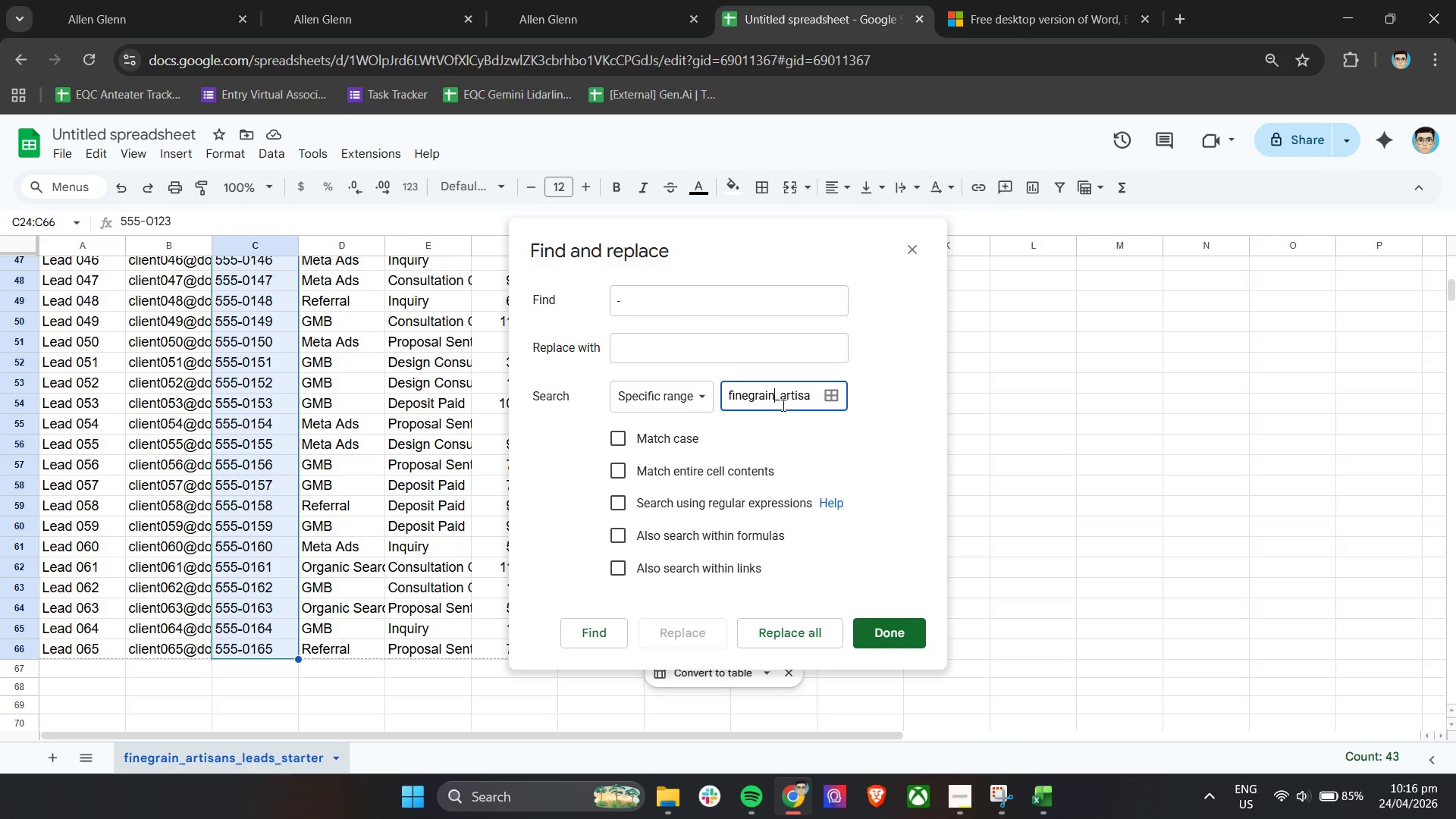 
left_click([829, 396])
 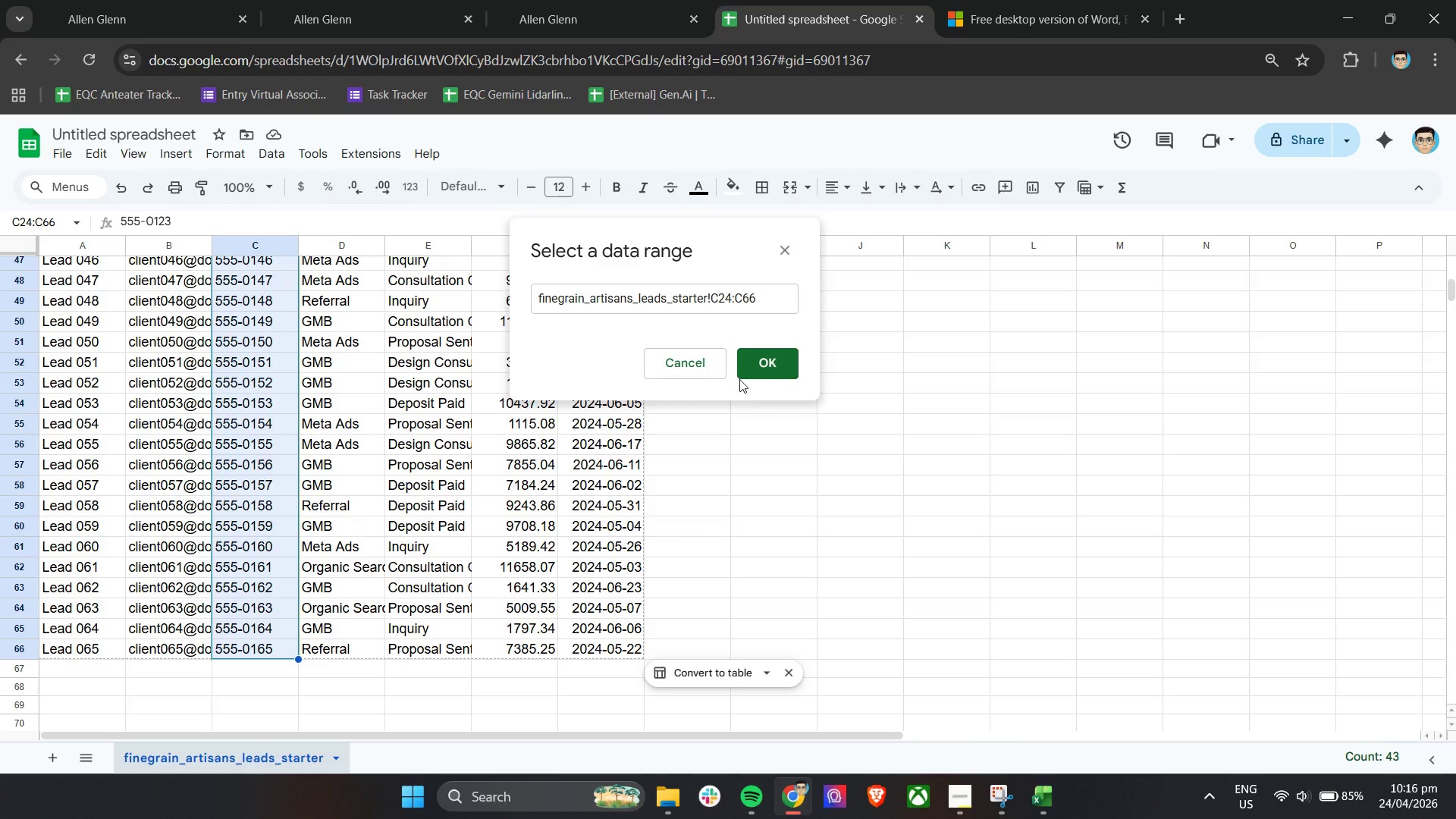 
scroll: coordinate [354, 476], scroll_direction: up, amount: 9.0
 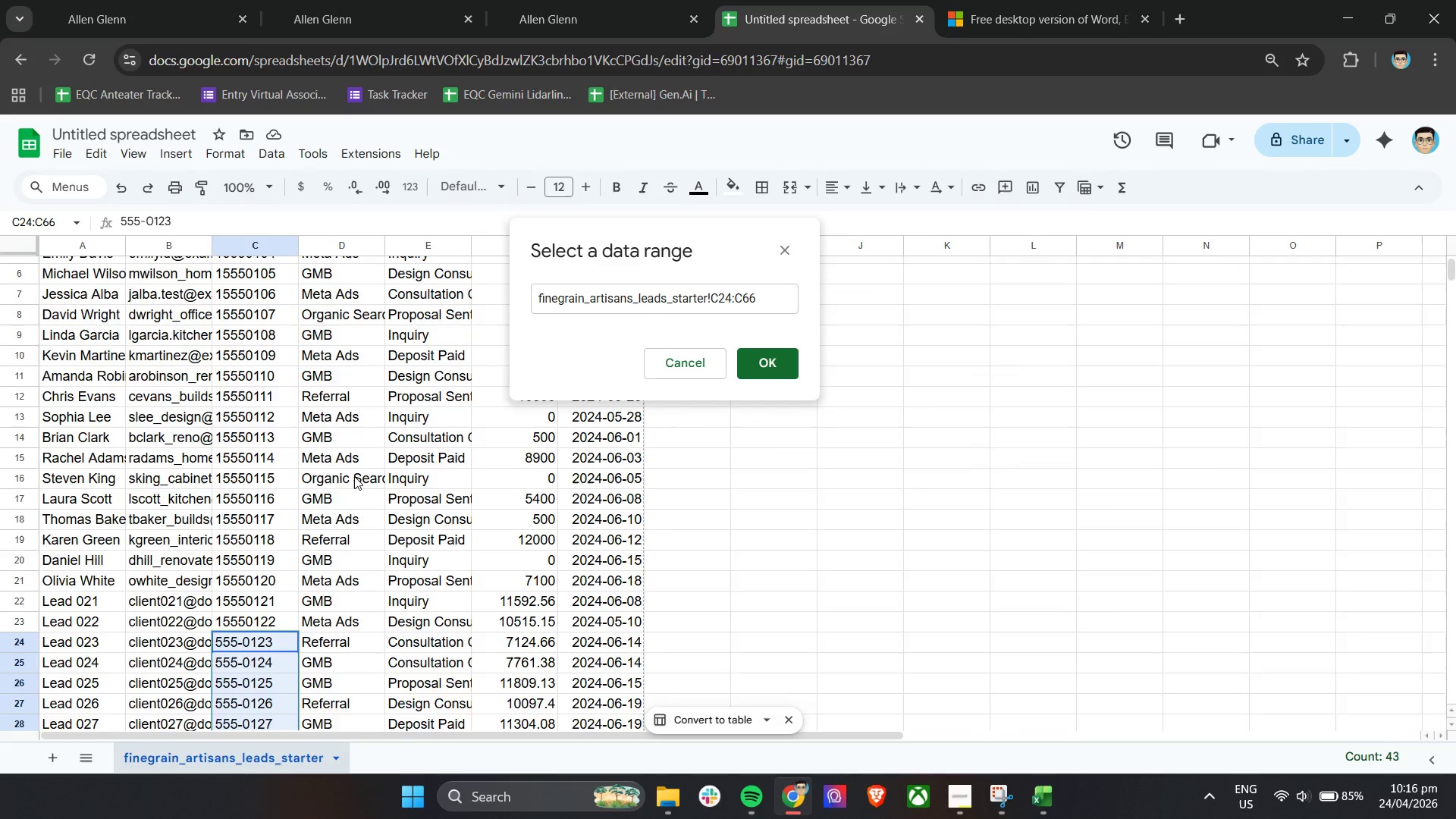 
scroll: coordinate [354, 476], scroll_direction: down, amount: 9.0
 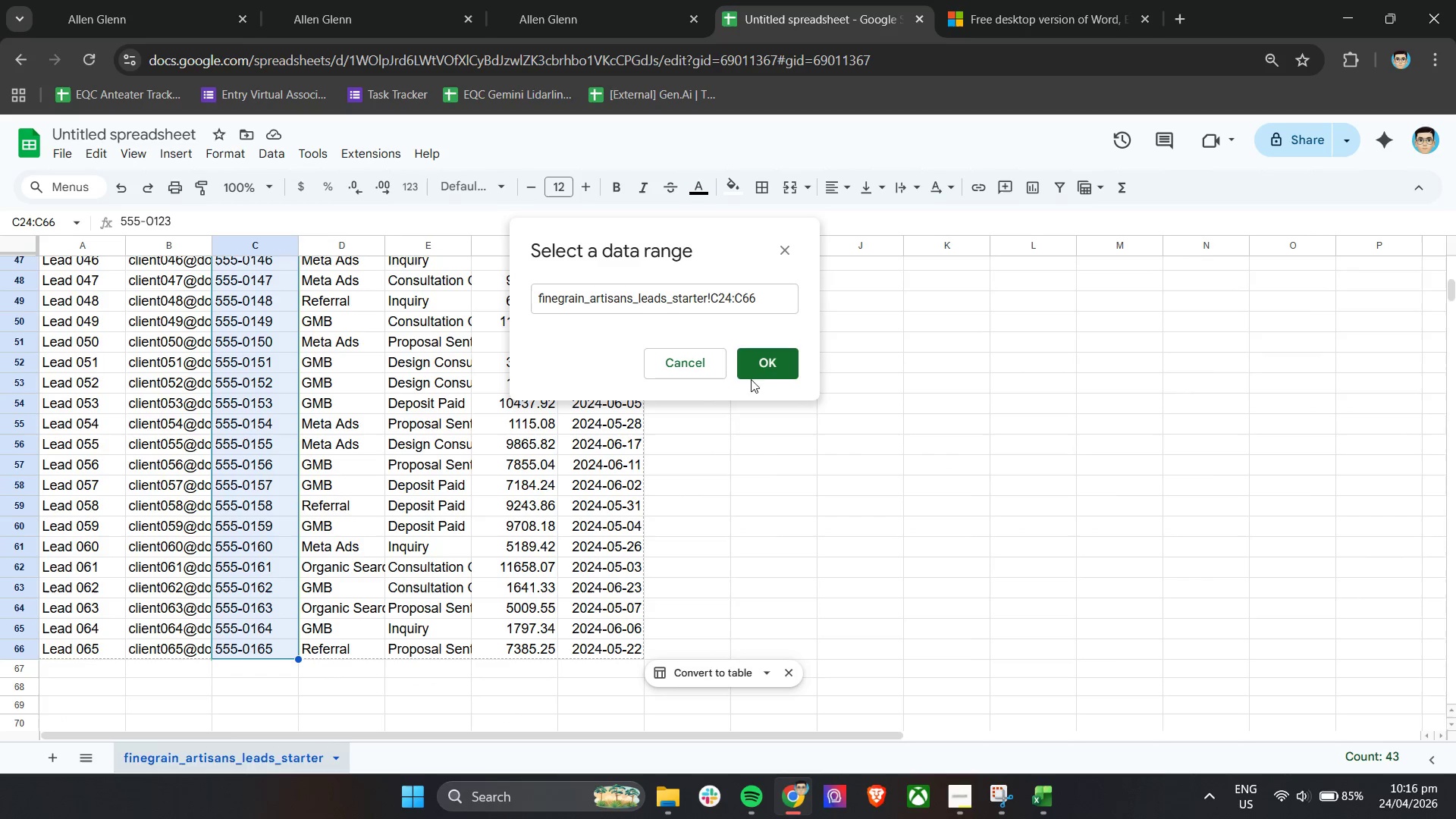 
left_click([766, 358])
 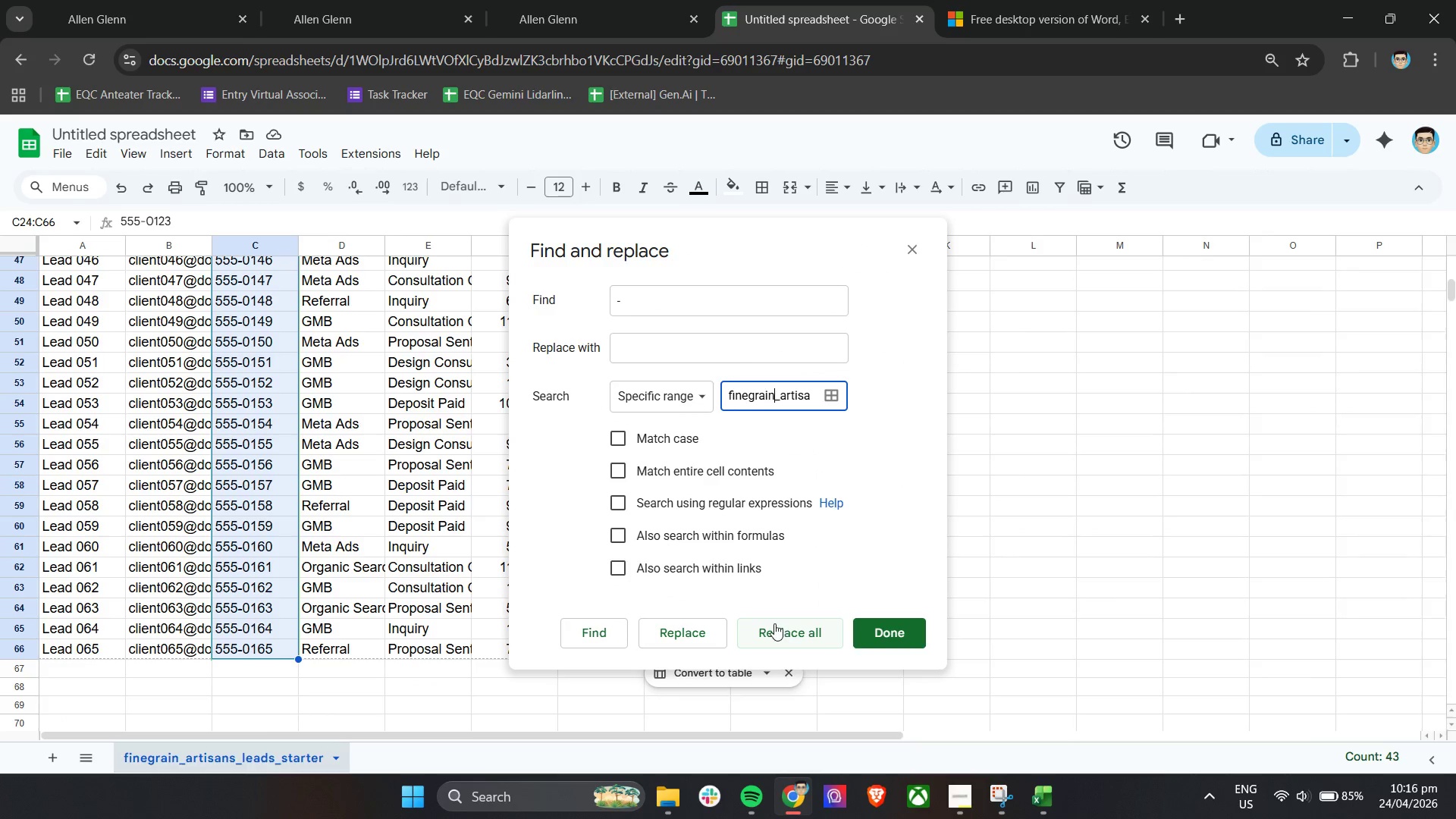 
left_click([755, 637])
 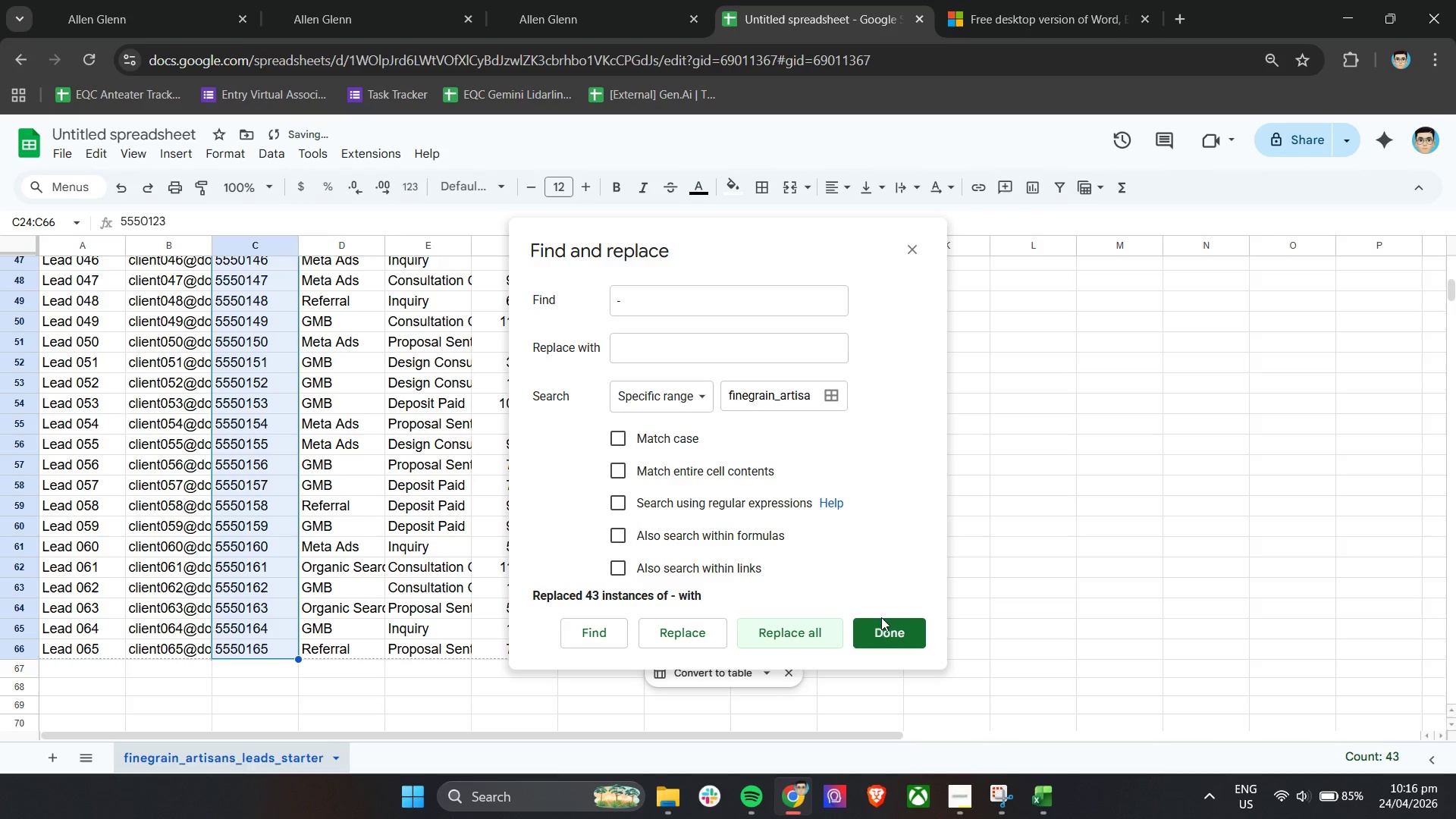 
left_click([886, 630])
 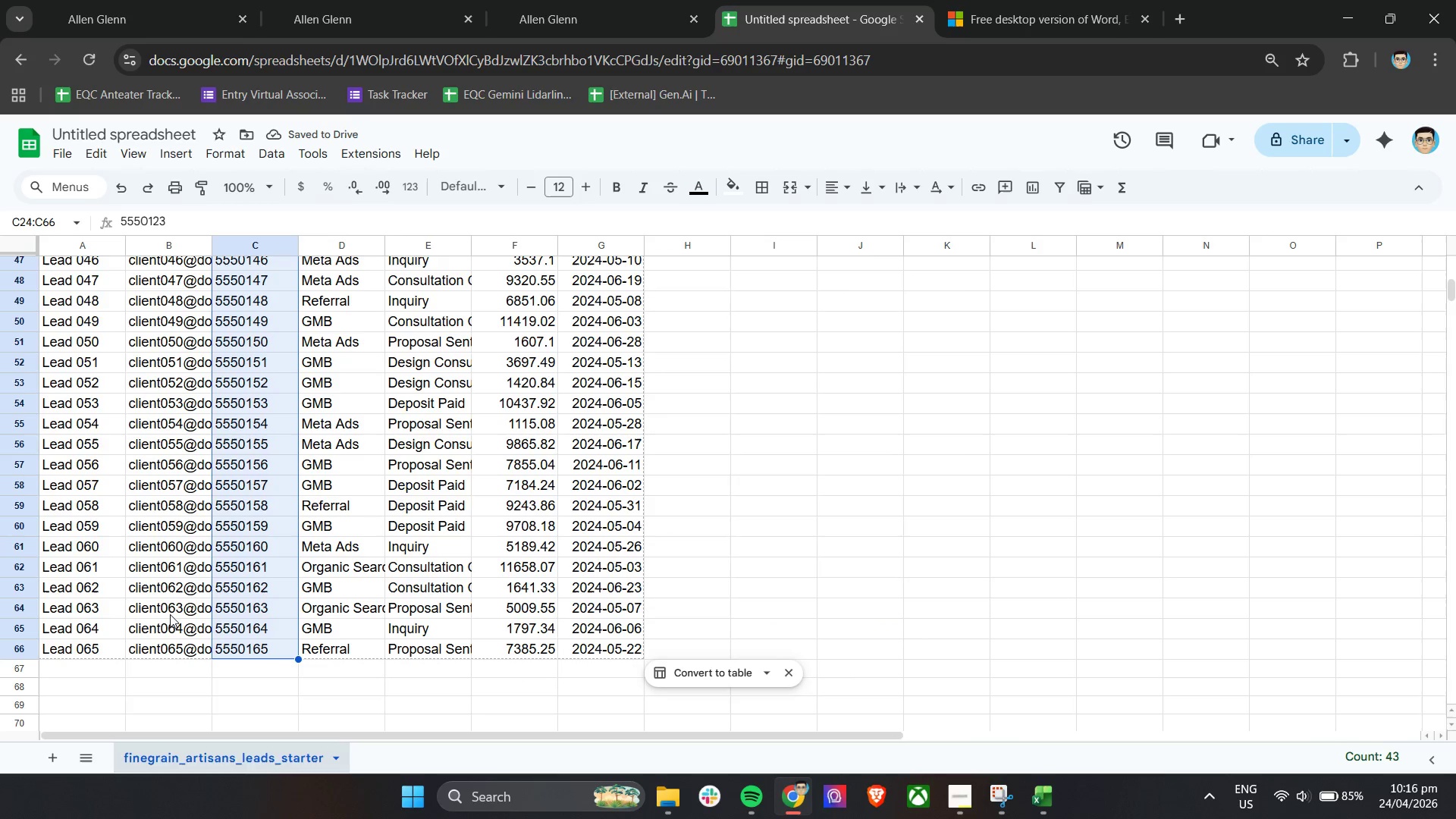 
scroll: coordinate [309, 608], scroll_direction: up, amount: 7.0
 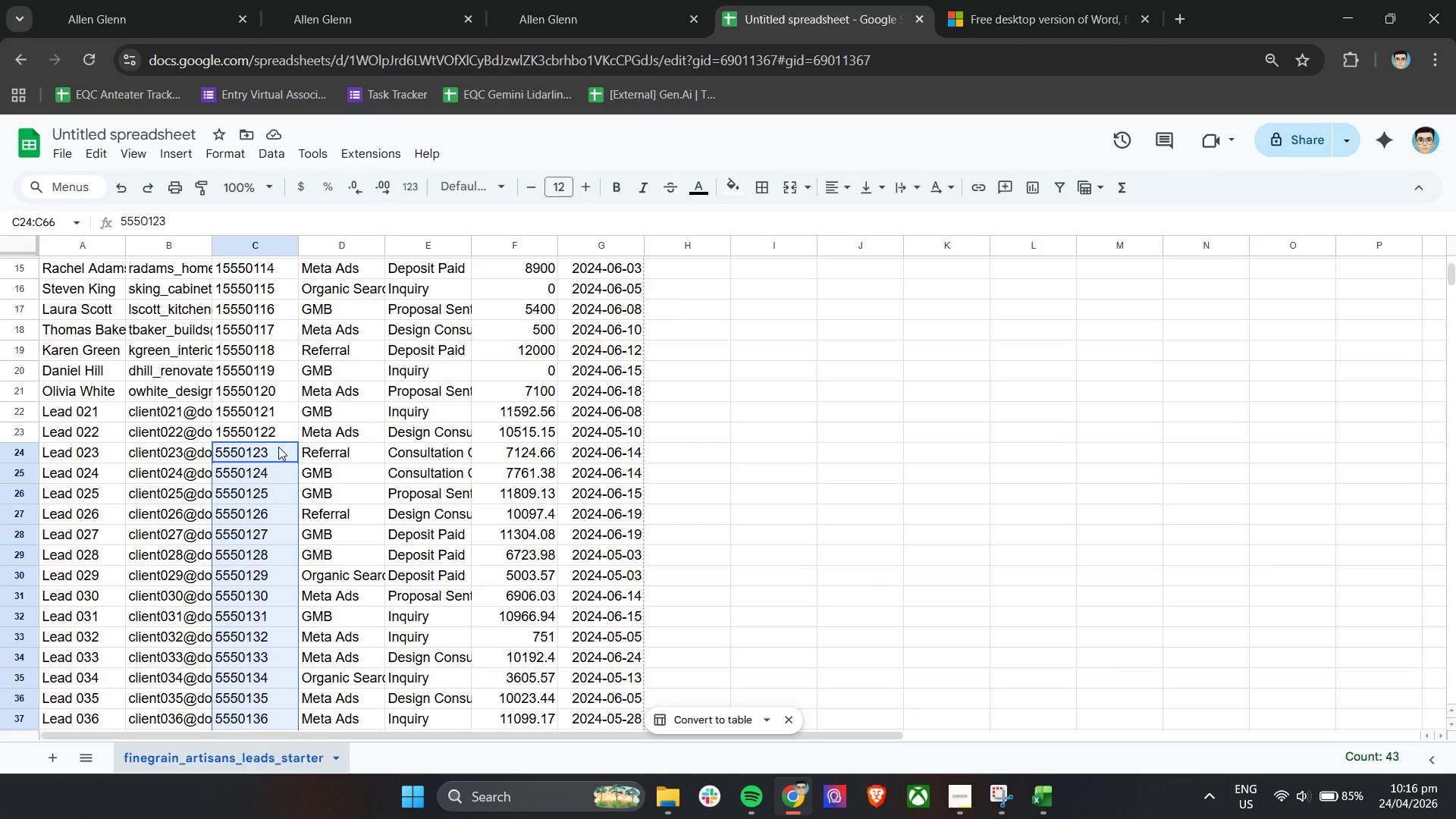 
key(ArrowDown)
 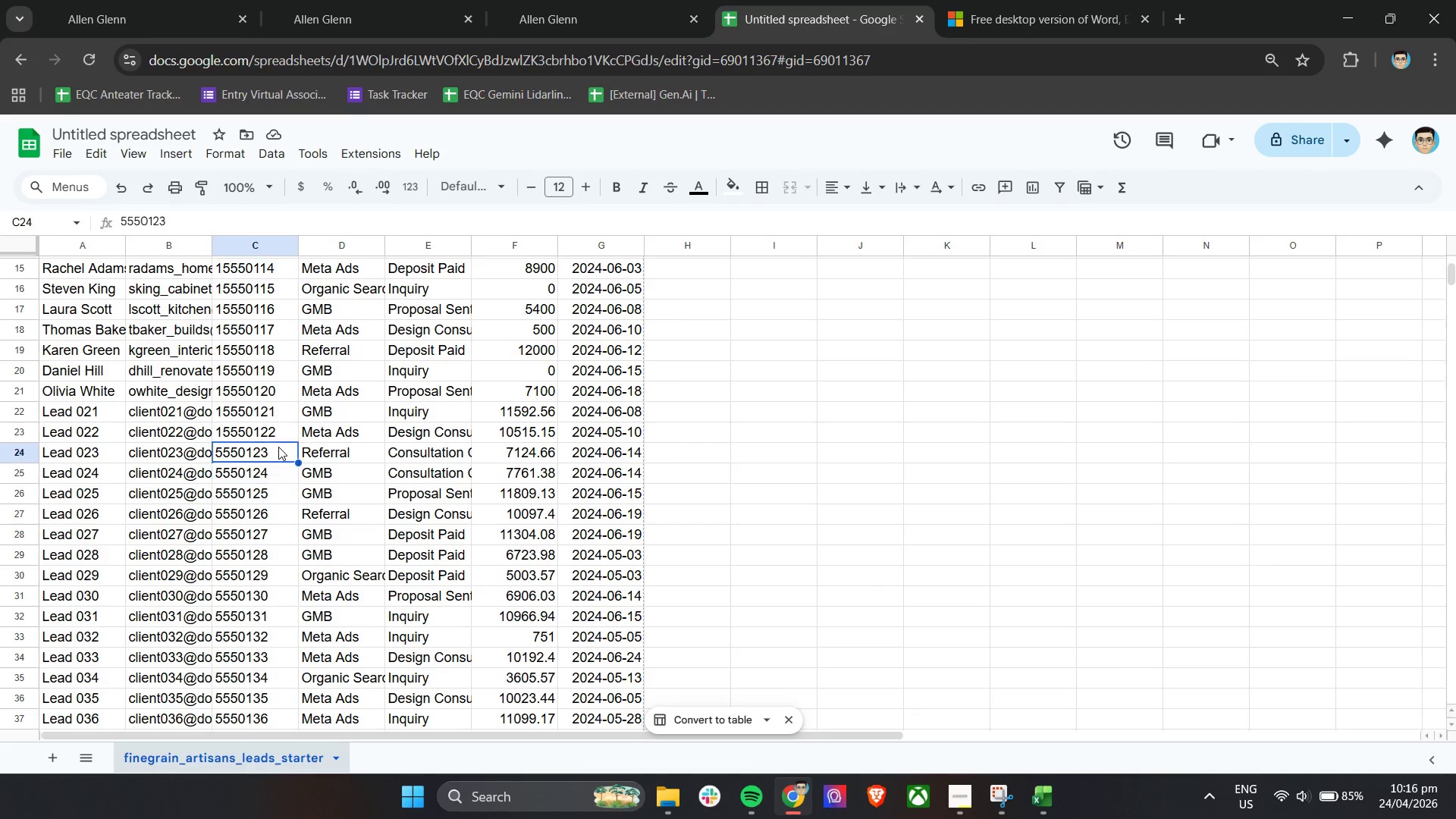 
key(ArrowUp)
 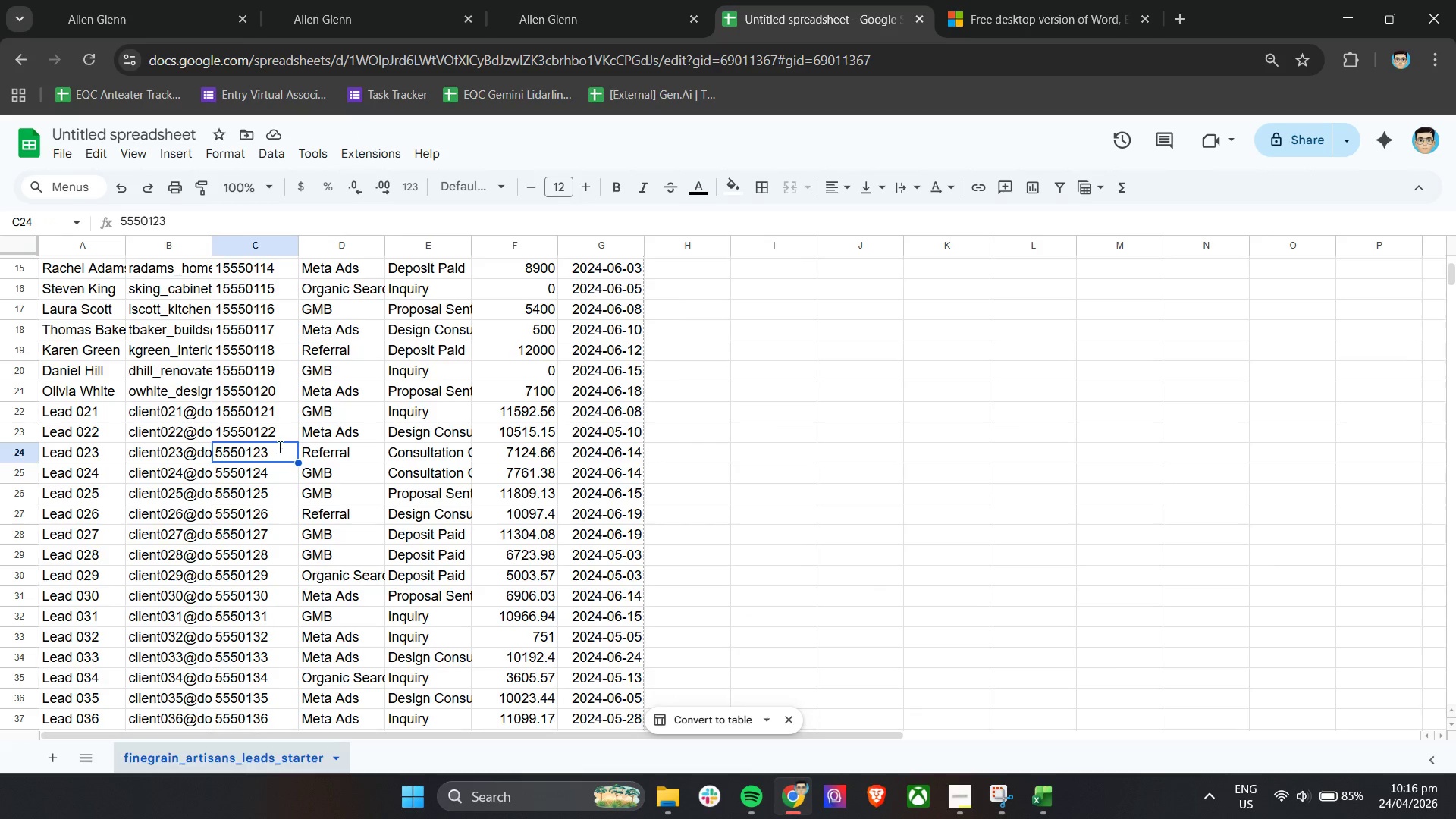 
key(Enter)
 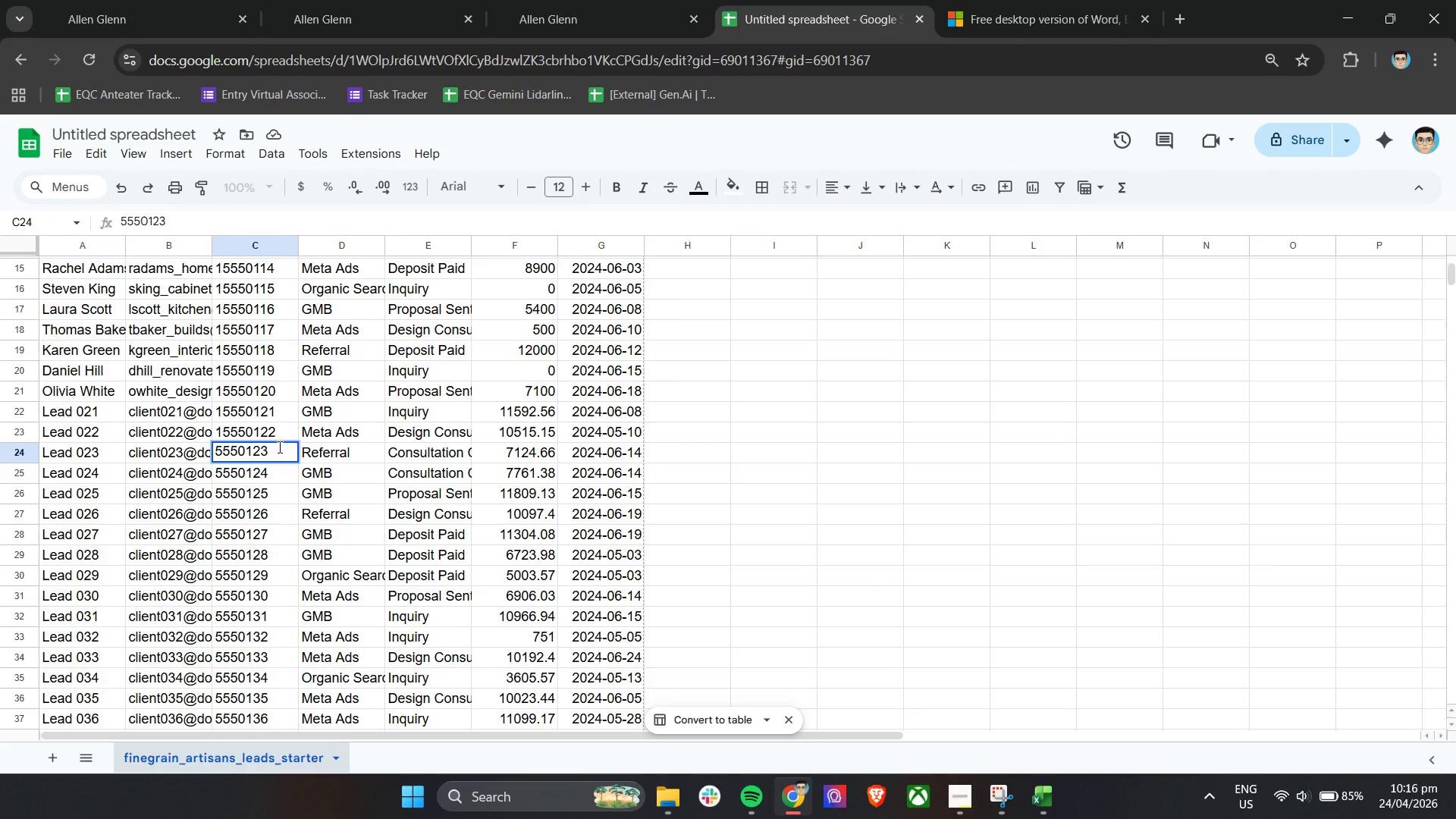 
key(ArrowUp)
 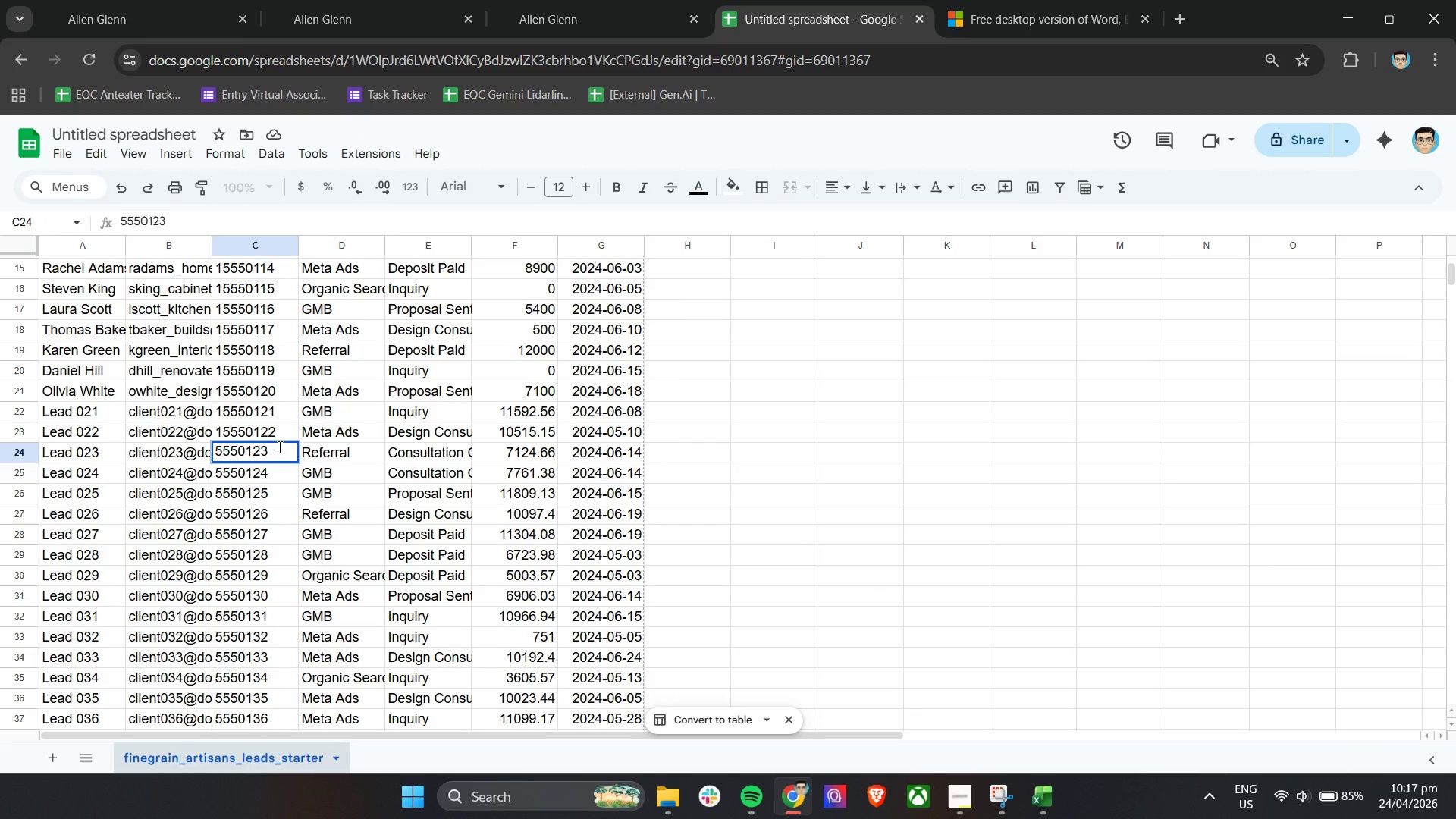 
key(1)
 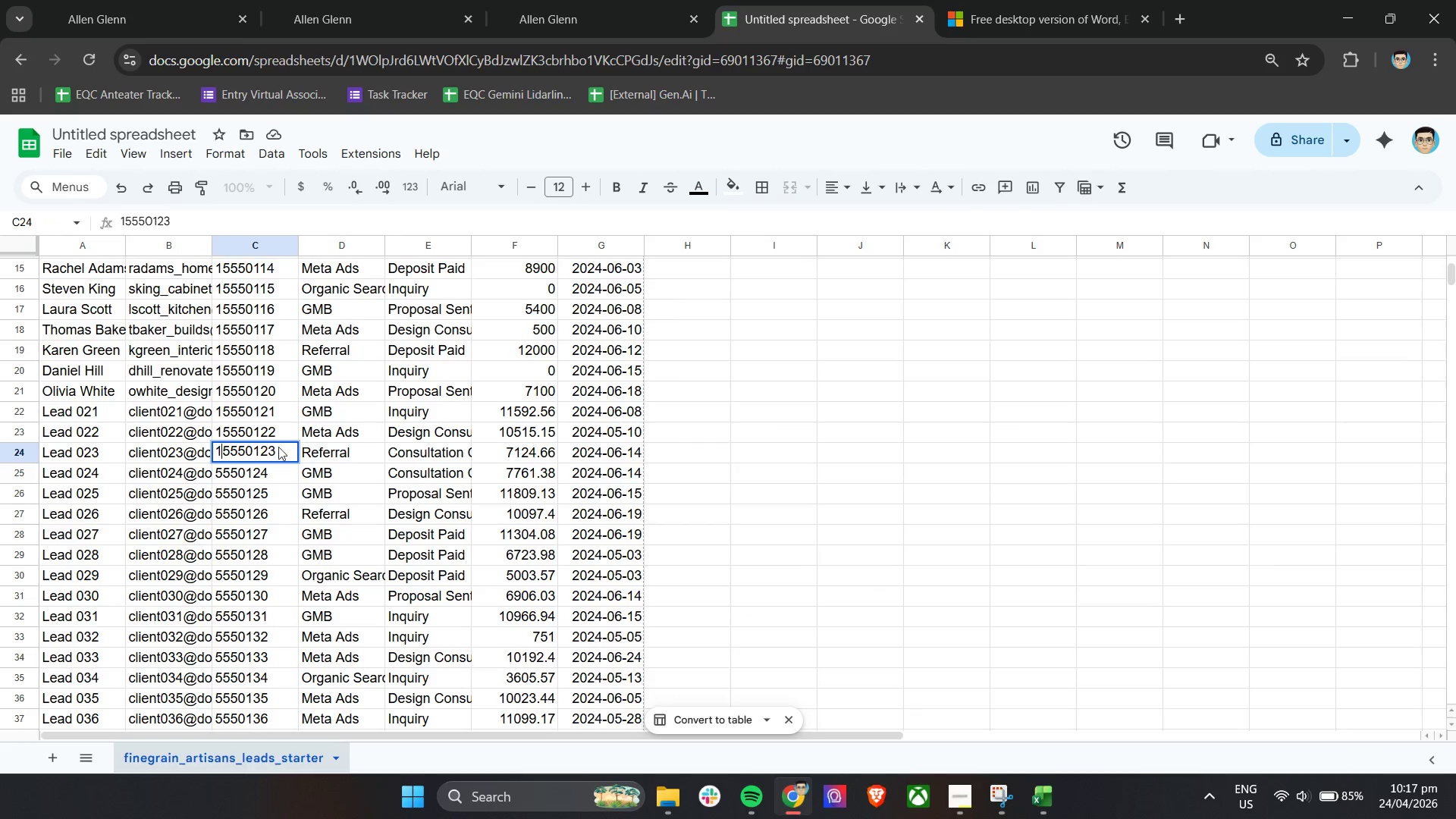 
key(Enter)
 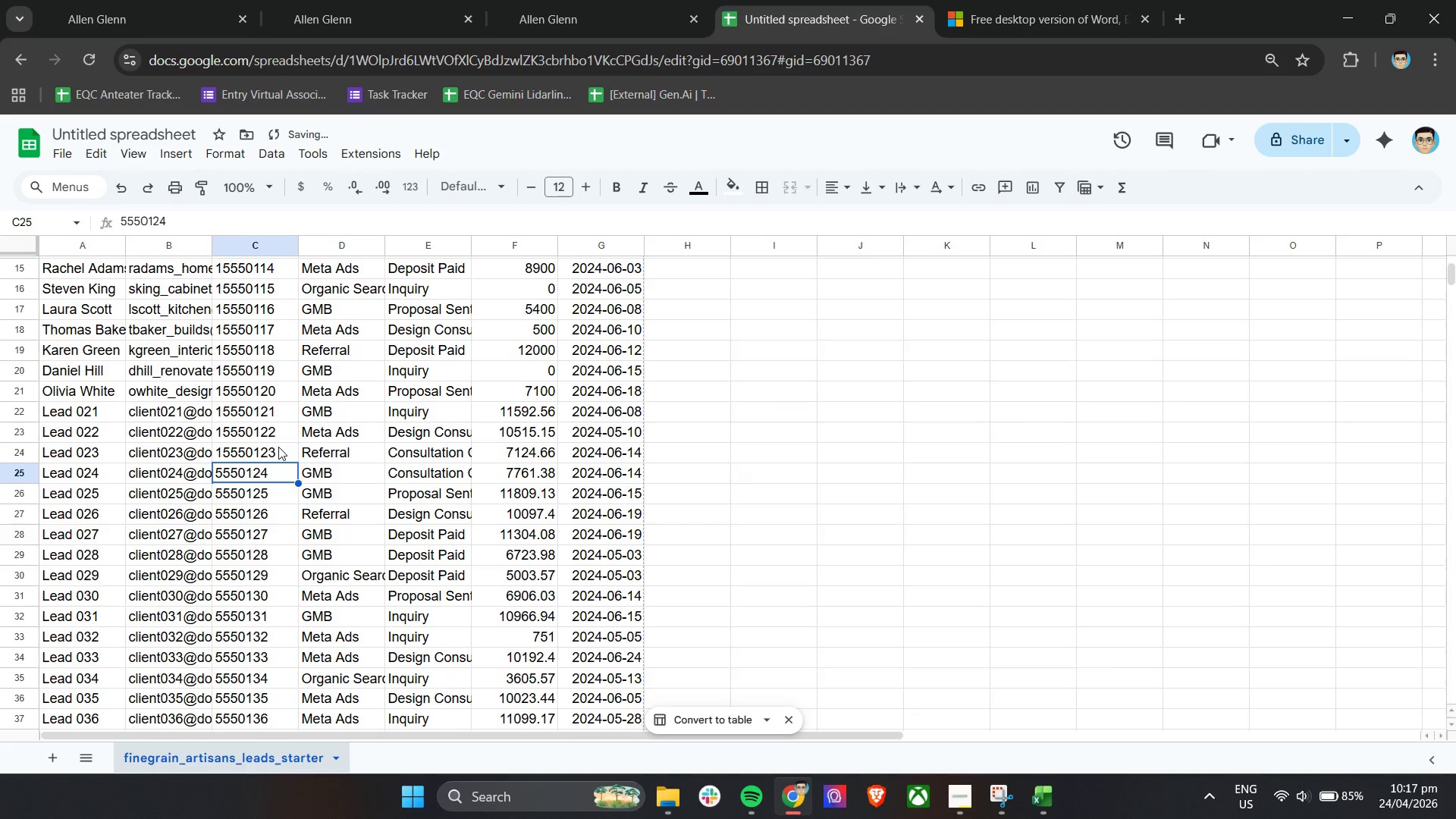 
key(Enter)
 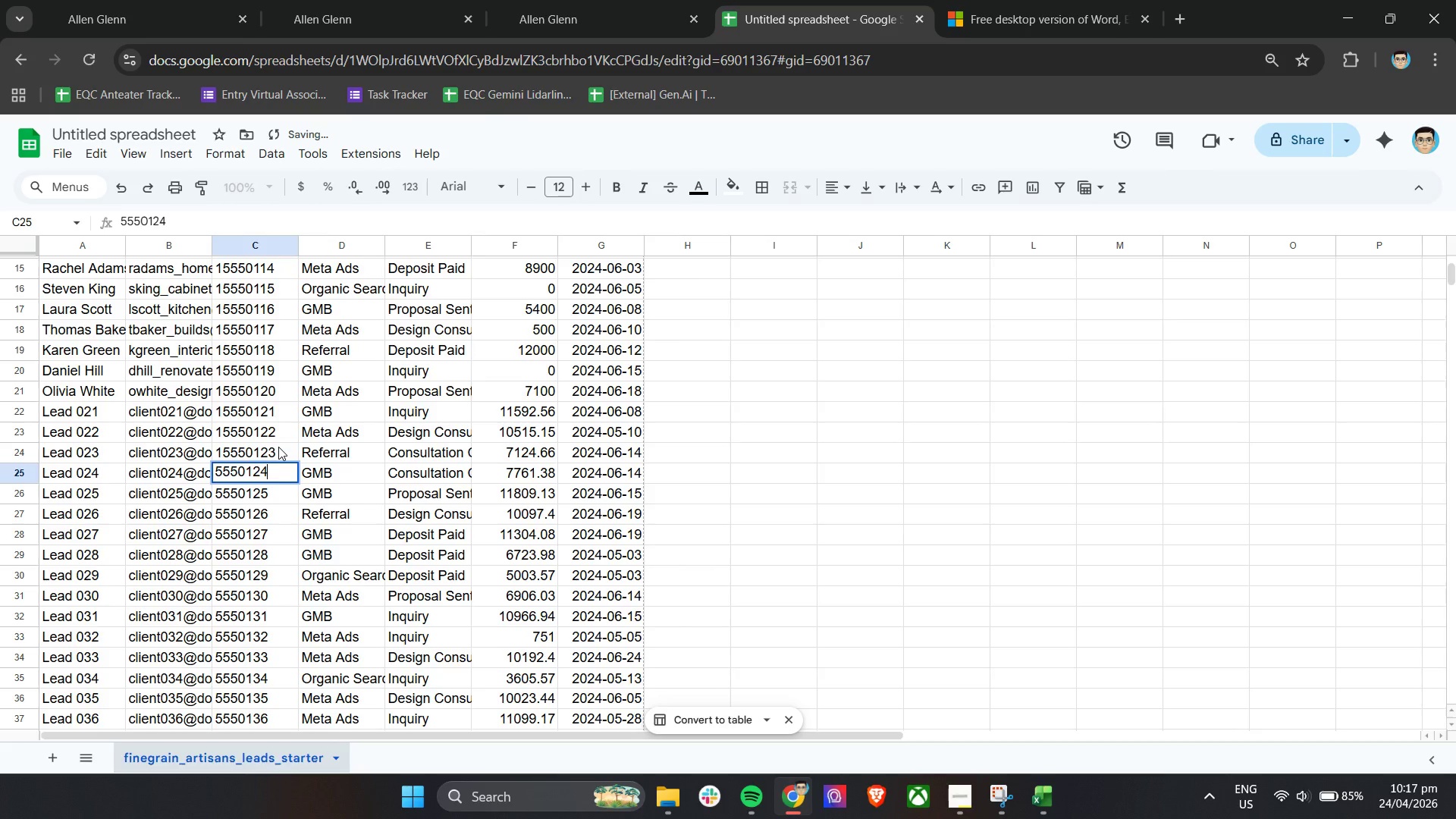 
key(ArrowUp)
 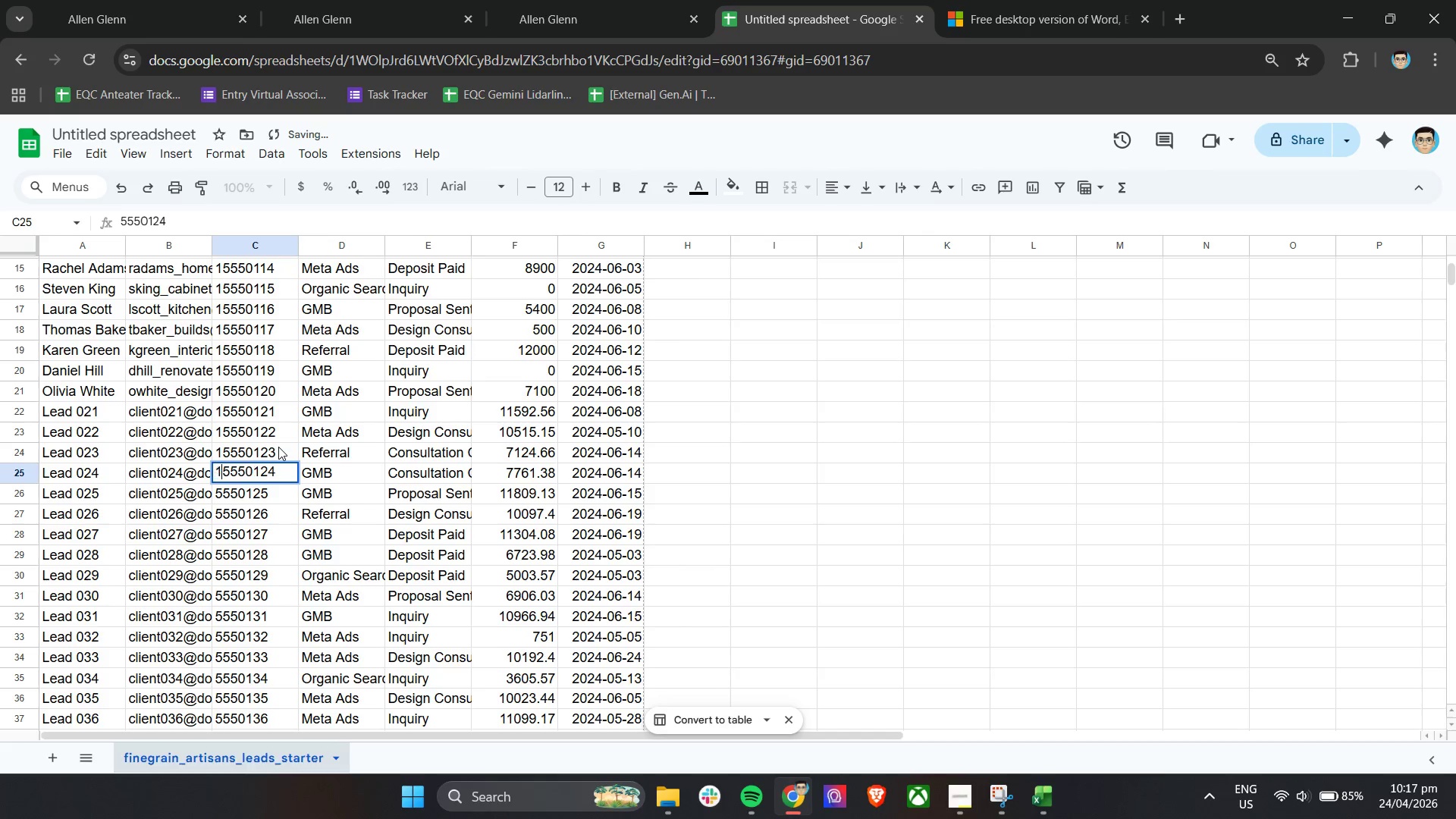 
key(1)
 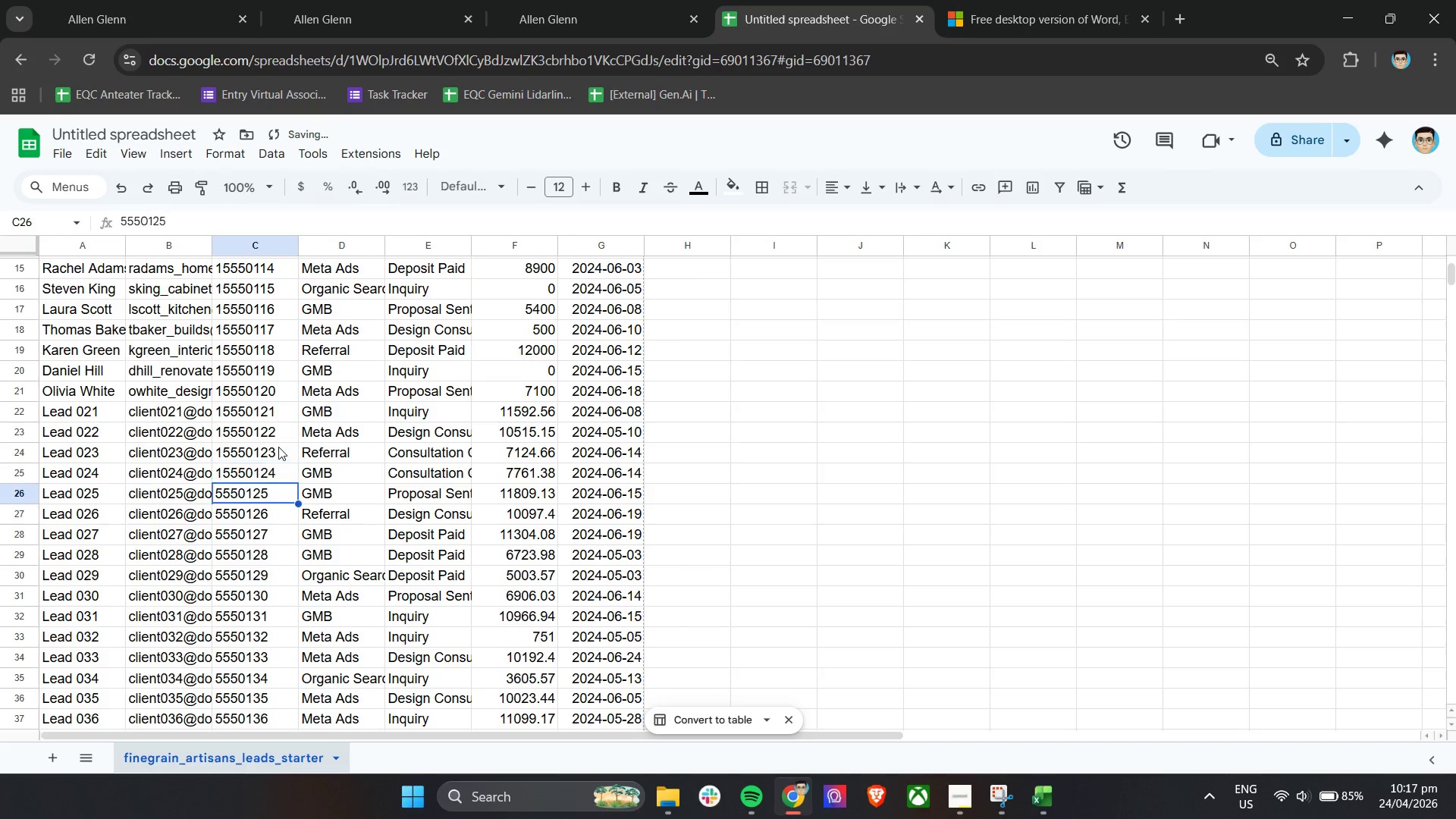 
key(Enter)
 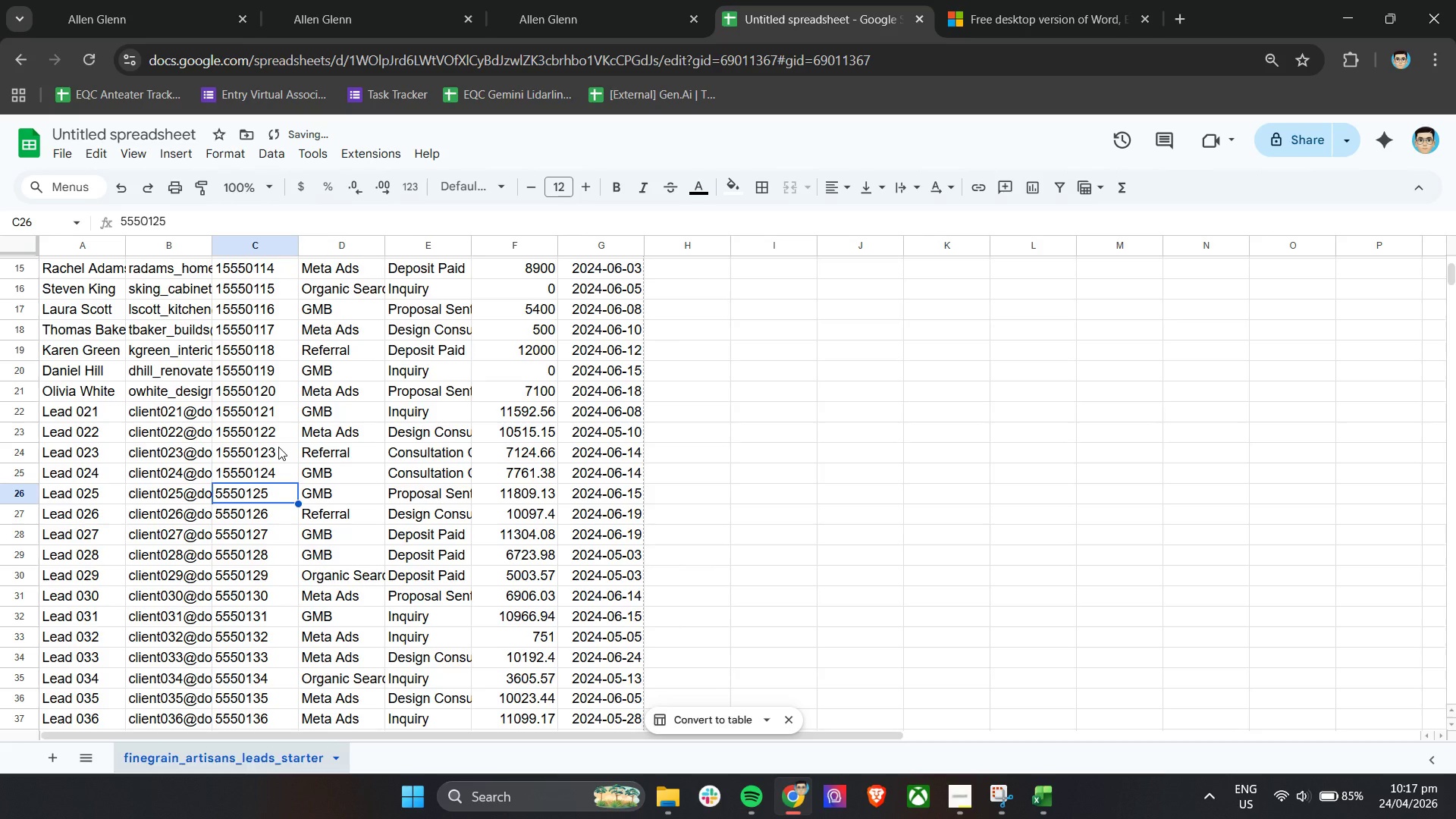 
key(Enter)
 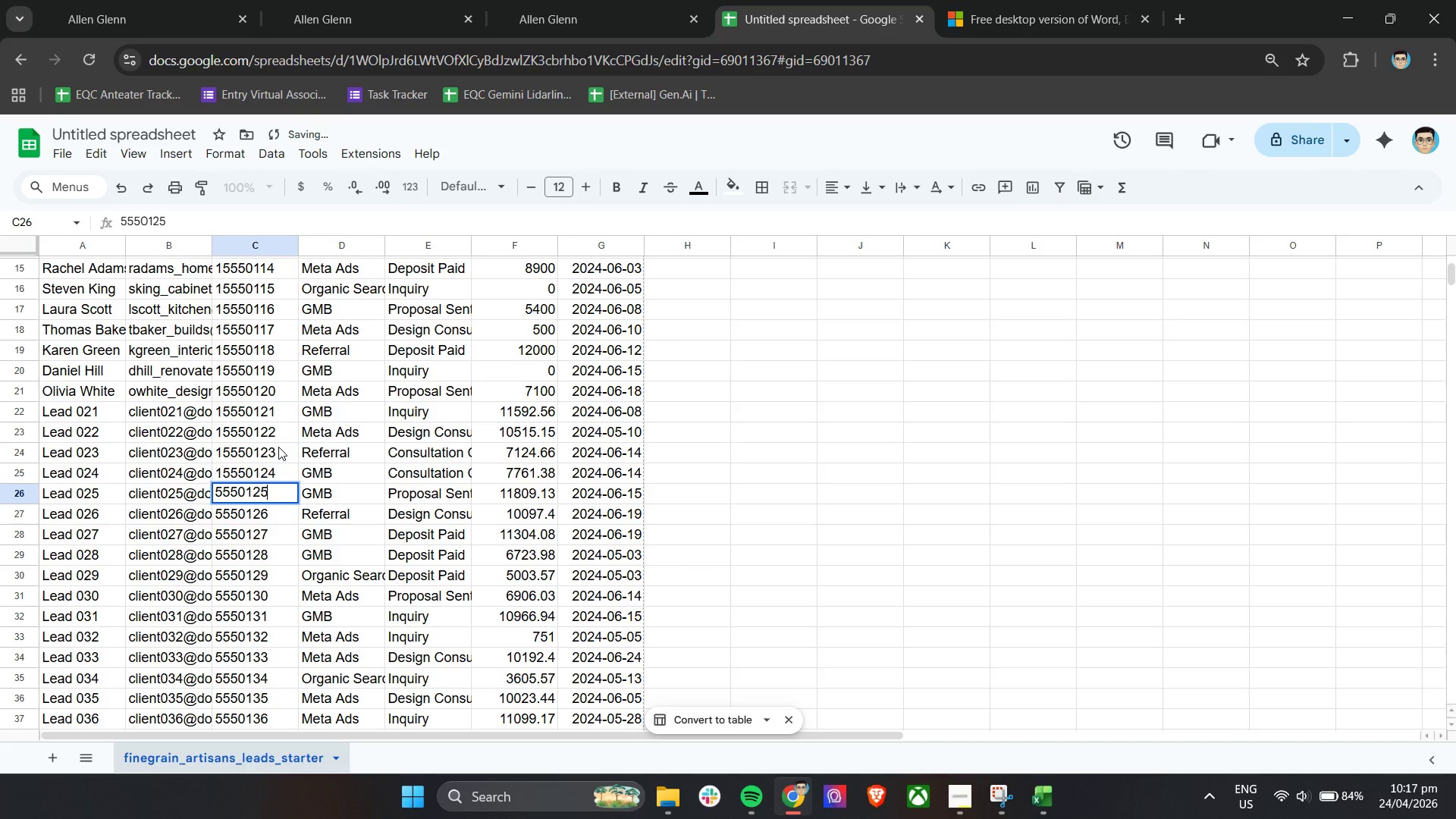 
key(ArrowUp)
 